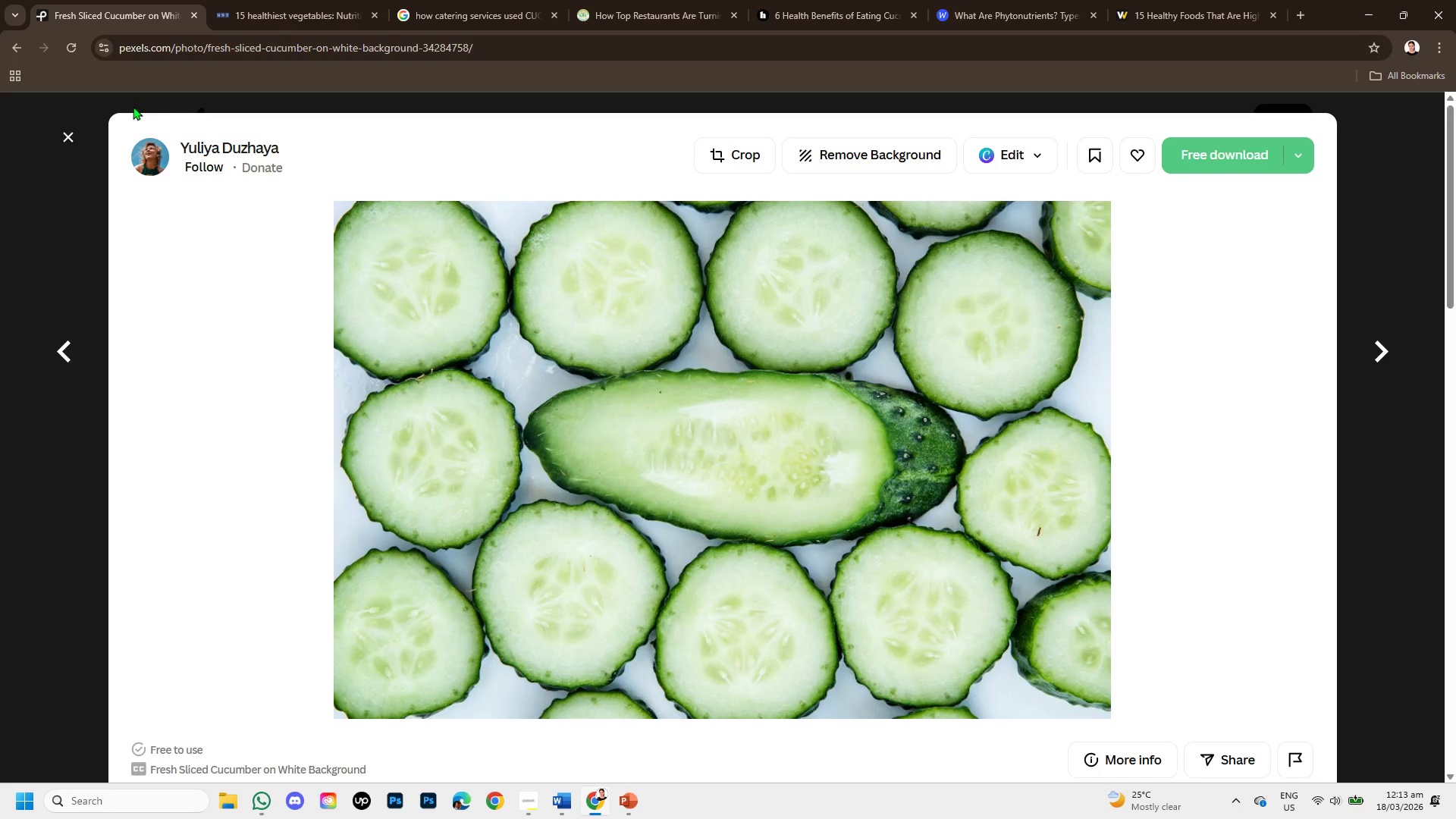 
scroll: coordinate [434, 366], scroll_direction: down, amount: 4.0
 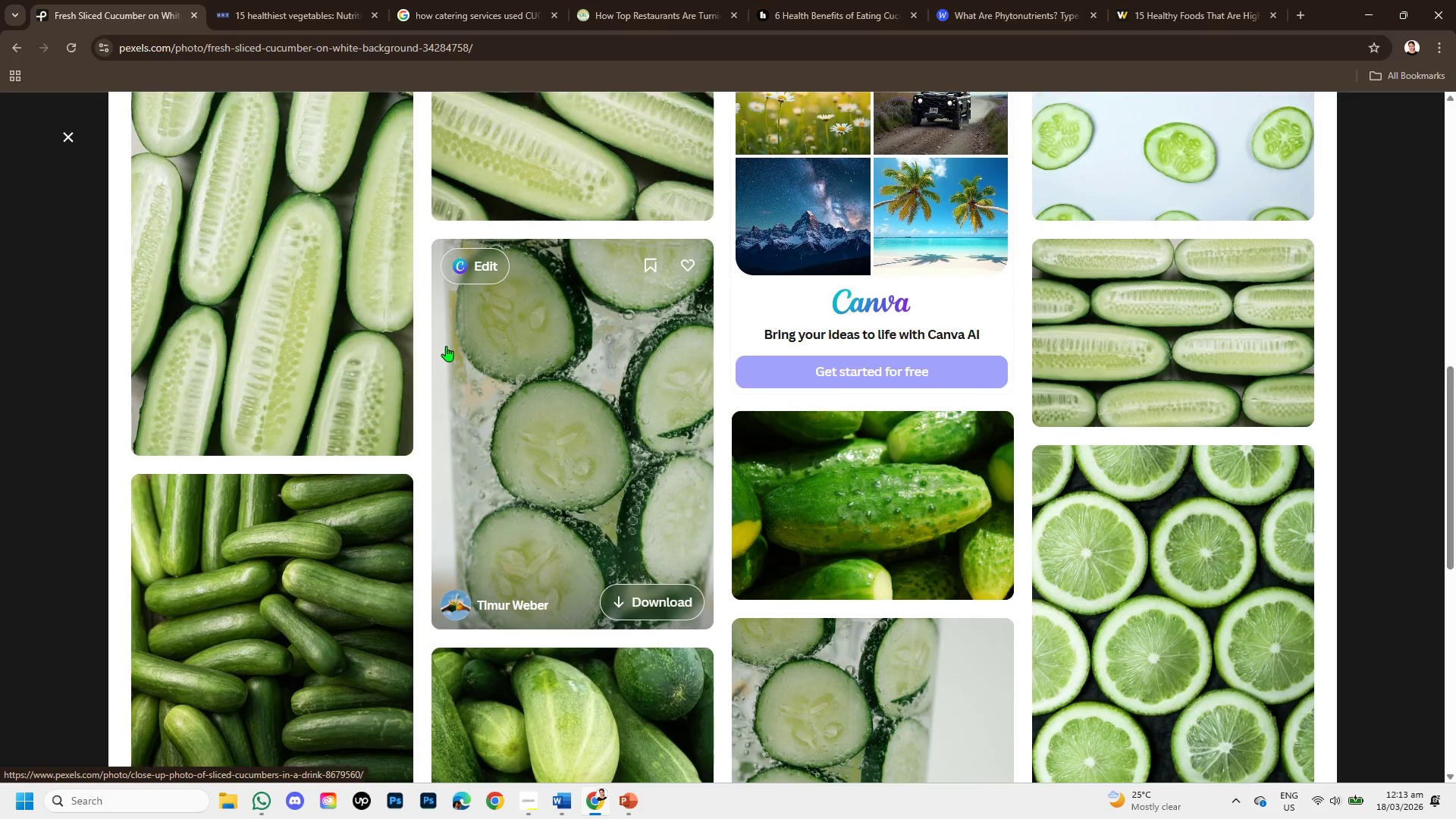 
scroll: coordinate [446, 346], scroll_direction: up, amount: 1.0
 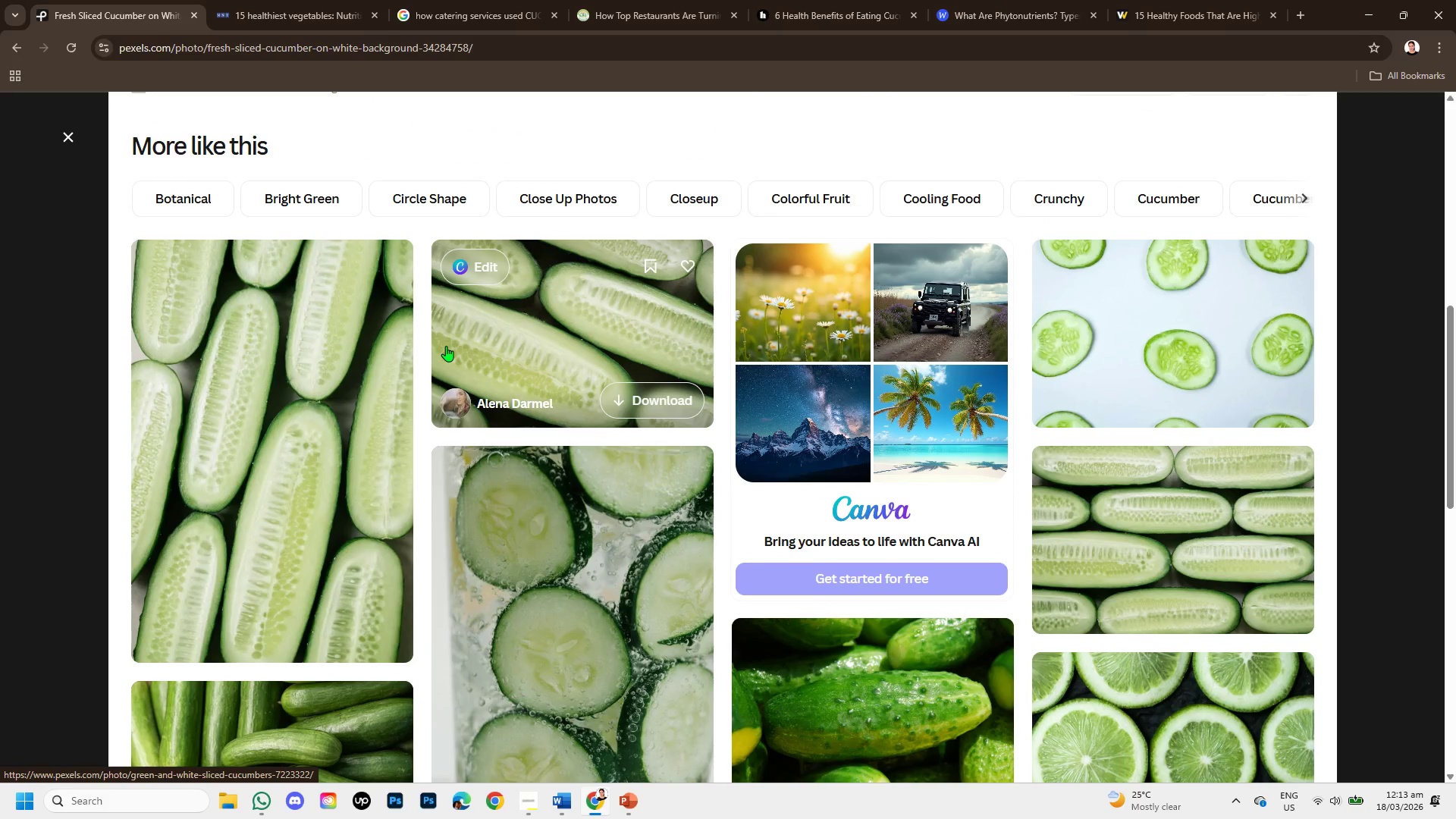 
mouse_move([356, 8])
 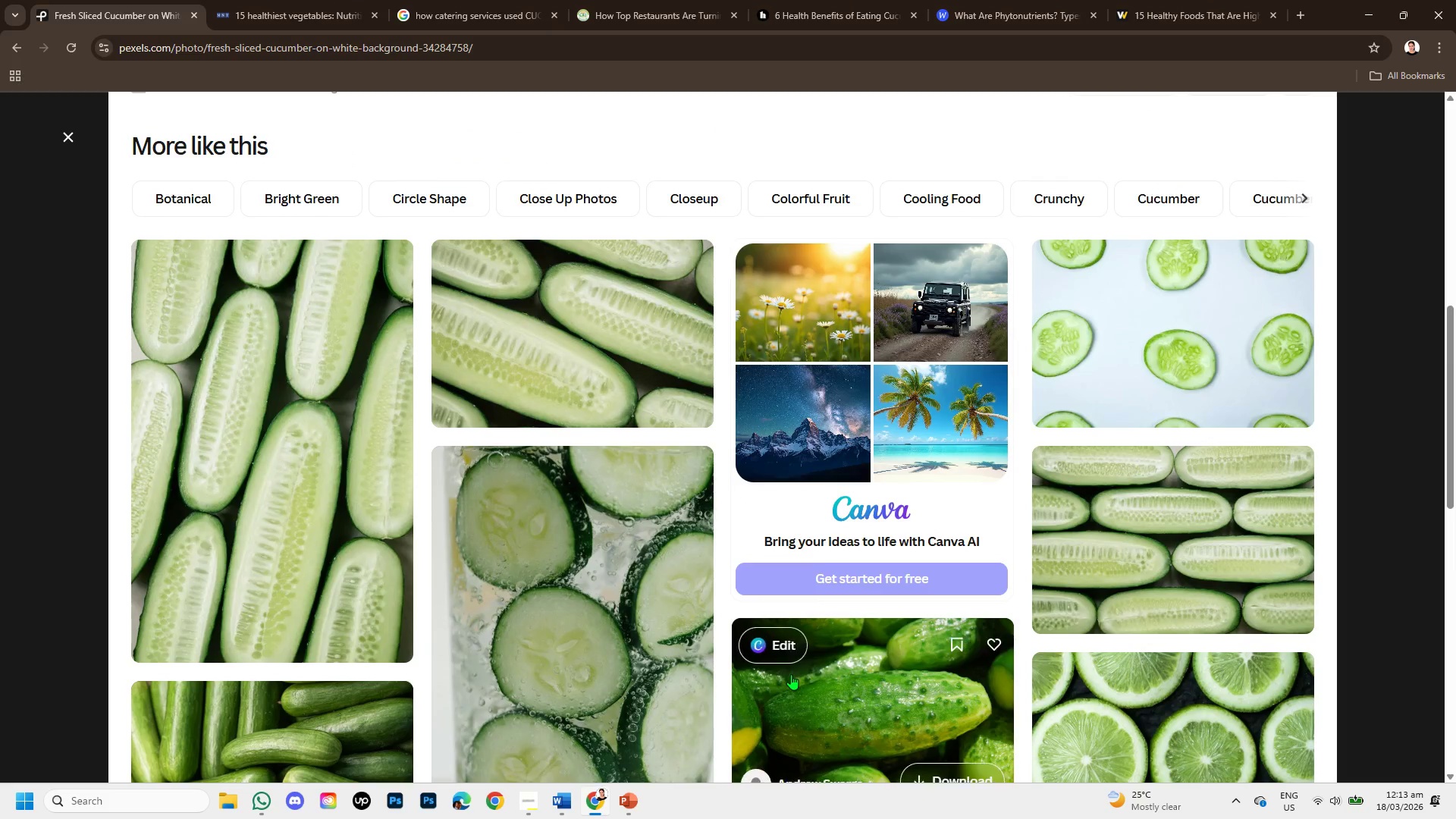 
scroll: coordinate [598, 453], scroll_direction: down, amount: 6.0
 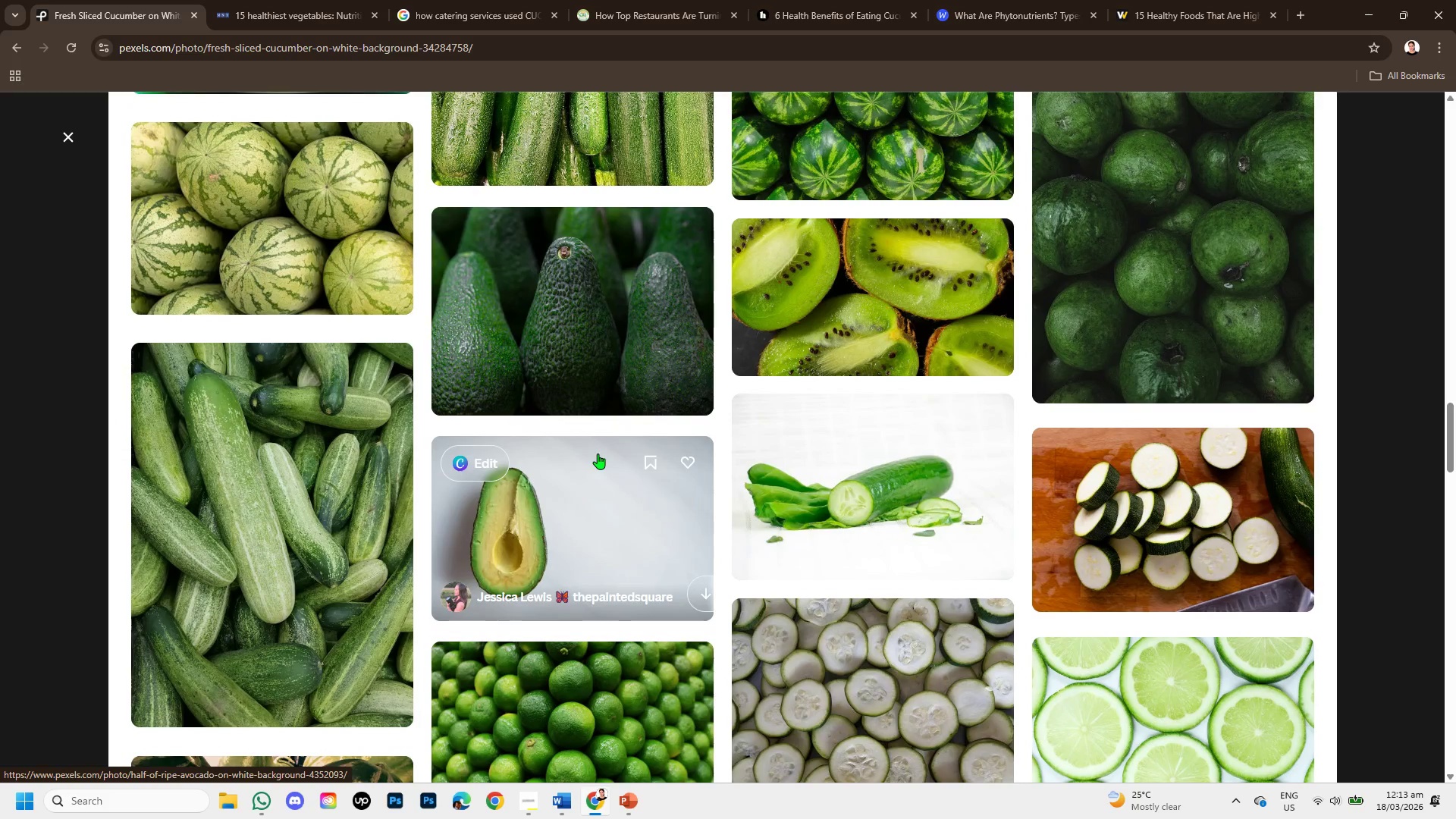 
left_click([854, 475])
 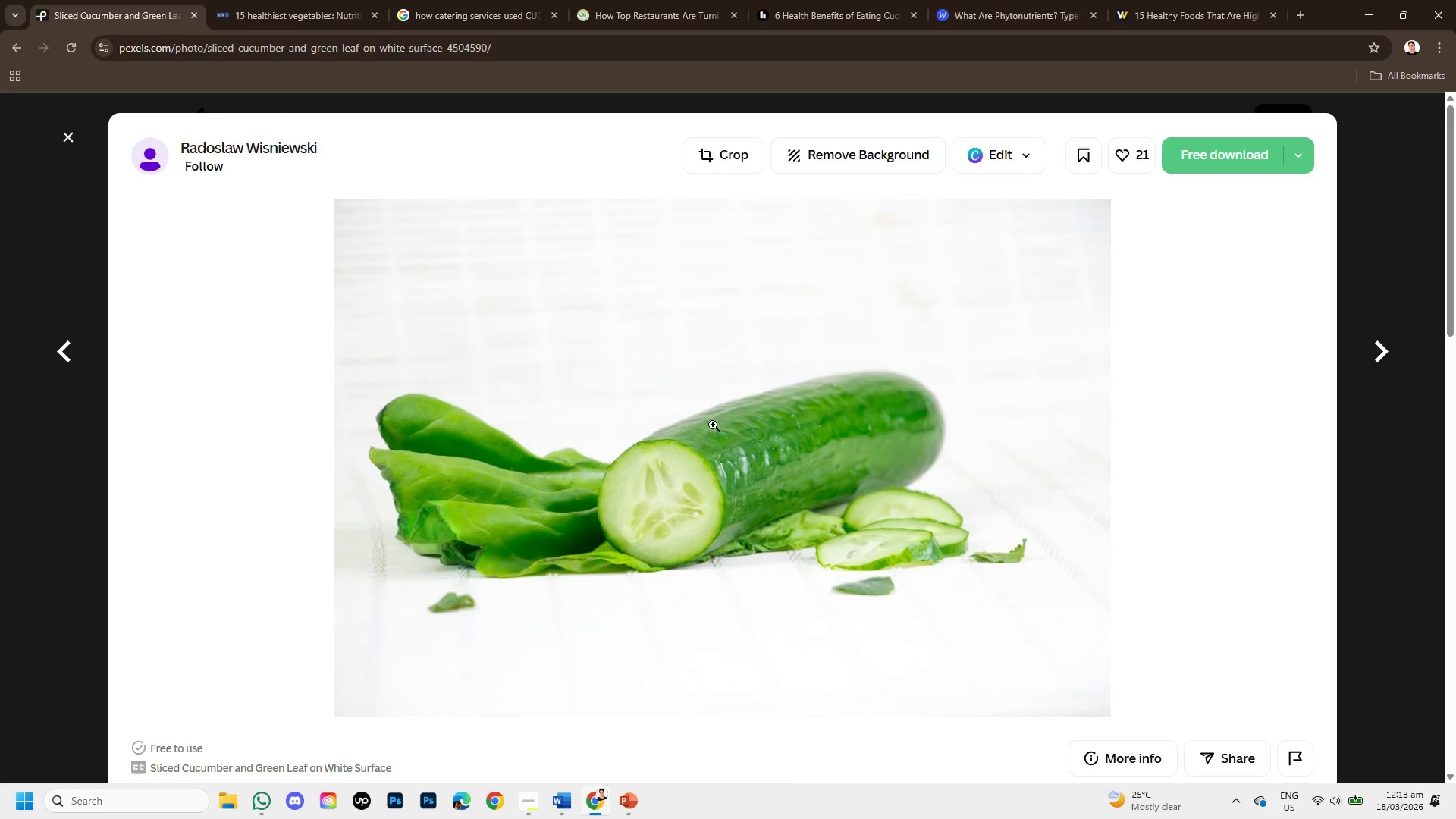 
right_click([713, 425])
 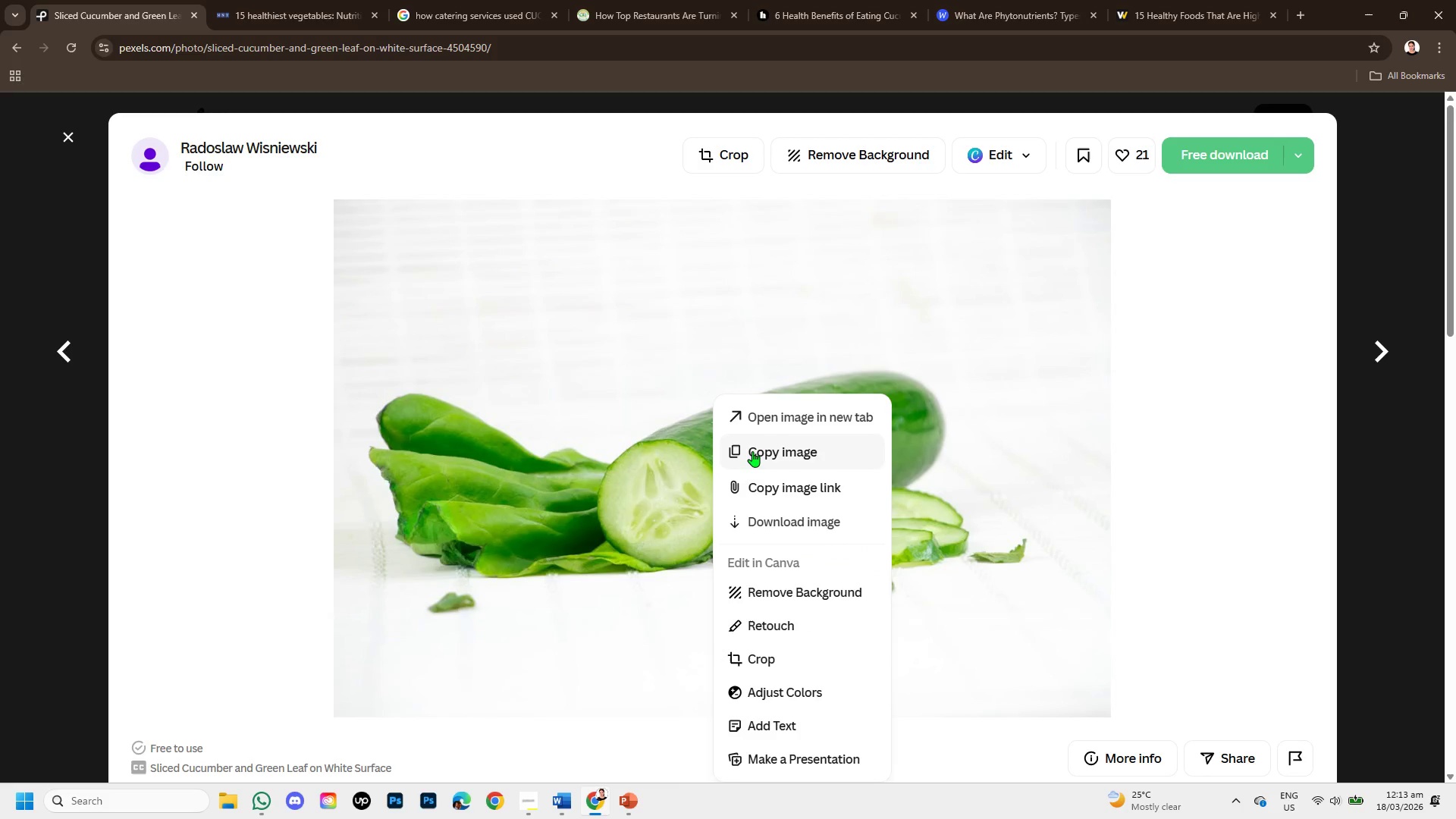 
left_click([753, 450])
 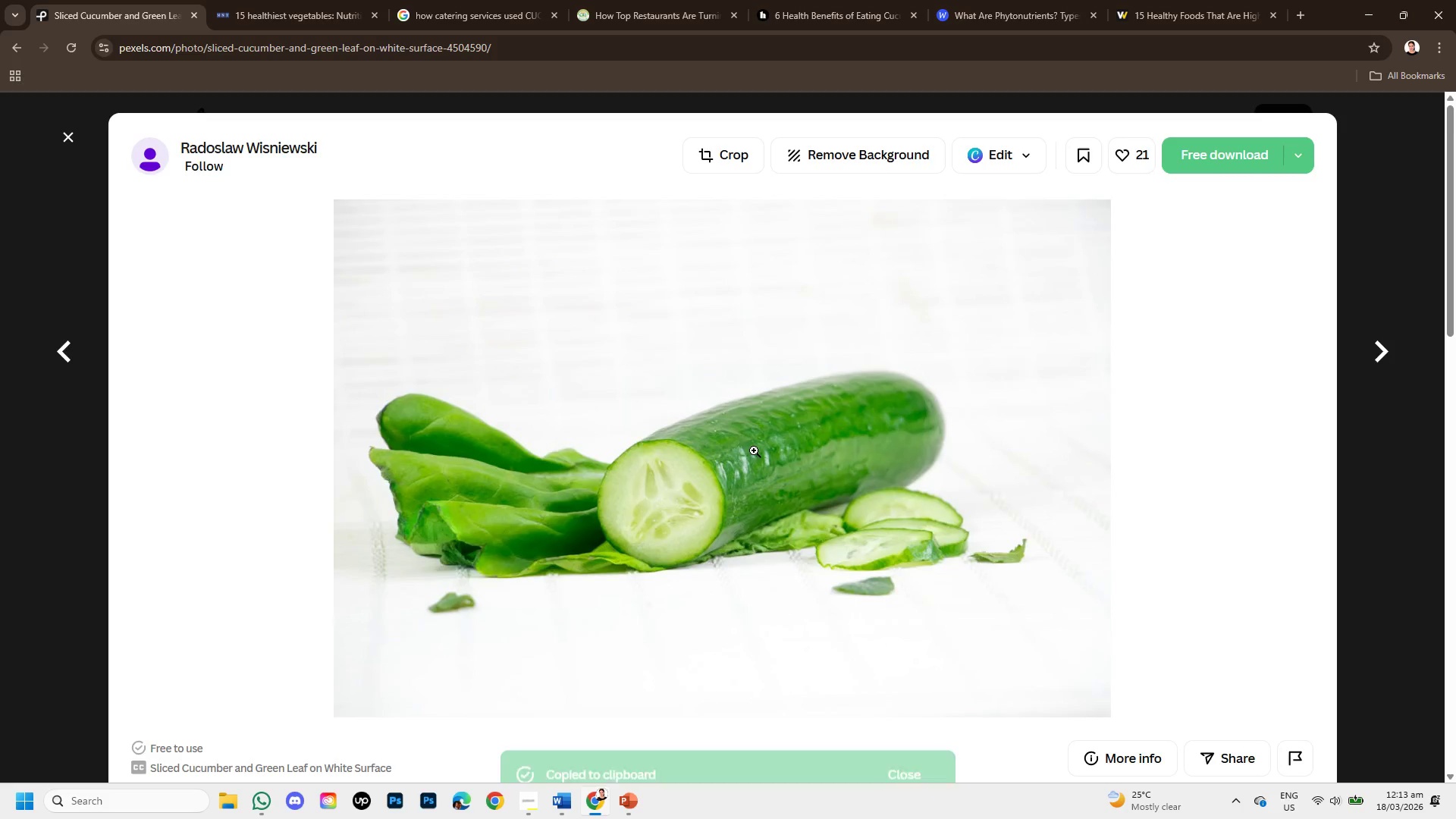 
scroll: coordinate [756, 461], scroll_direction: down, amount: 3.0
 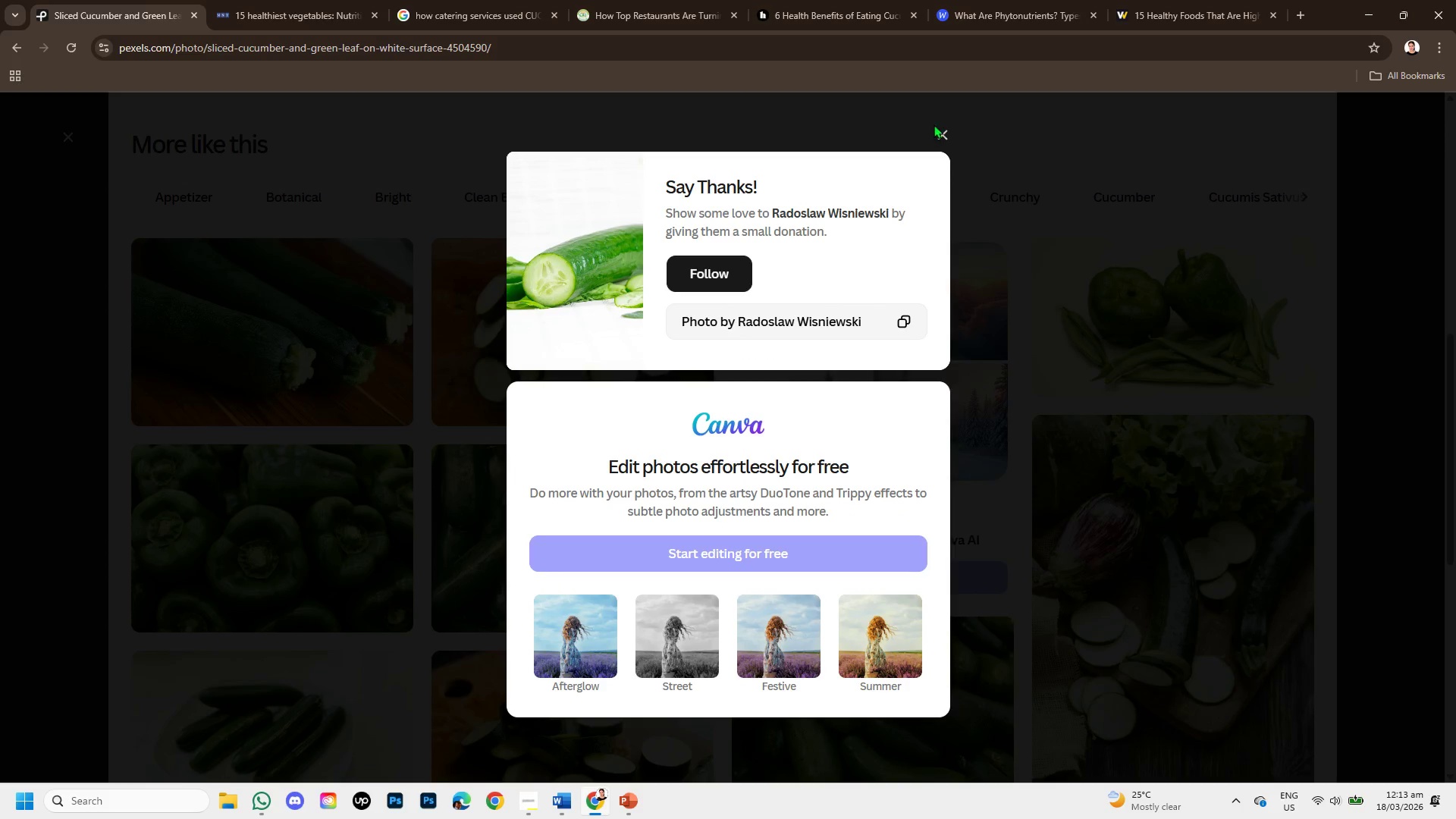 
left_click([937, 130])
 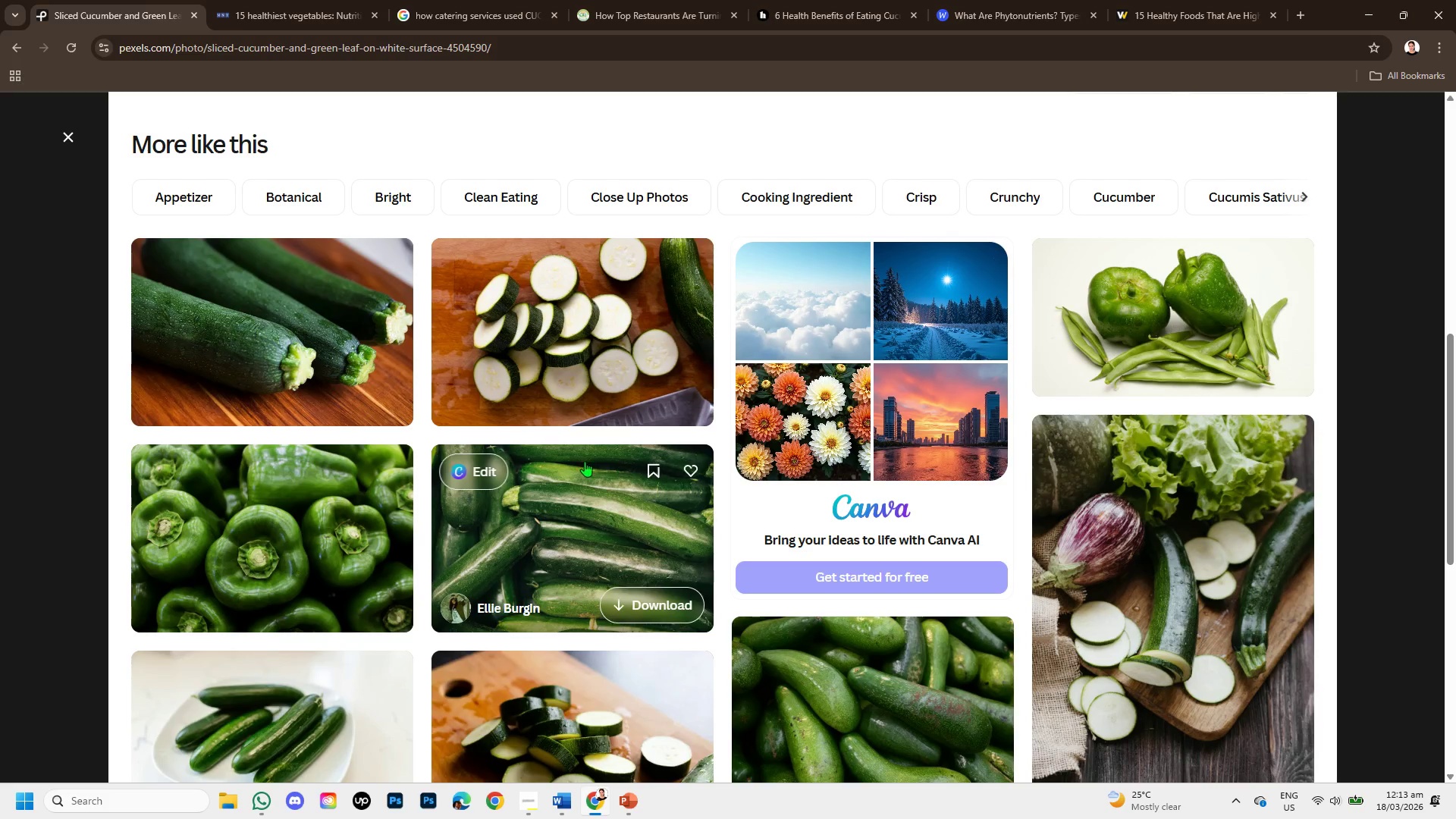 
scroll: coordinate [714, 713], scroll_direction: down, amount: 5.0
 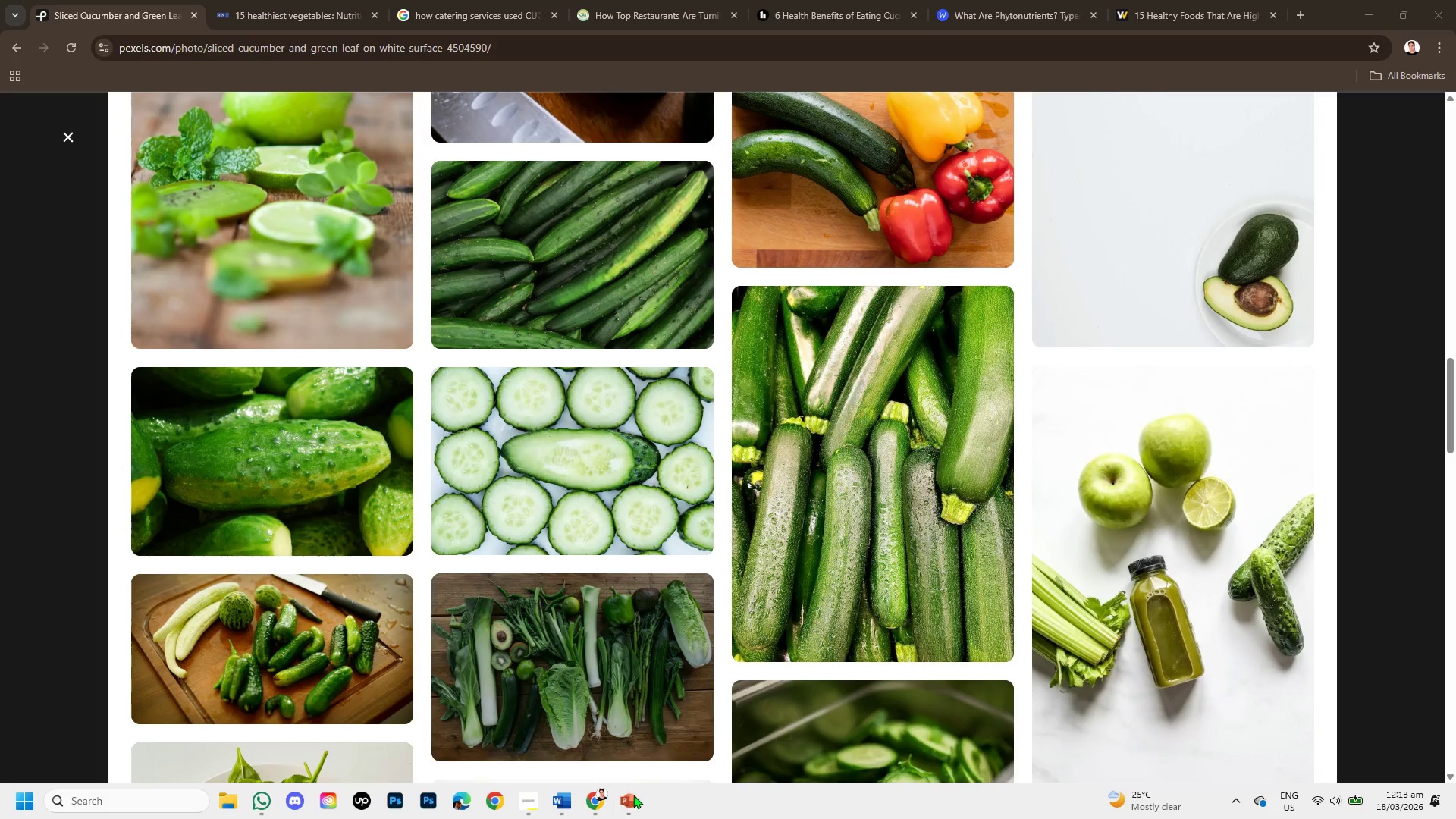 
key(Control+V)
 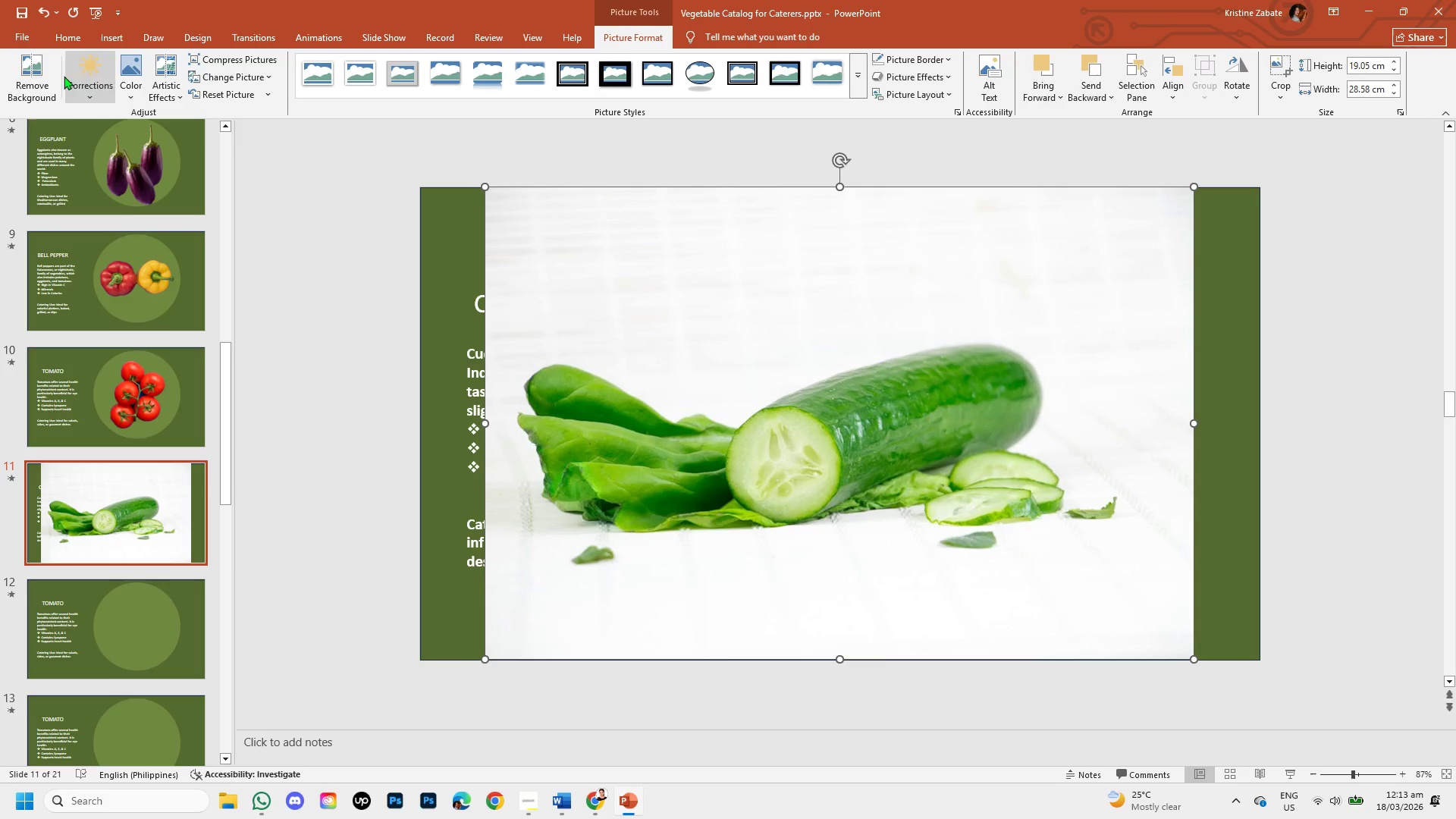 
left_click([46, 77])
 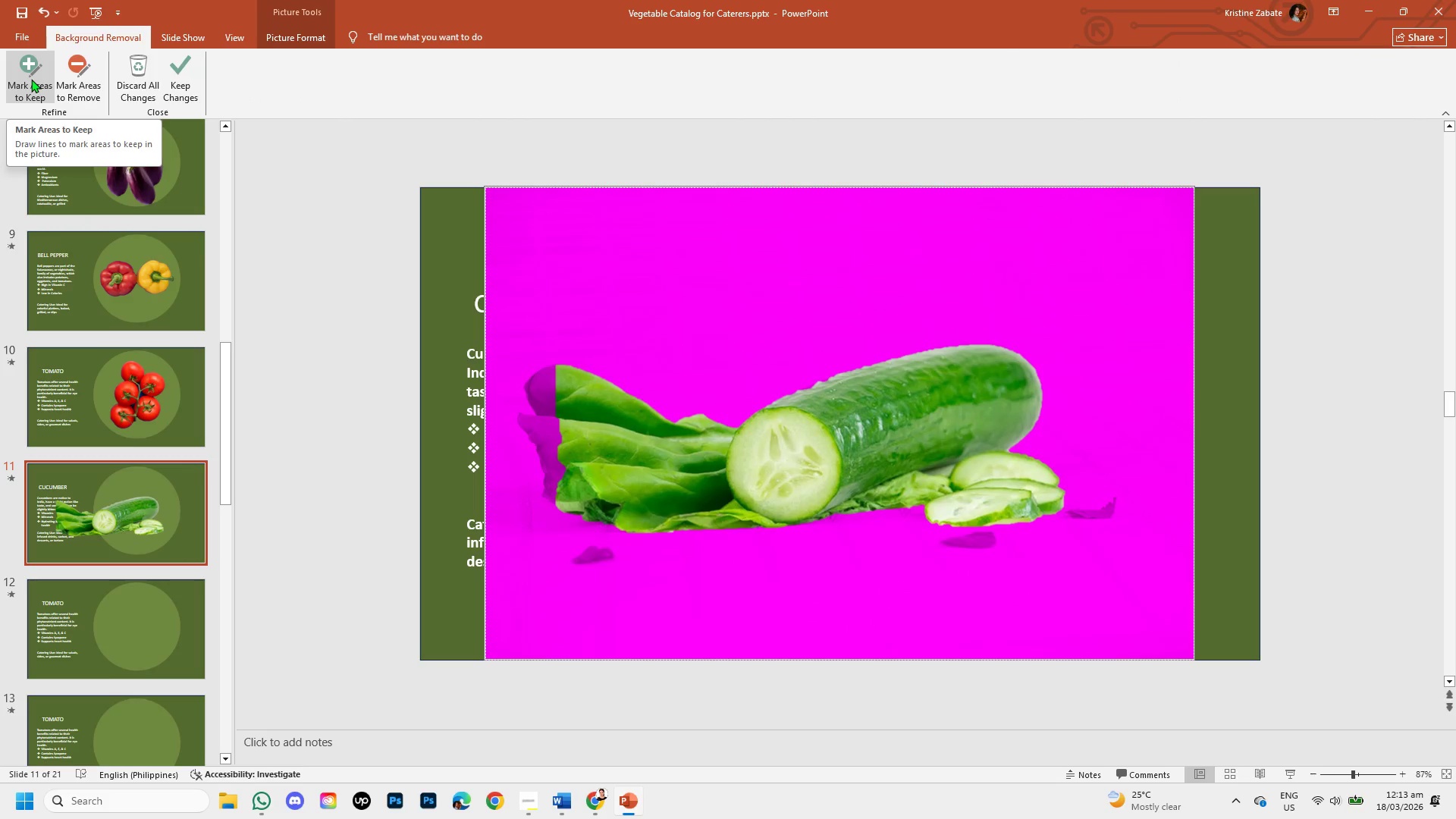 
left_click([31, 79])
 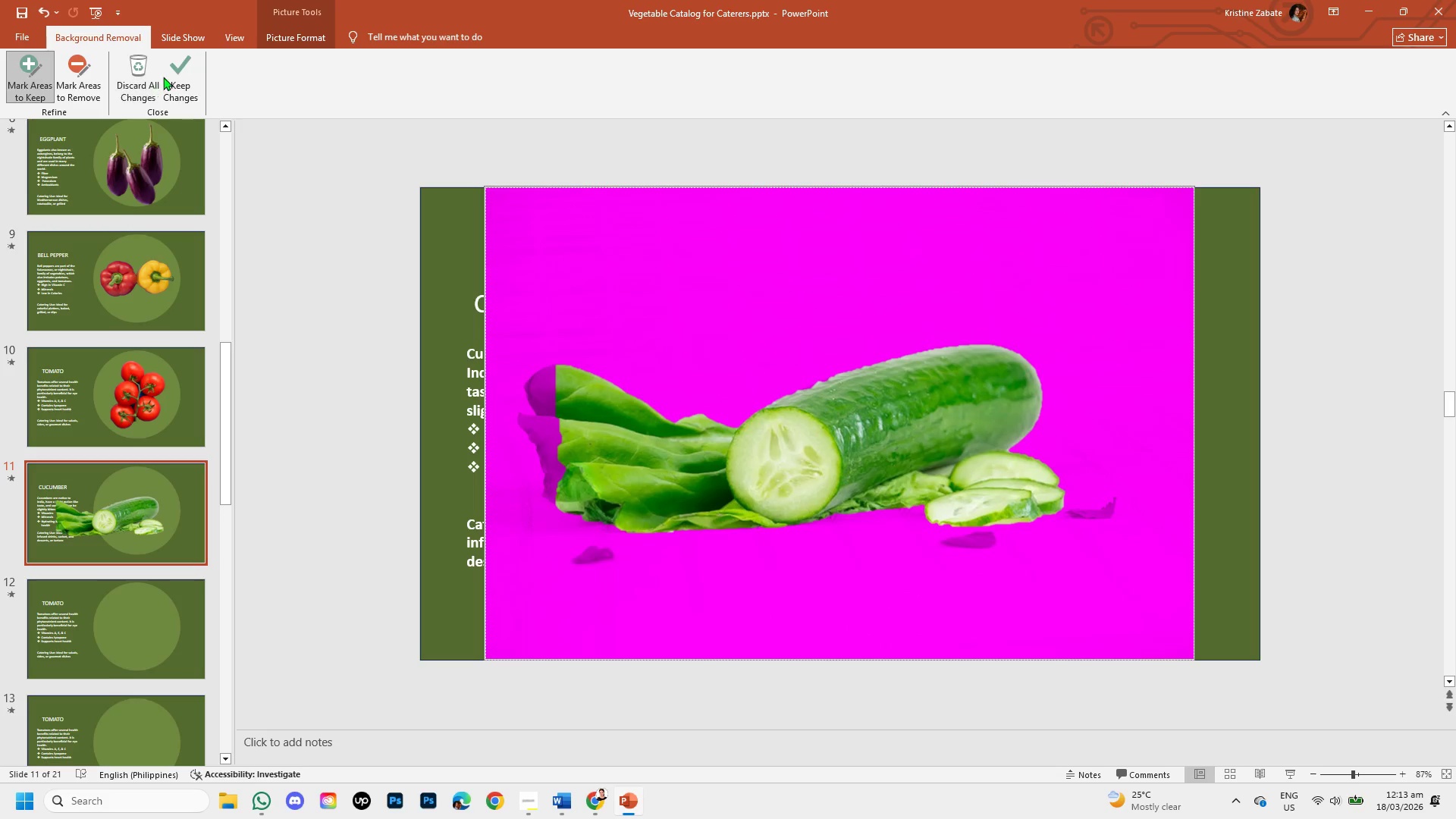 
left_click([171, 73])
 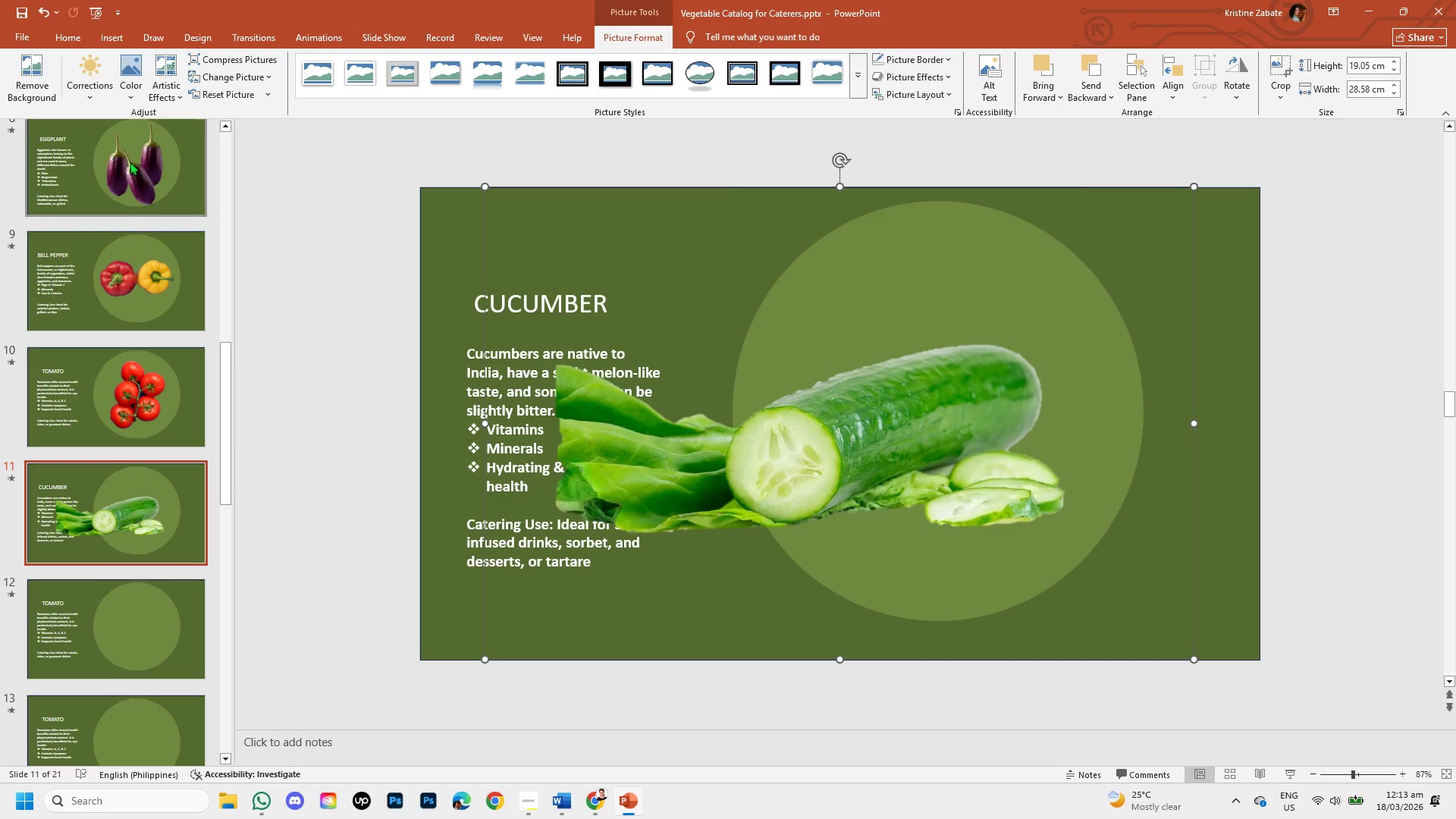 
left_click([44, 77])
 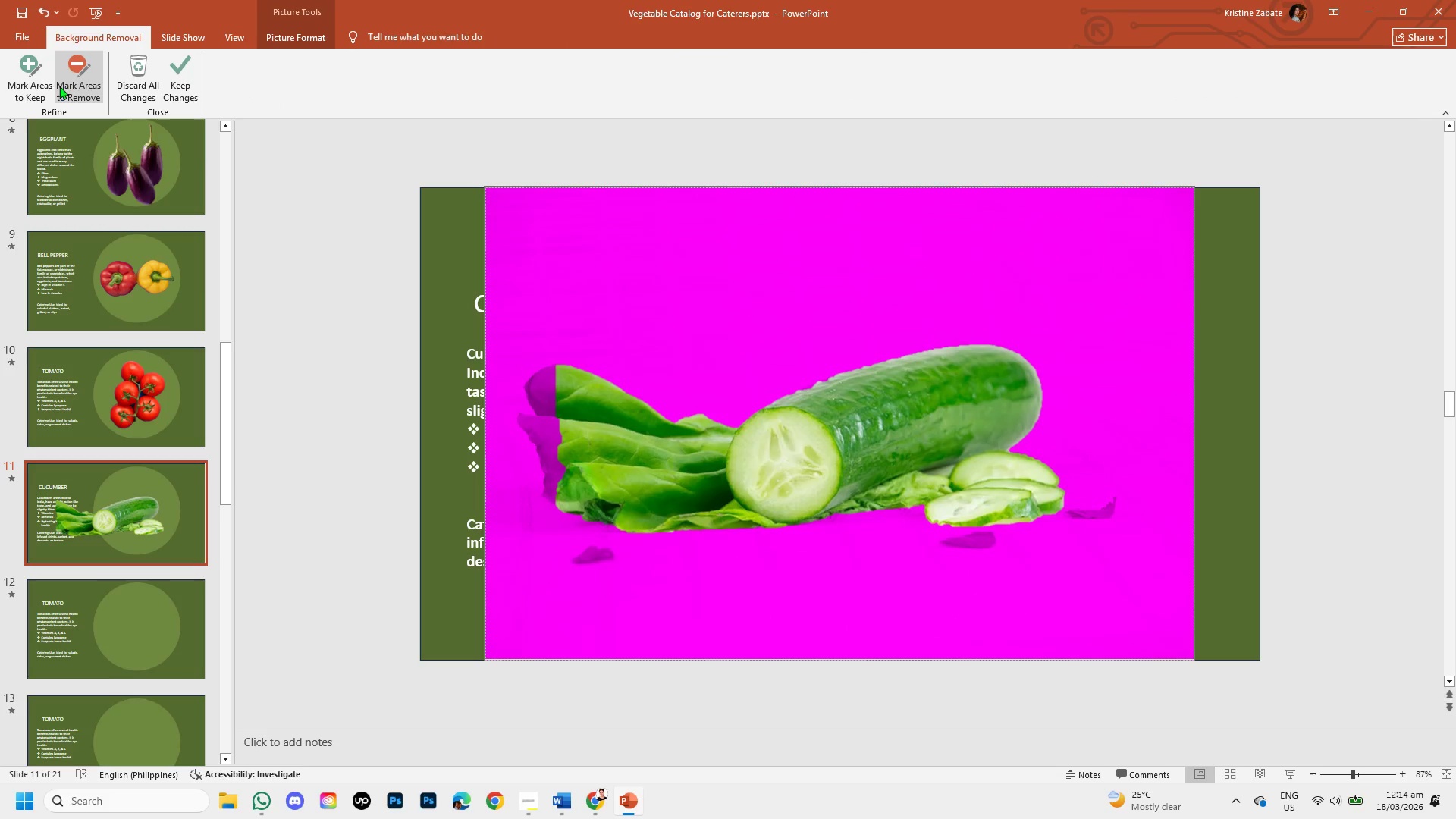 
left_click([74, 92])
 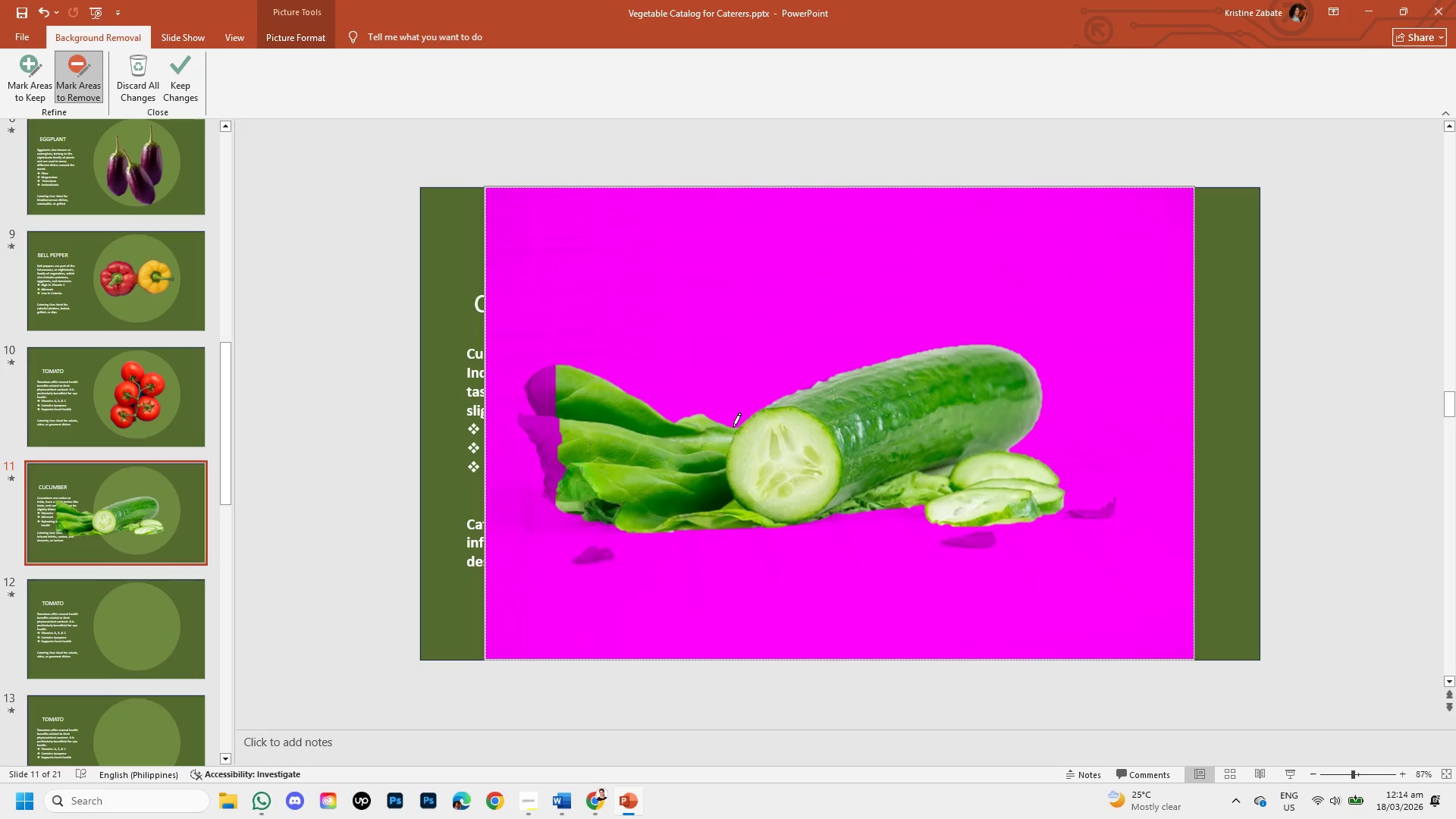 
left_click_drag(start_coordinate=[733, 428], to_coordinate=[671, 394])
 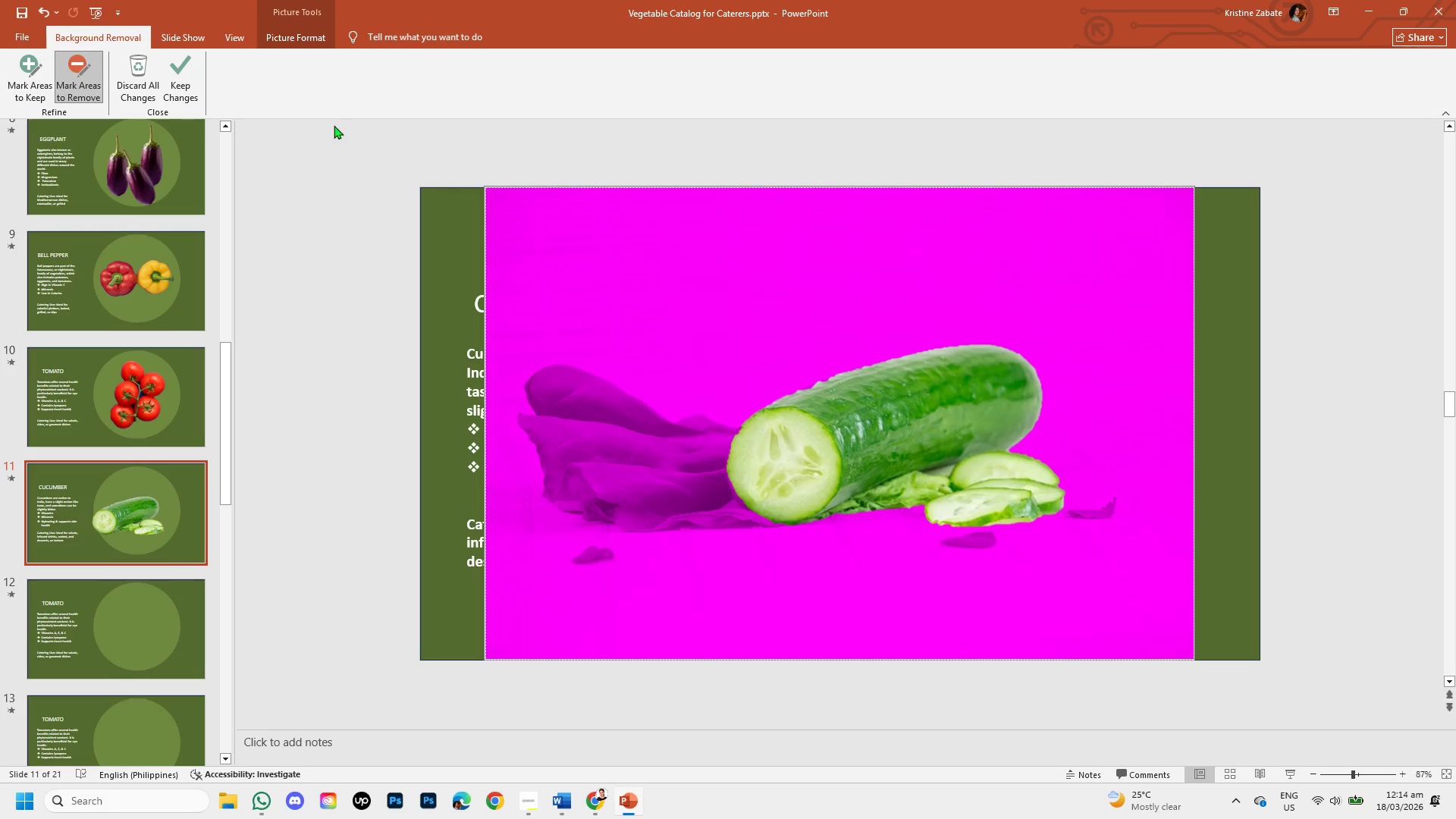 
left_click([187, 68])
 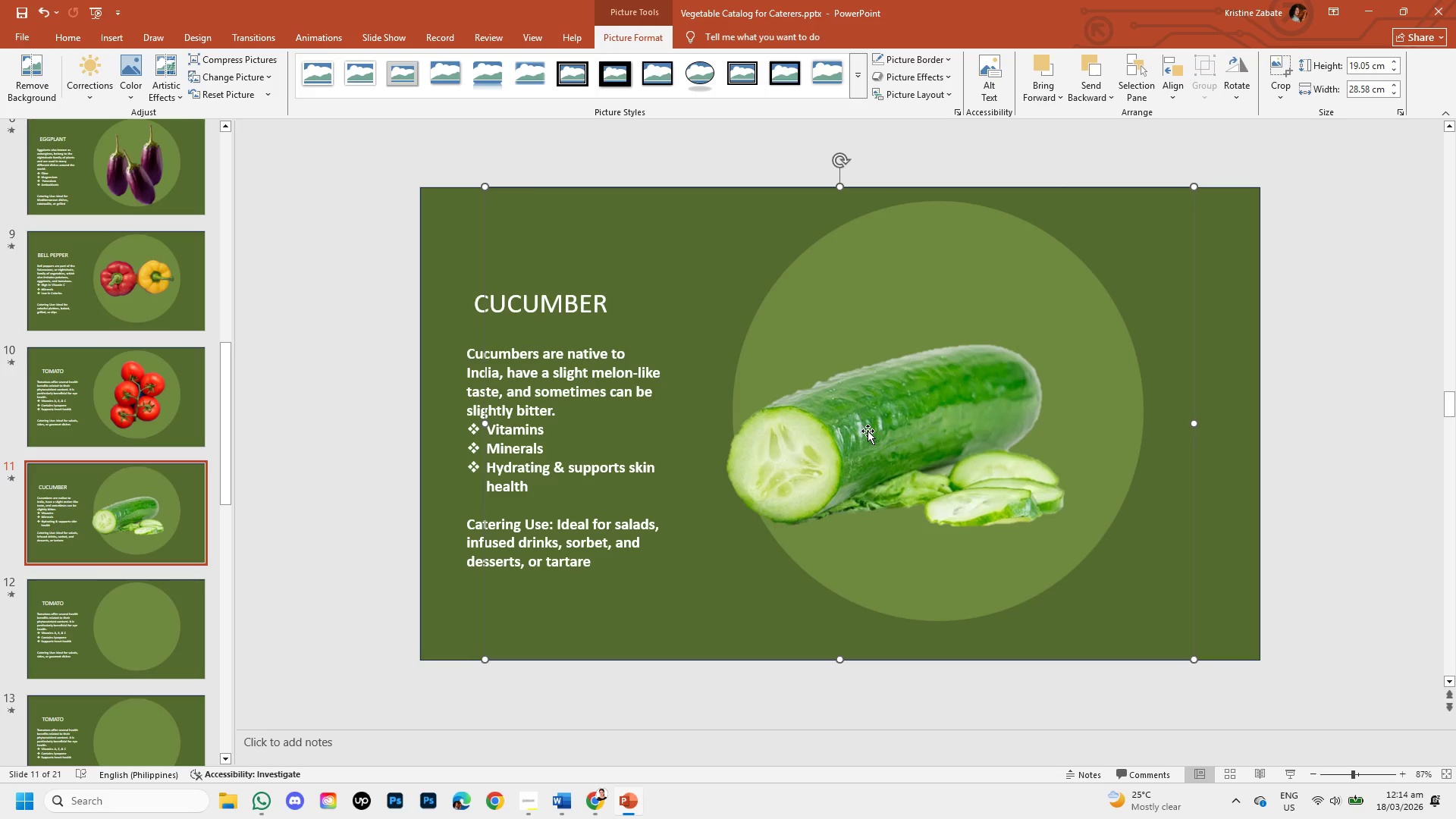 
key(Control+Z)
 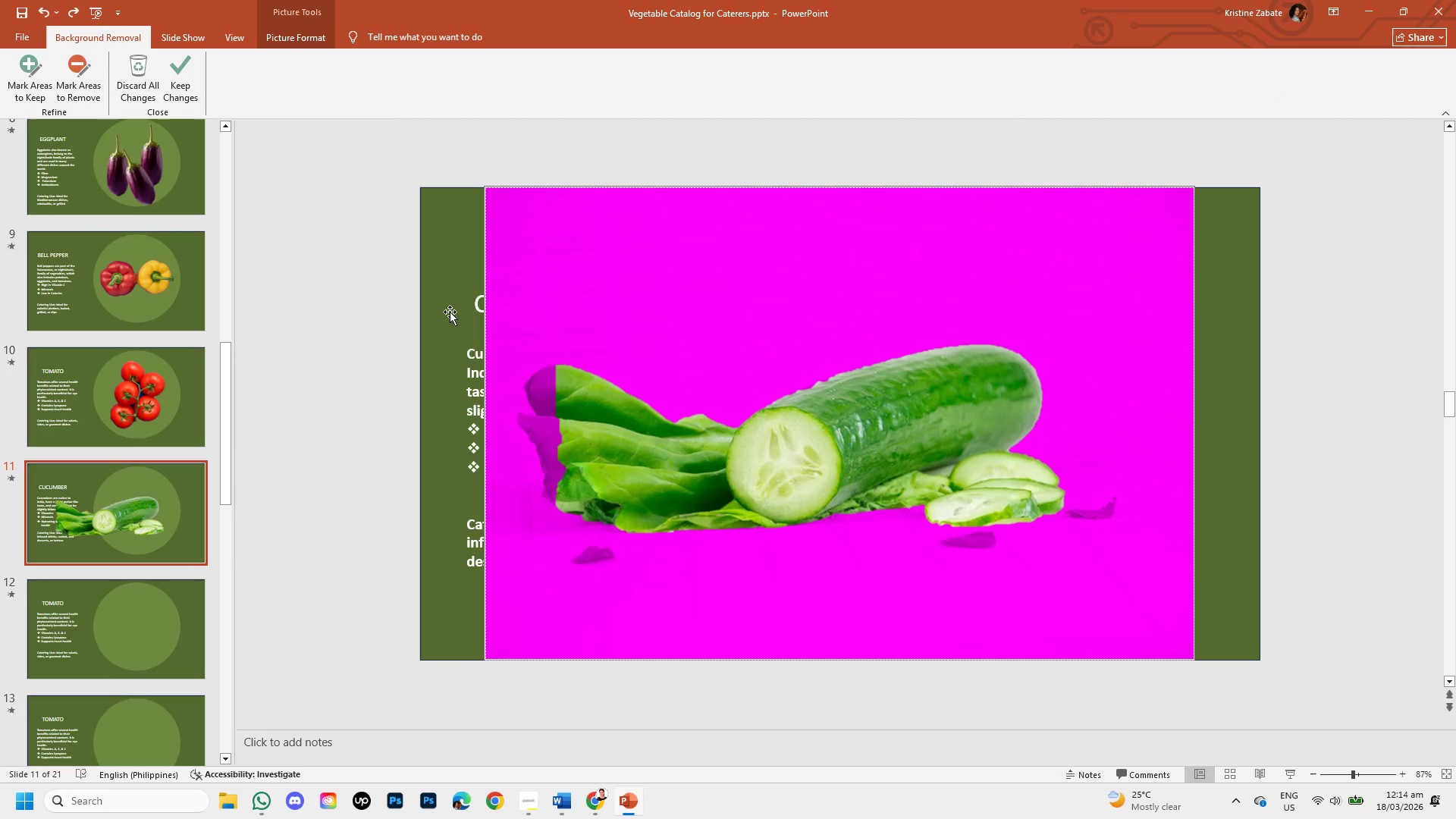 
wait(6.17)
 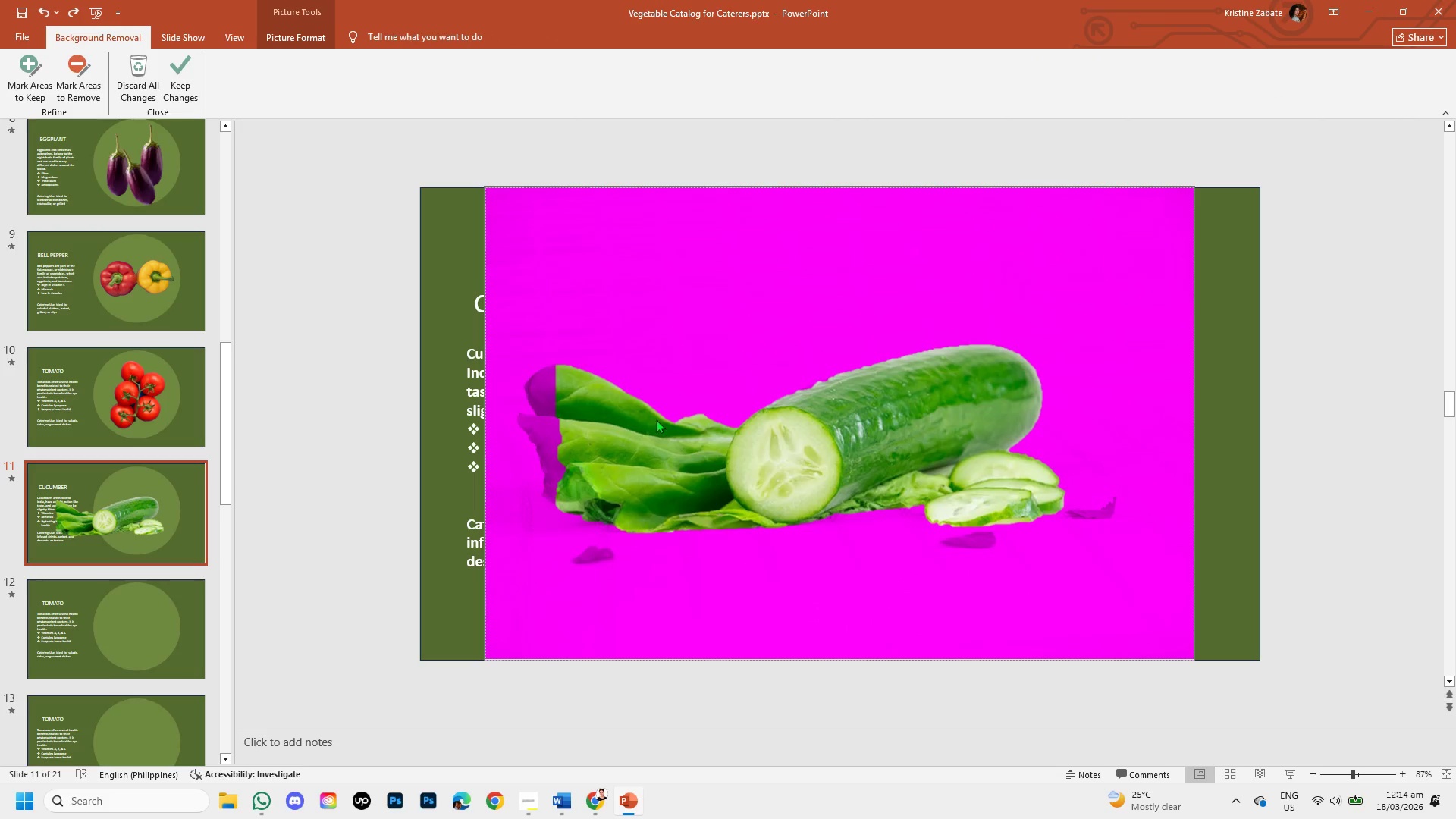 
left_click([1216, 391])
 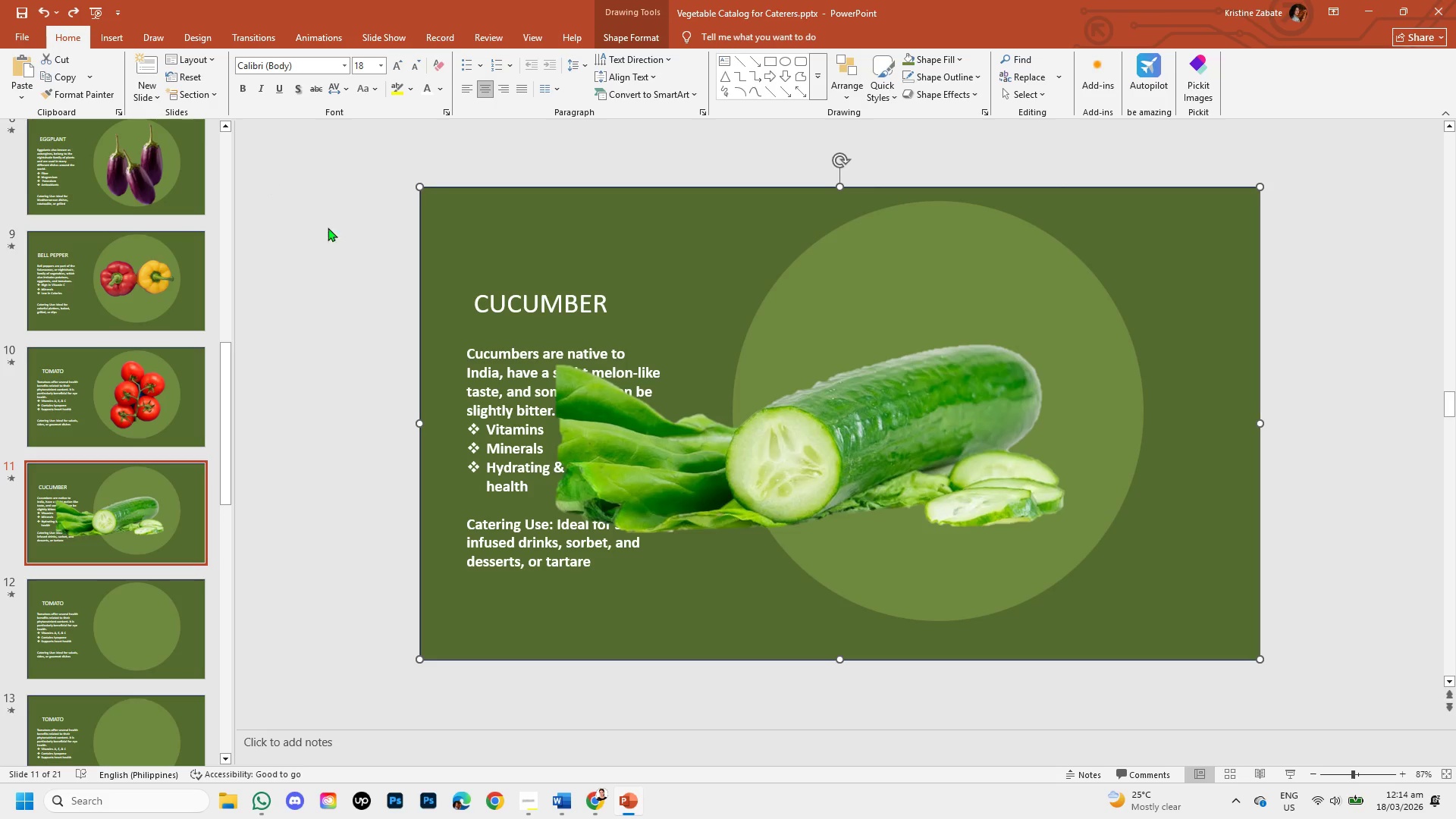 
hold_key(key=ControlLeft, duration=0.88)
 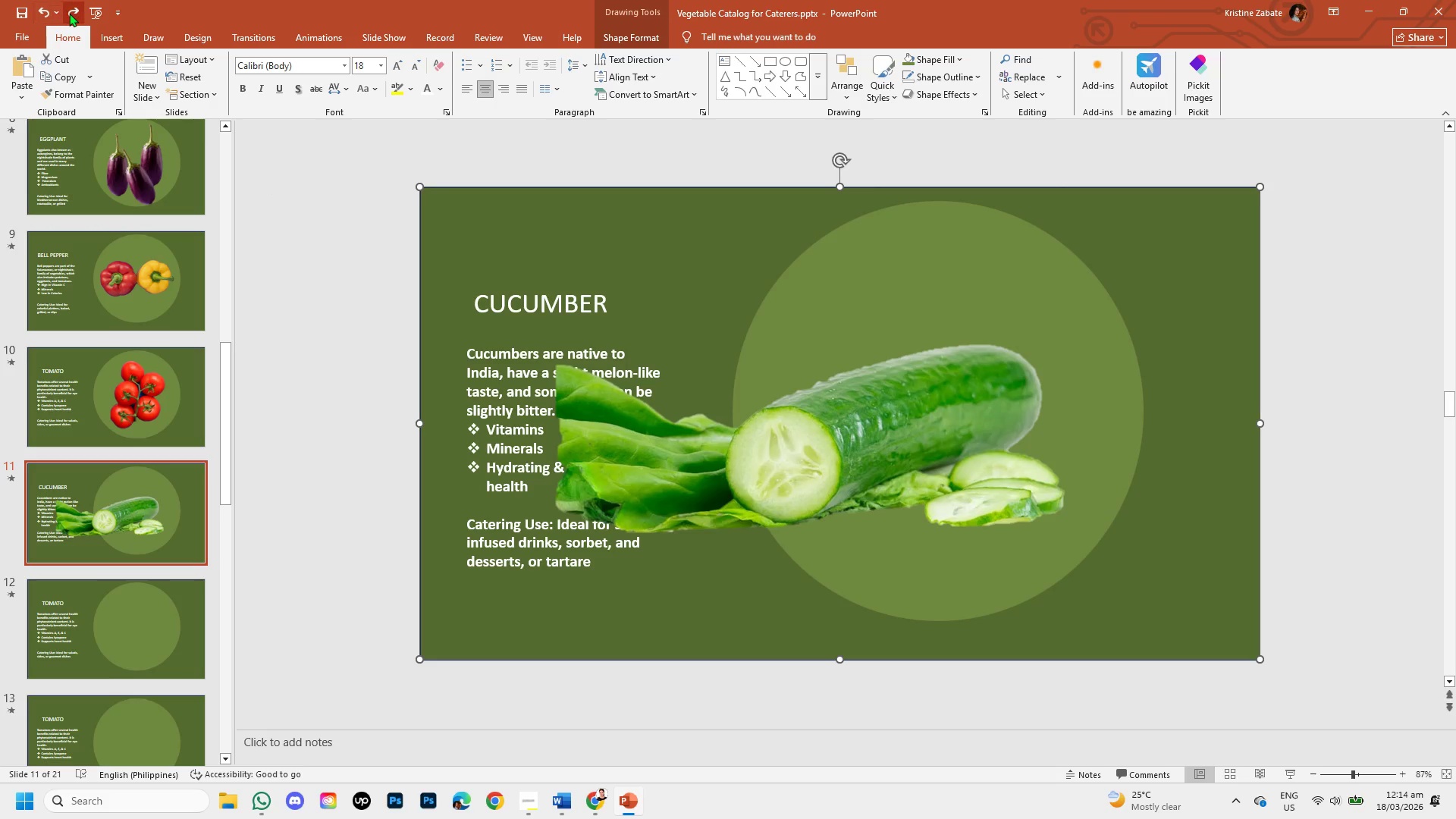 
left_click([69, 13])
 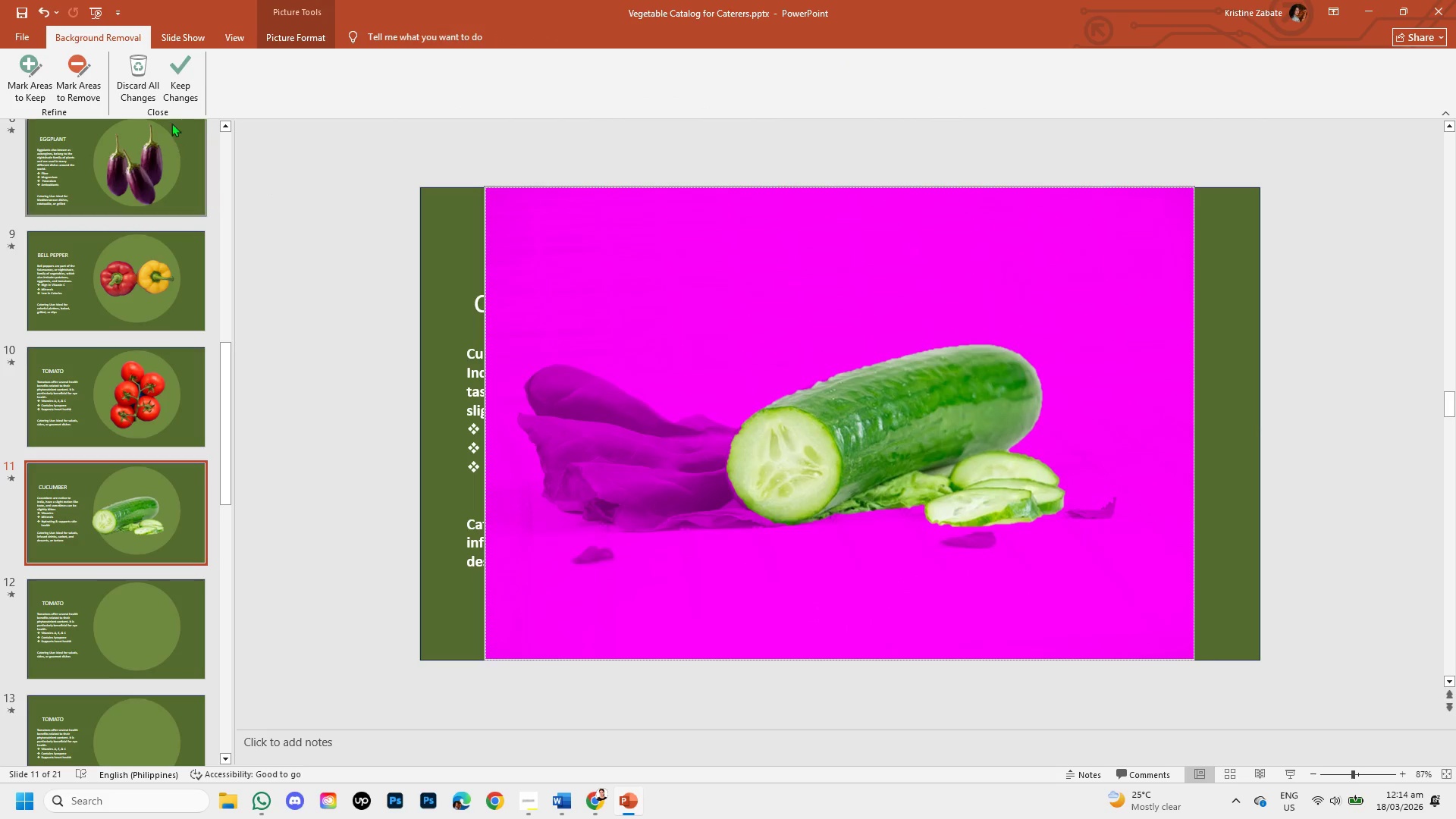 
left_click([168, 81])
 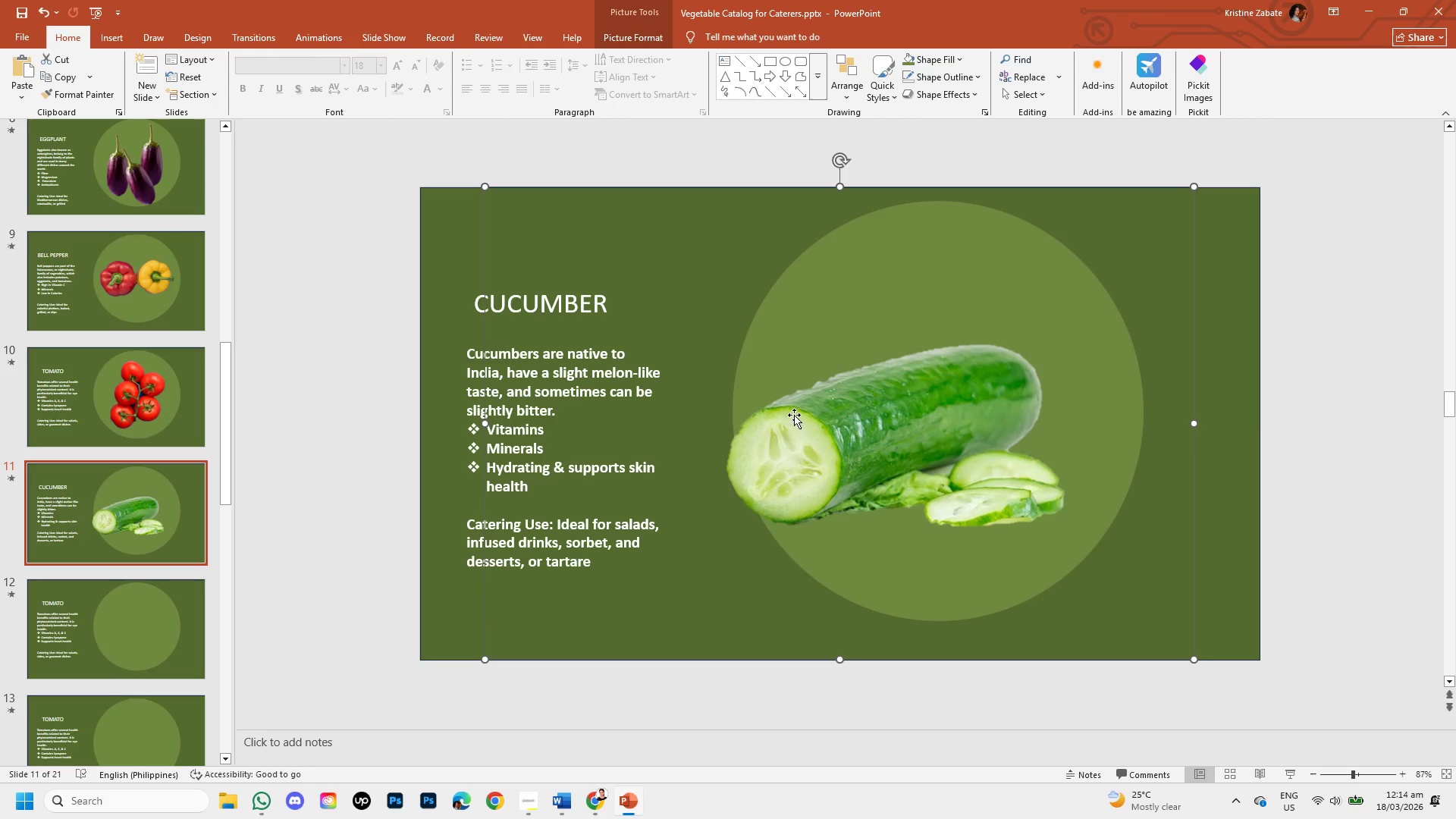 
double_click([803, 426])
 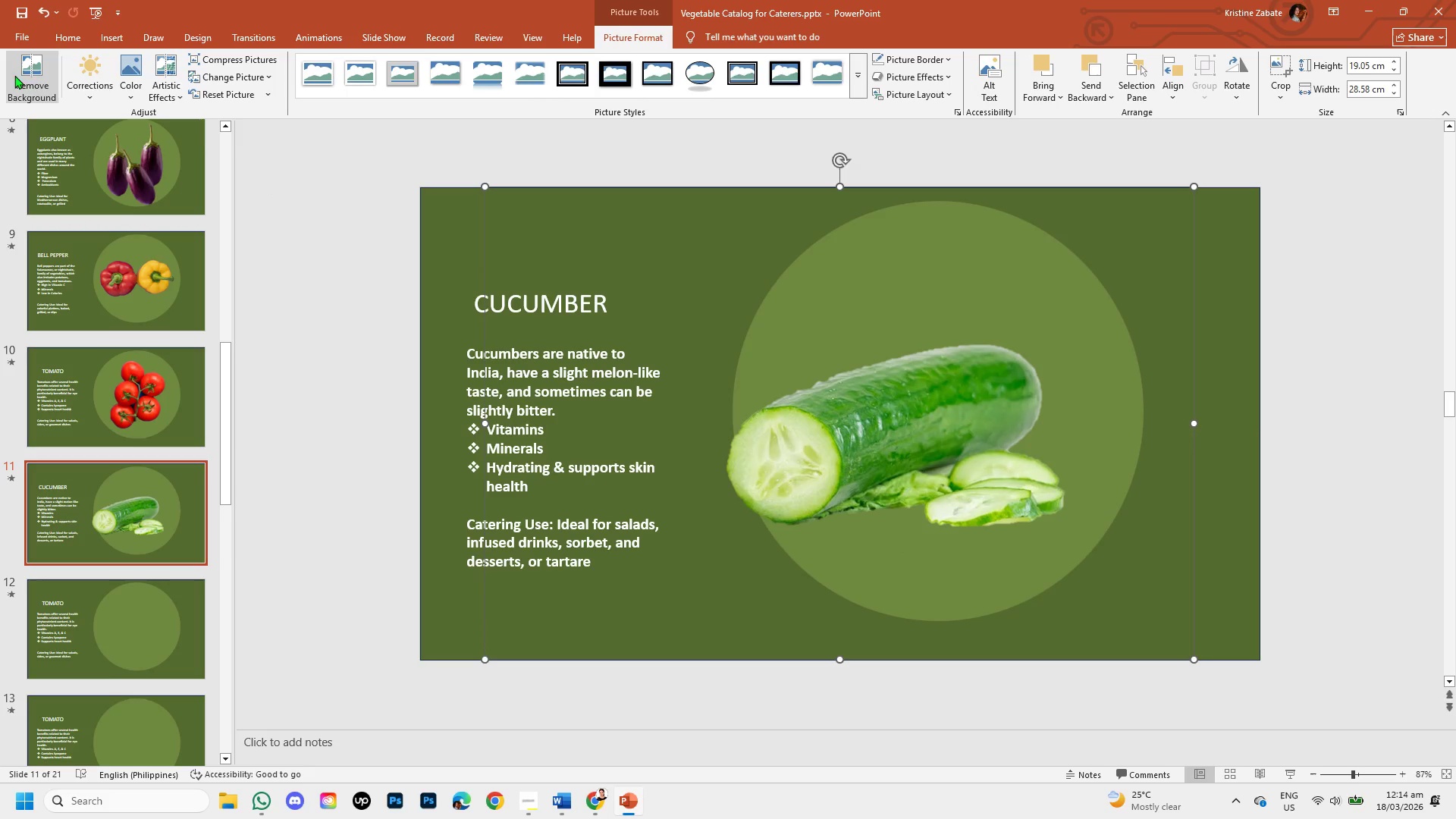 
left_click([29, 80])
 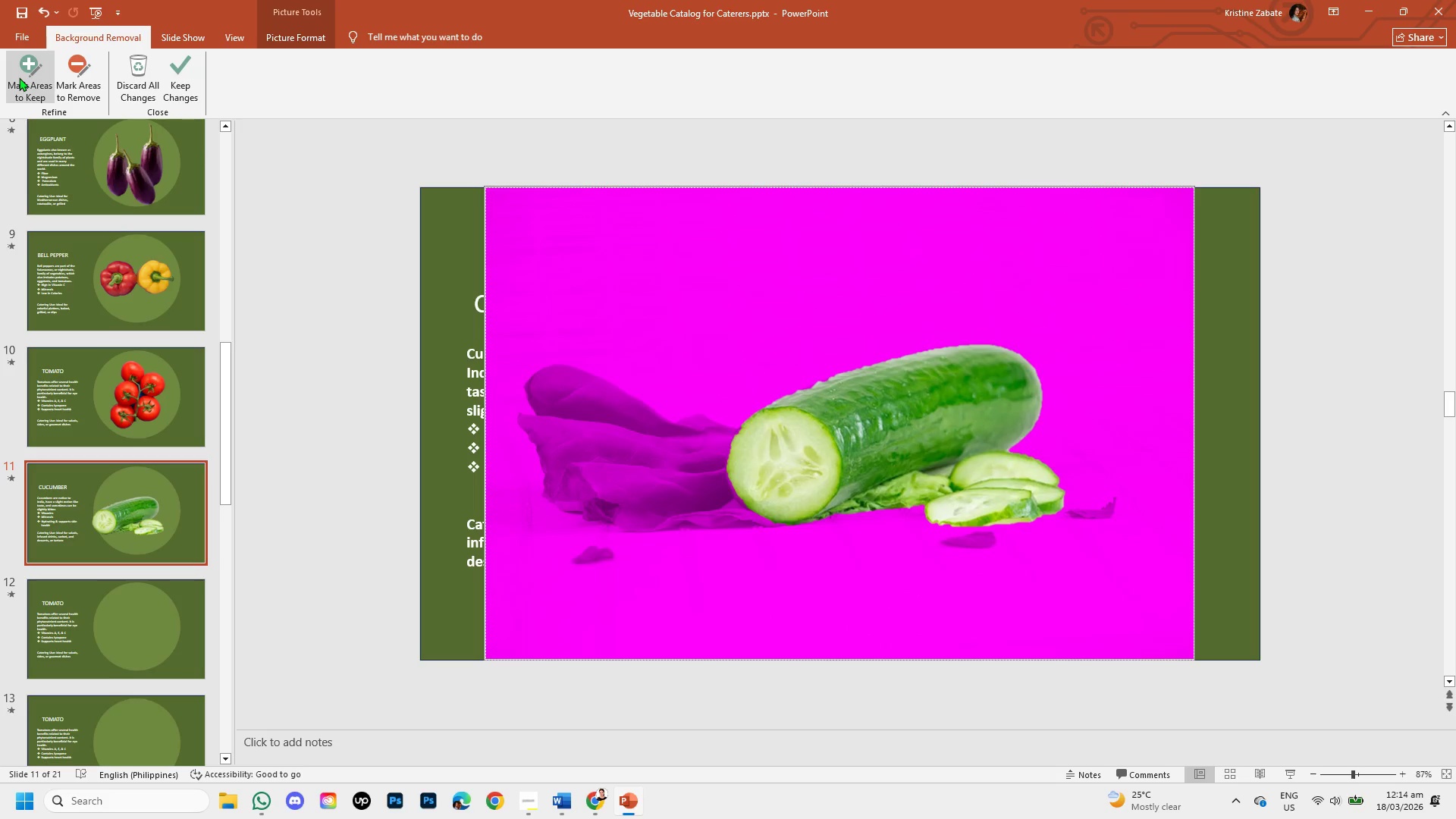 
left_click([19, 77])
 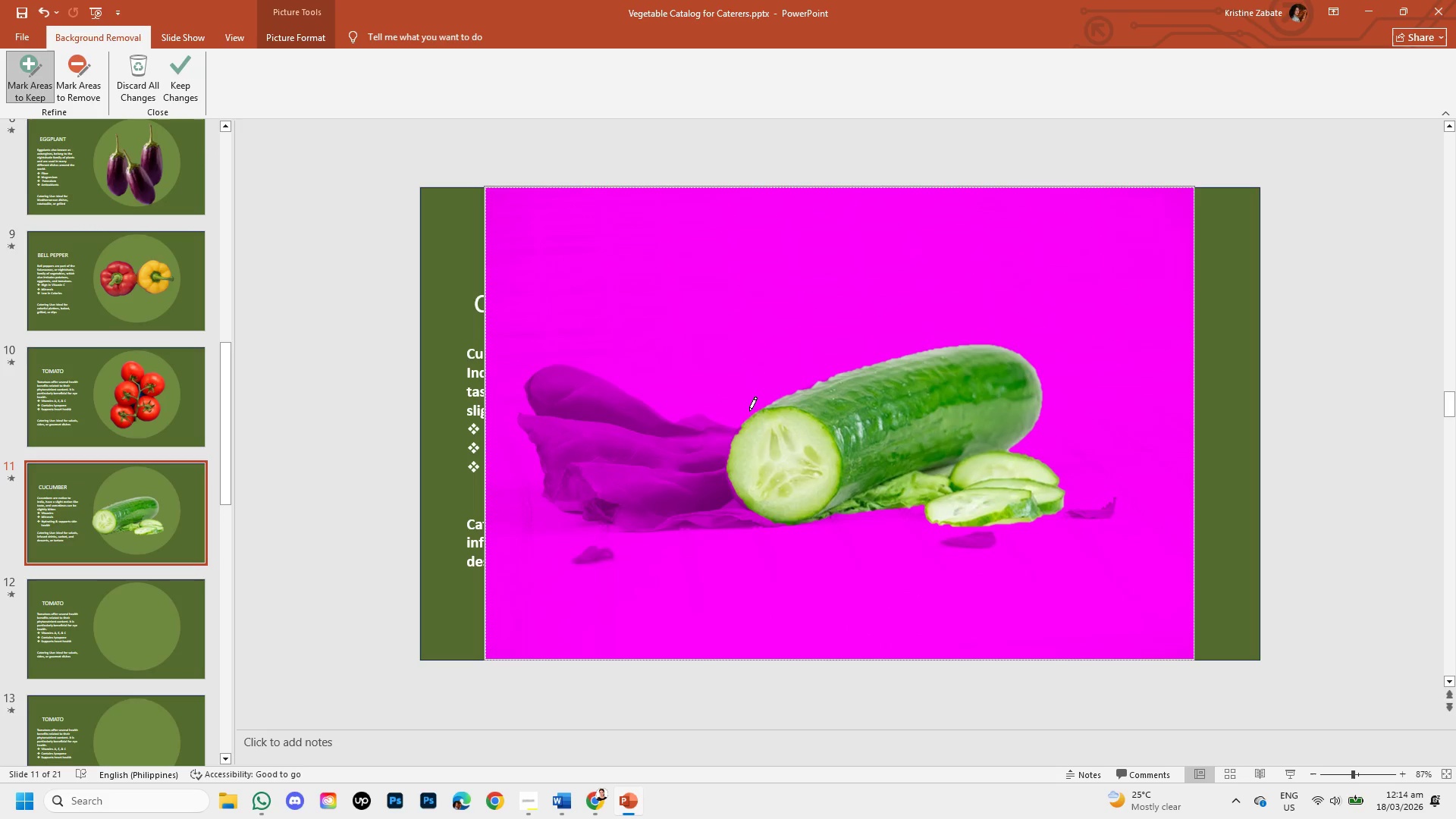 
left_click_drag(start_coordinate=[751, 413], to_coordinate=[758, 402])
 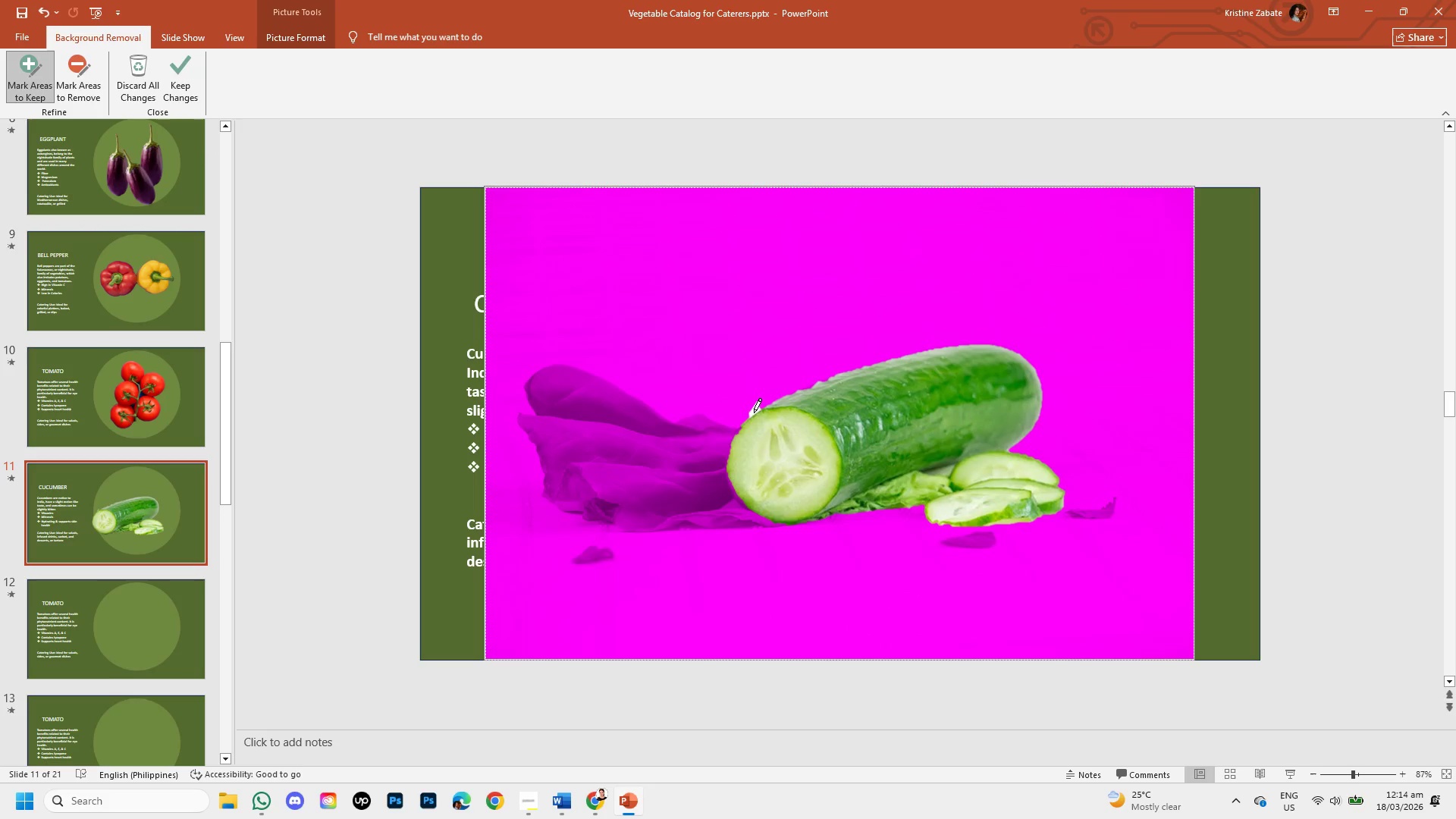 
left_click_drag(start_coordinate=[754, 413], to_coordinate=[762, 410])
 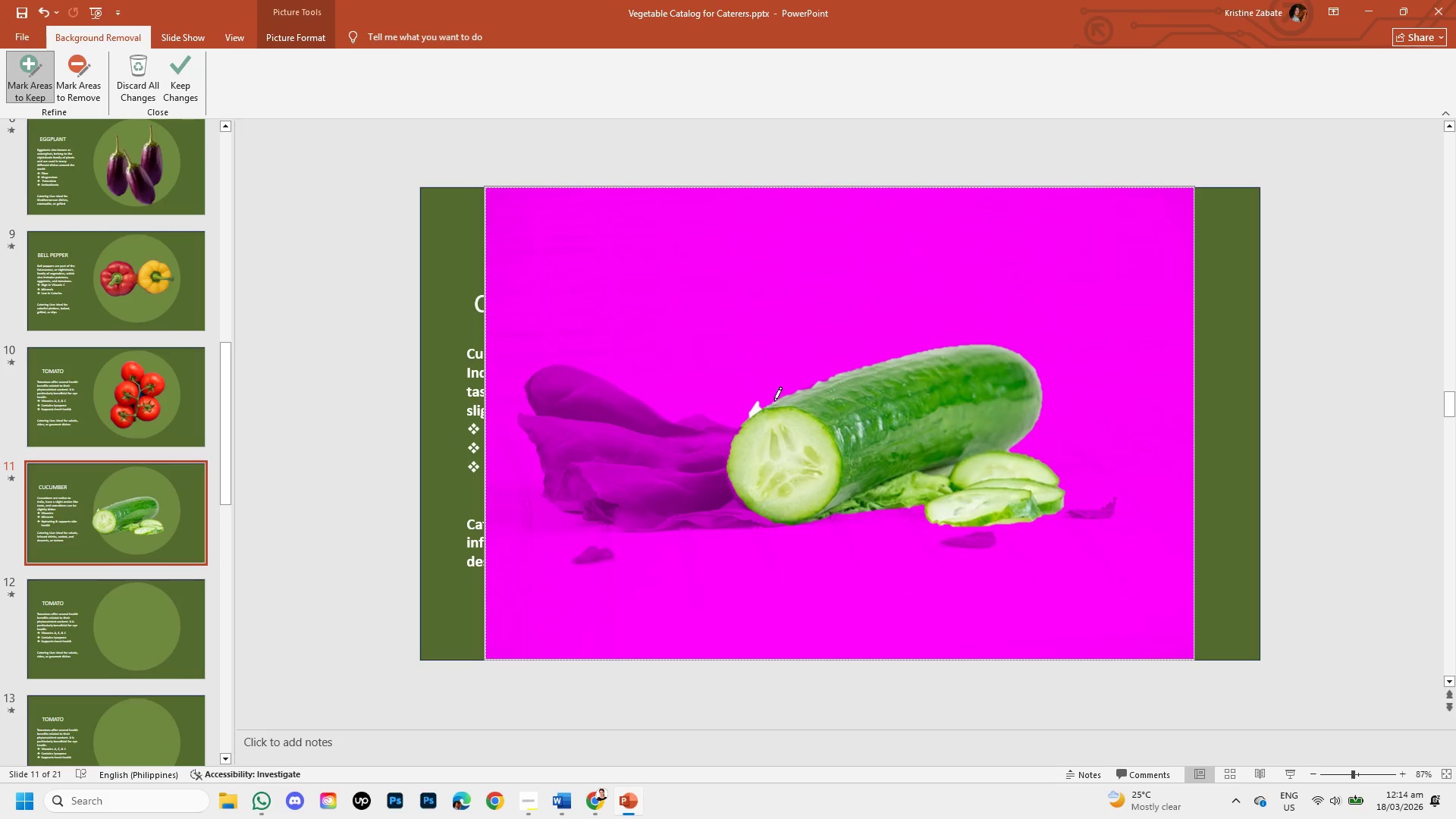 
key(Control+Z)
 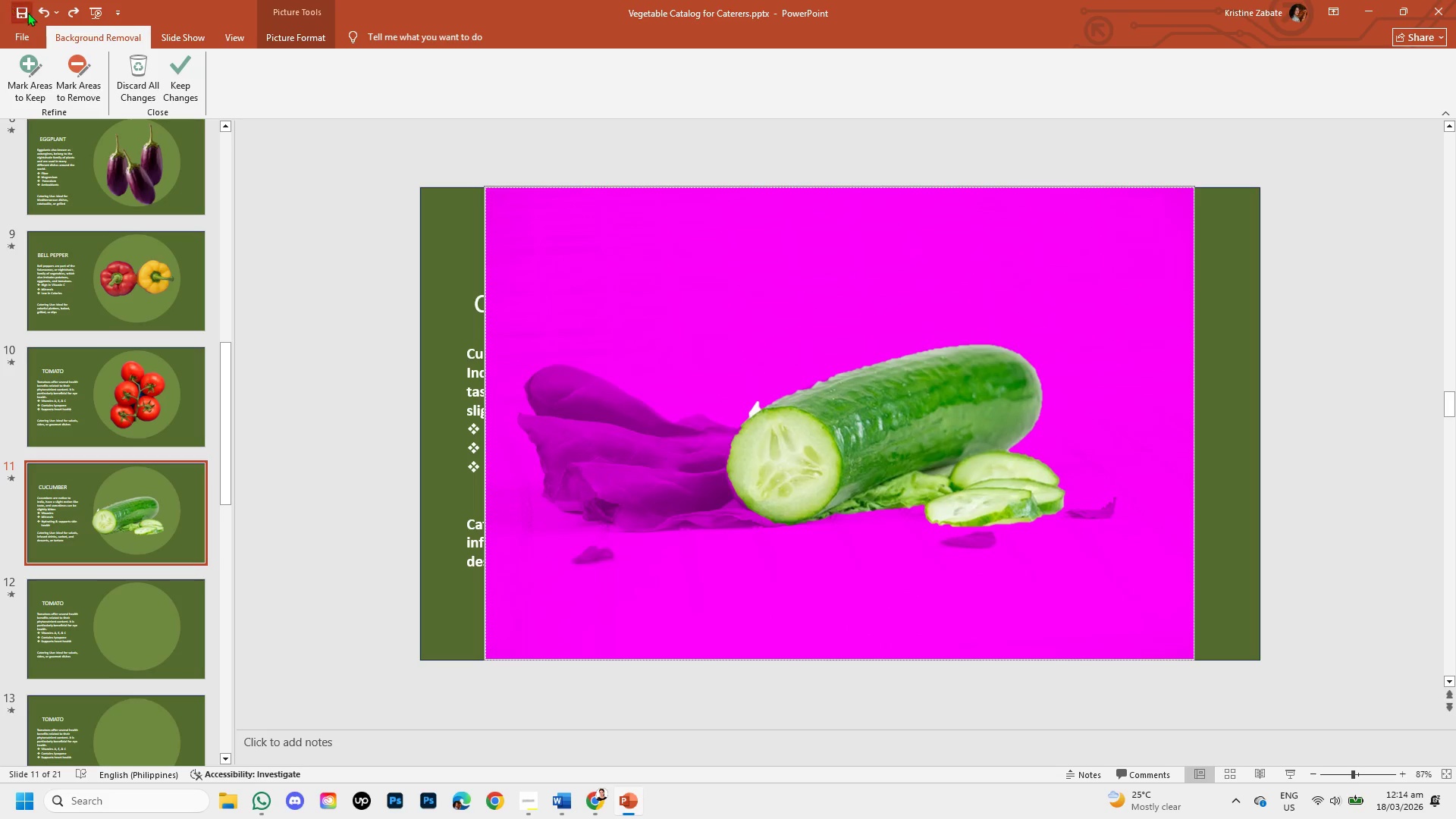 
left_click([37, 18])
 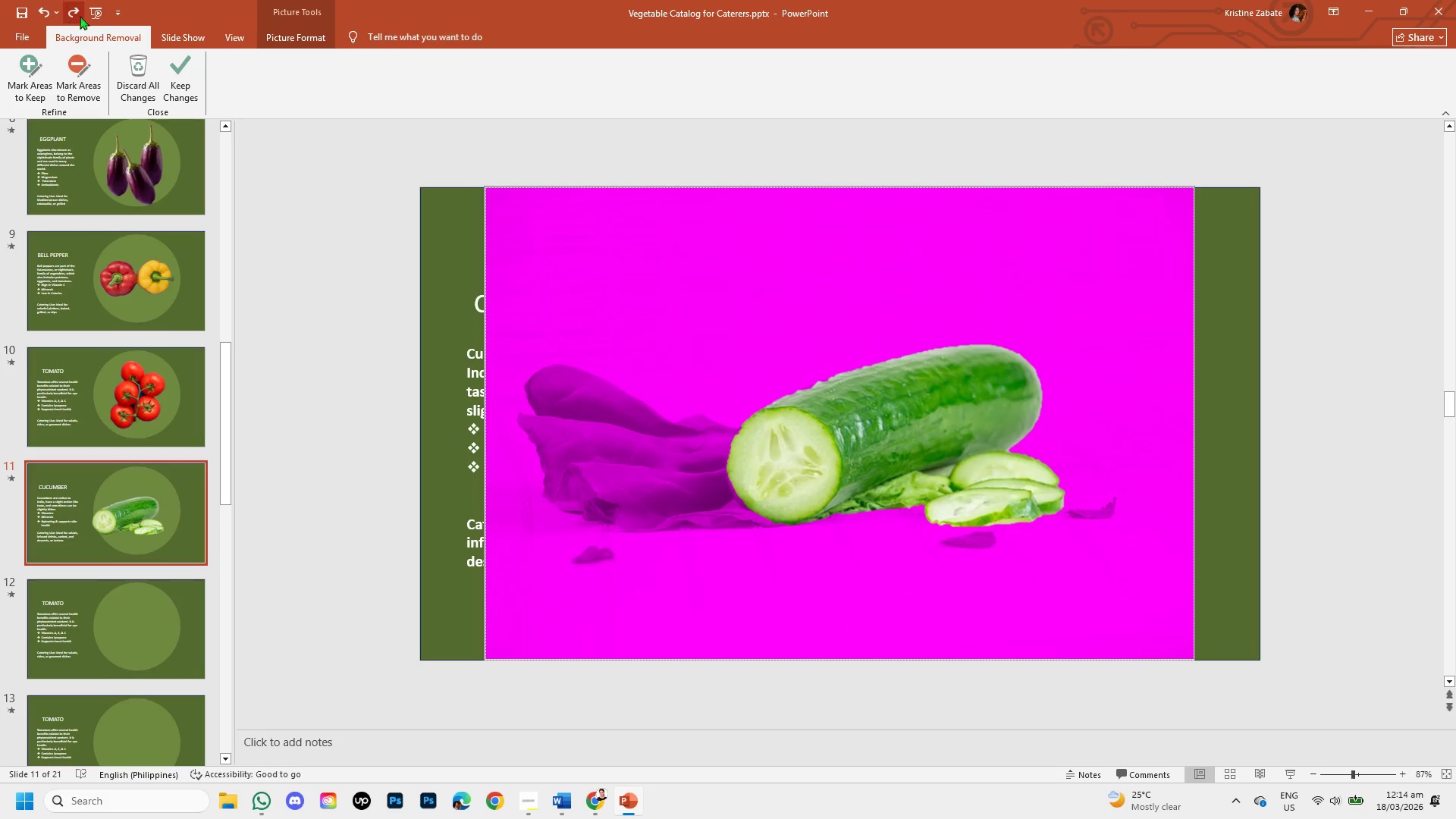 
left_click([175, 80])
 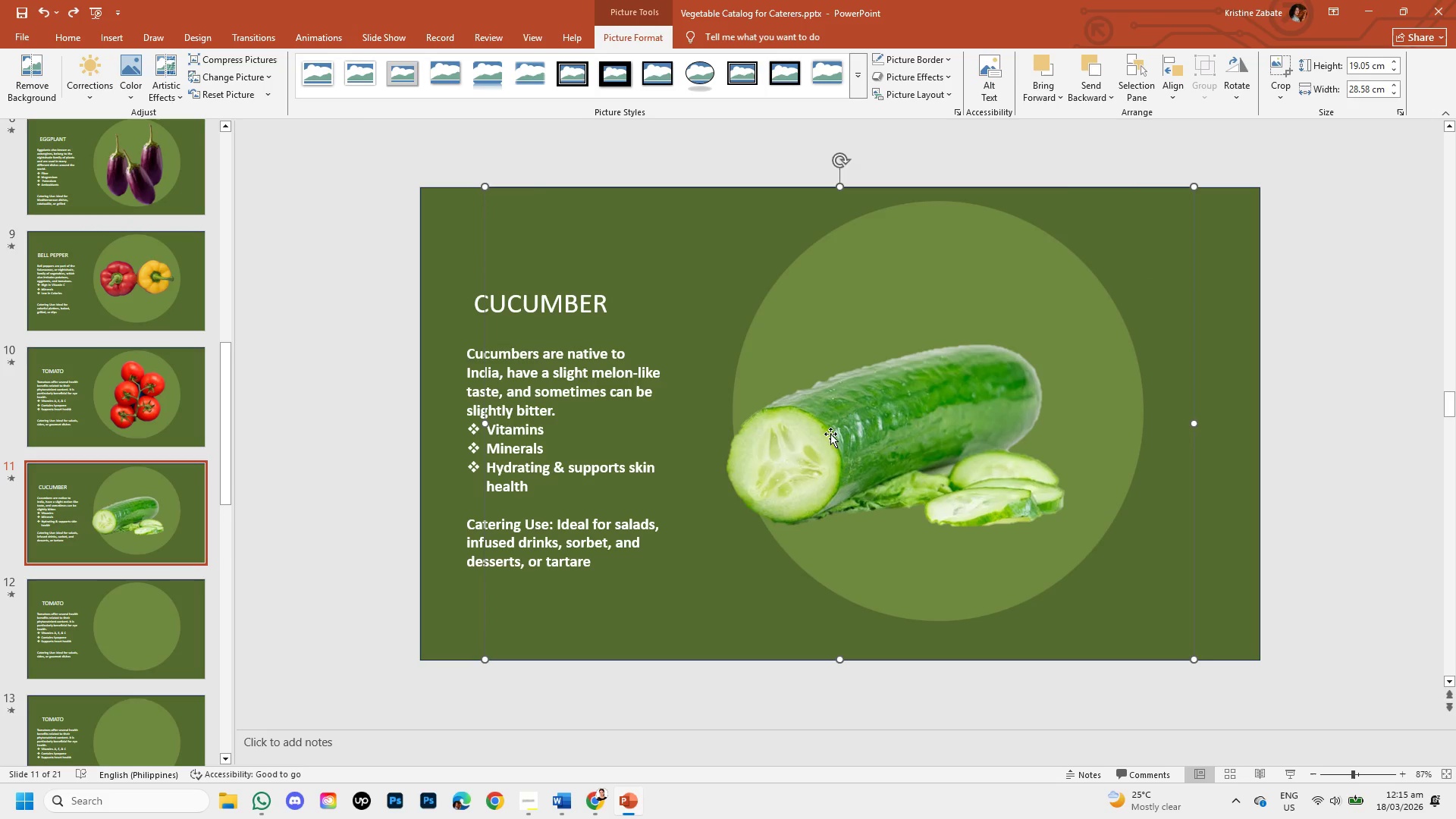 
left_click([836, 446])
 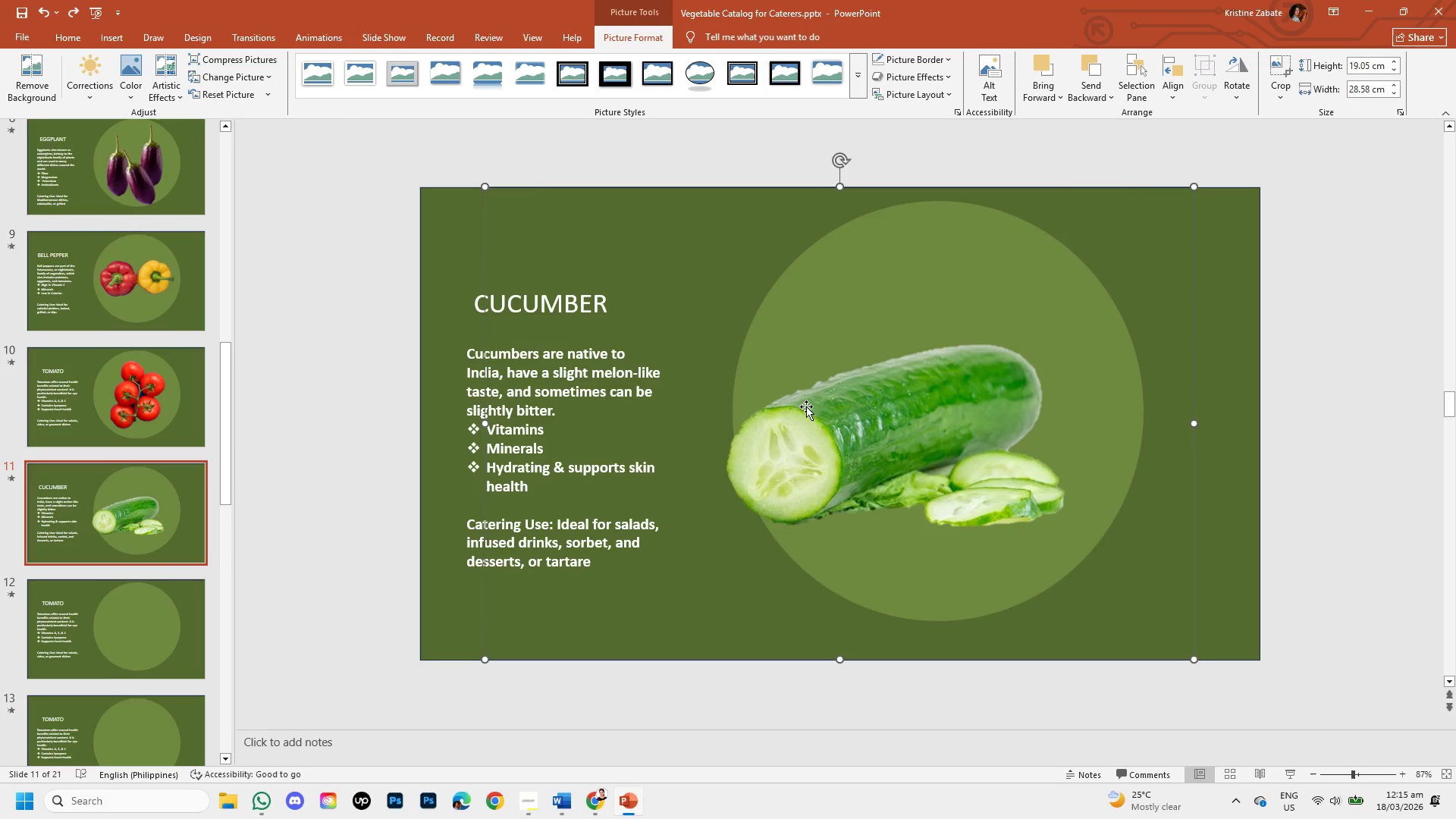 
left_click_drag(start_coordinate=[816, 419], to_coordinate=[821, 413])
 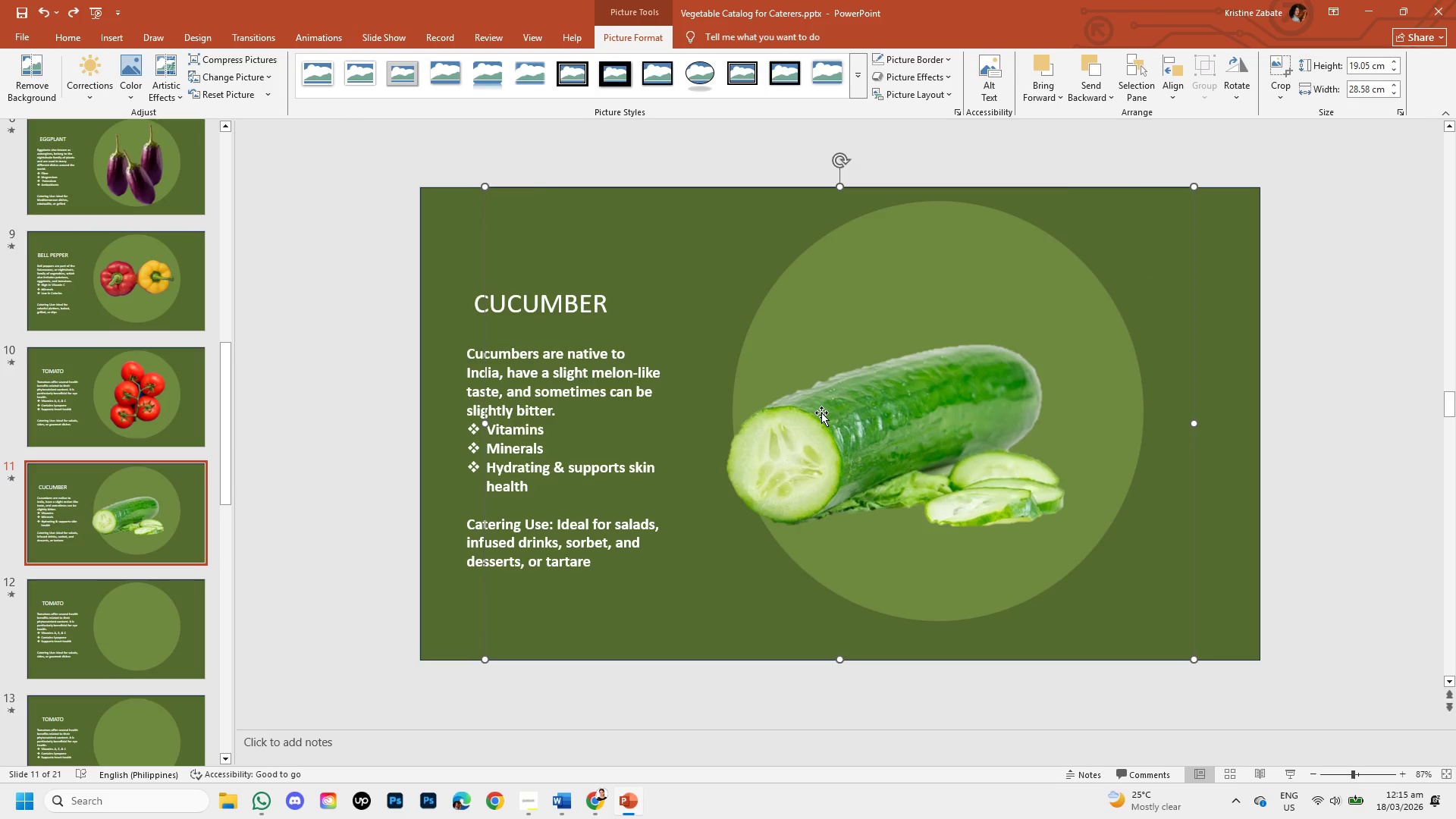 
key(Control+Z)
 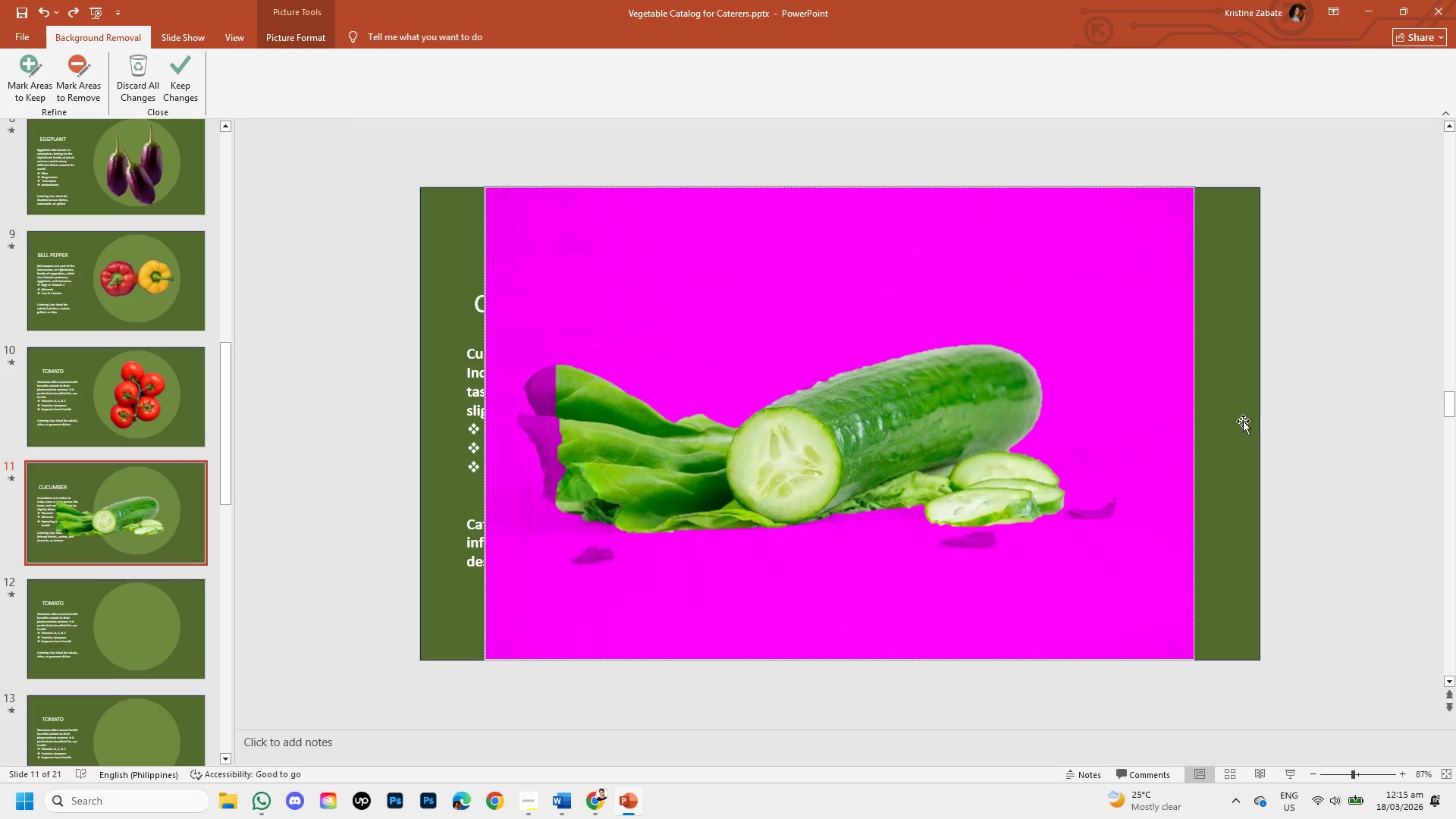 
left_click([1314, 469])
 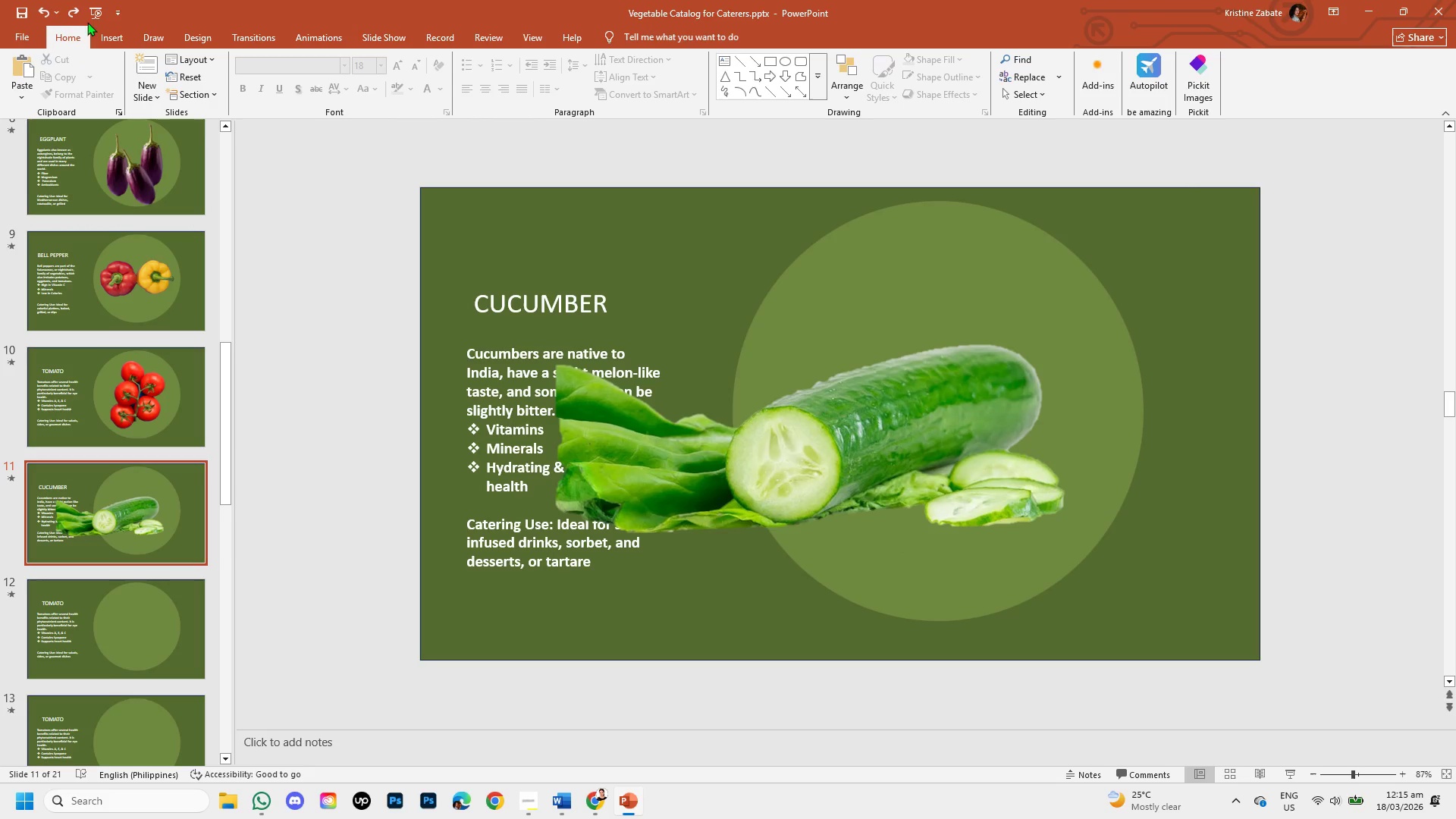 
left_click([71, 13])
 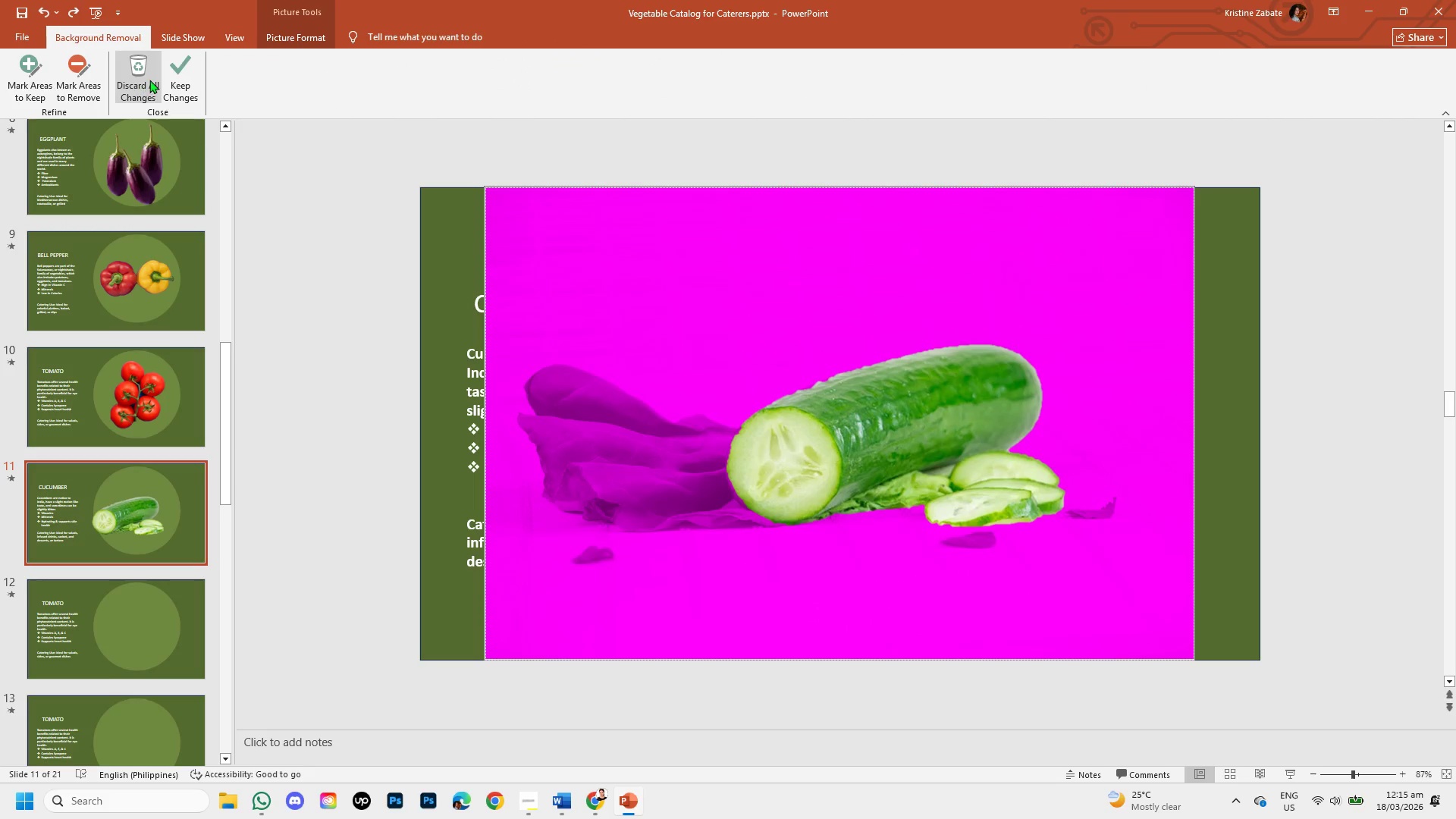 
left_click([174, 71])
 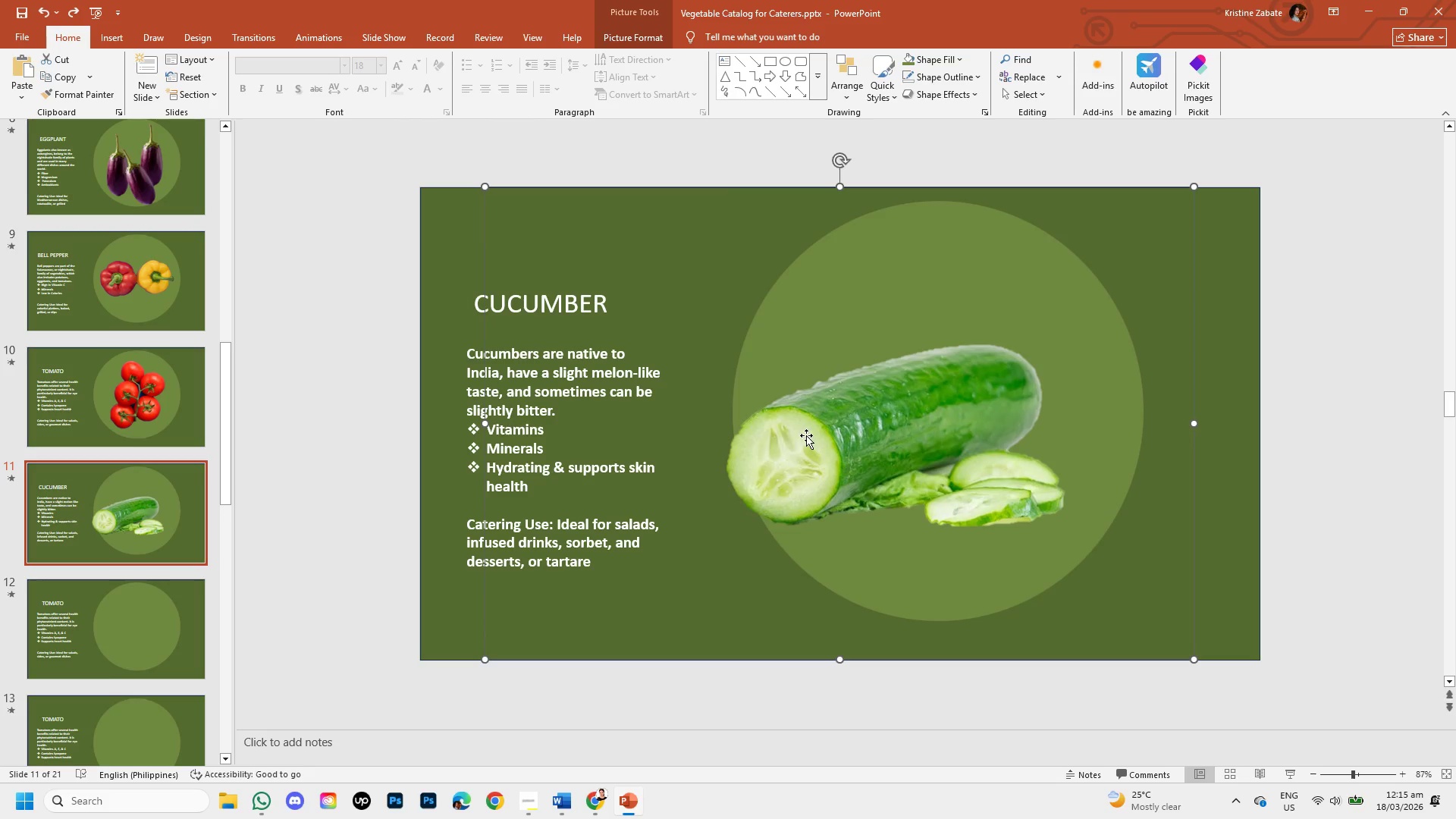 
left_click([808, 441])
 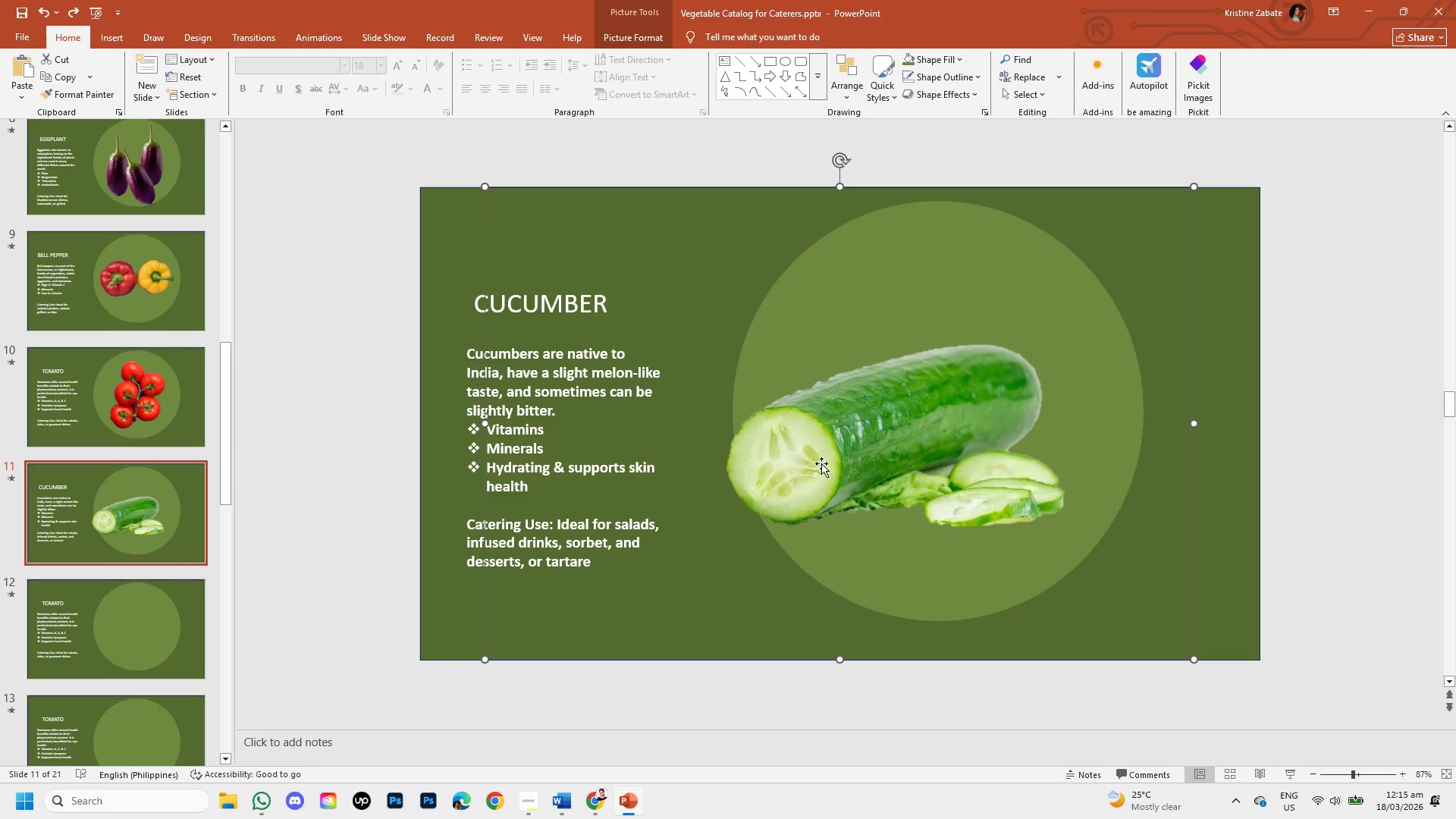 
left_click([822, 464])
 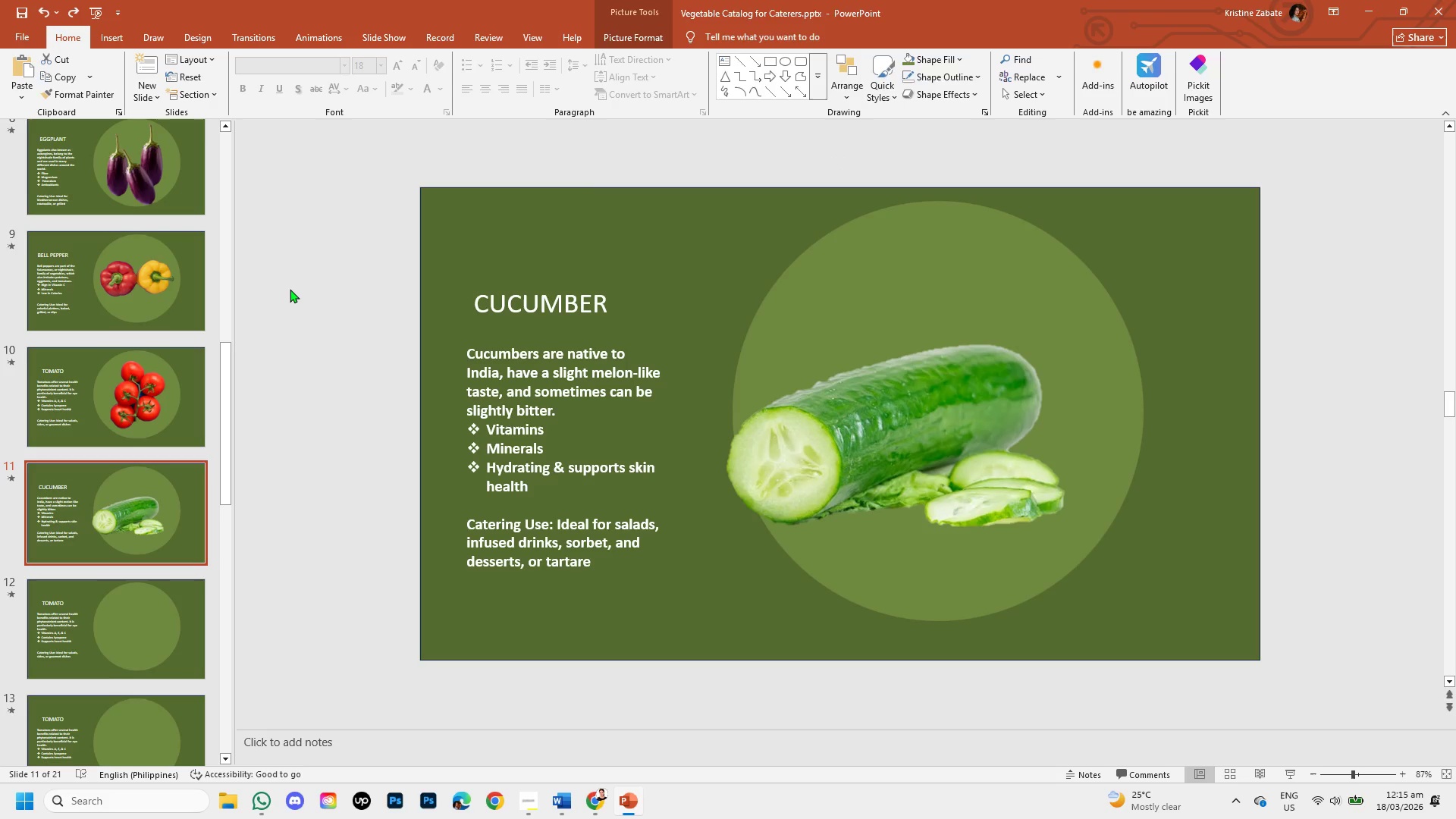 
left_click([290, 289])
 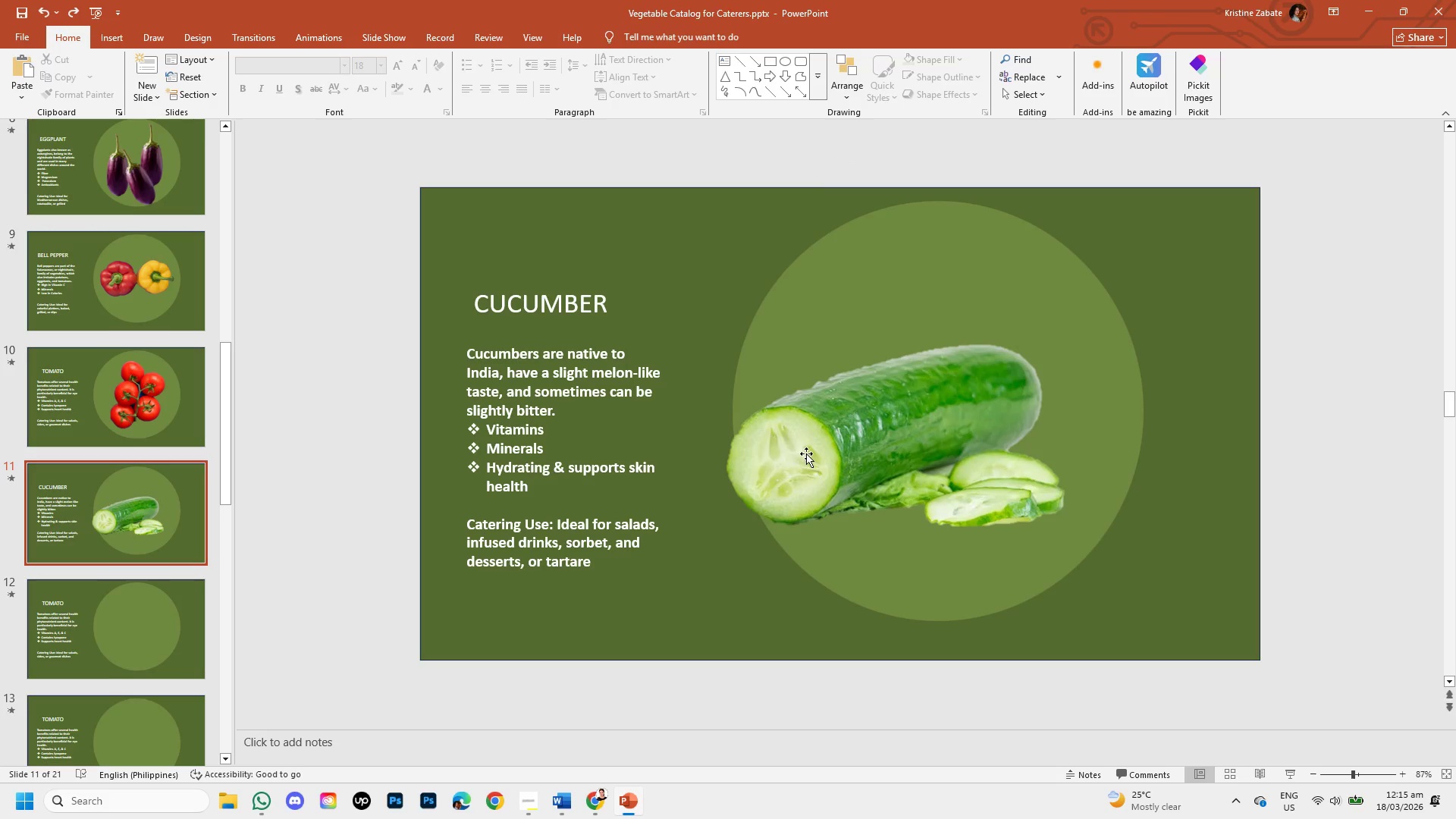 
left_click([806, 453])
 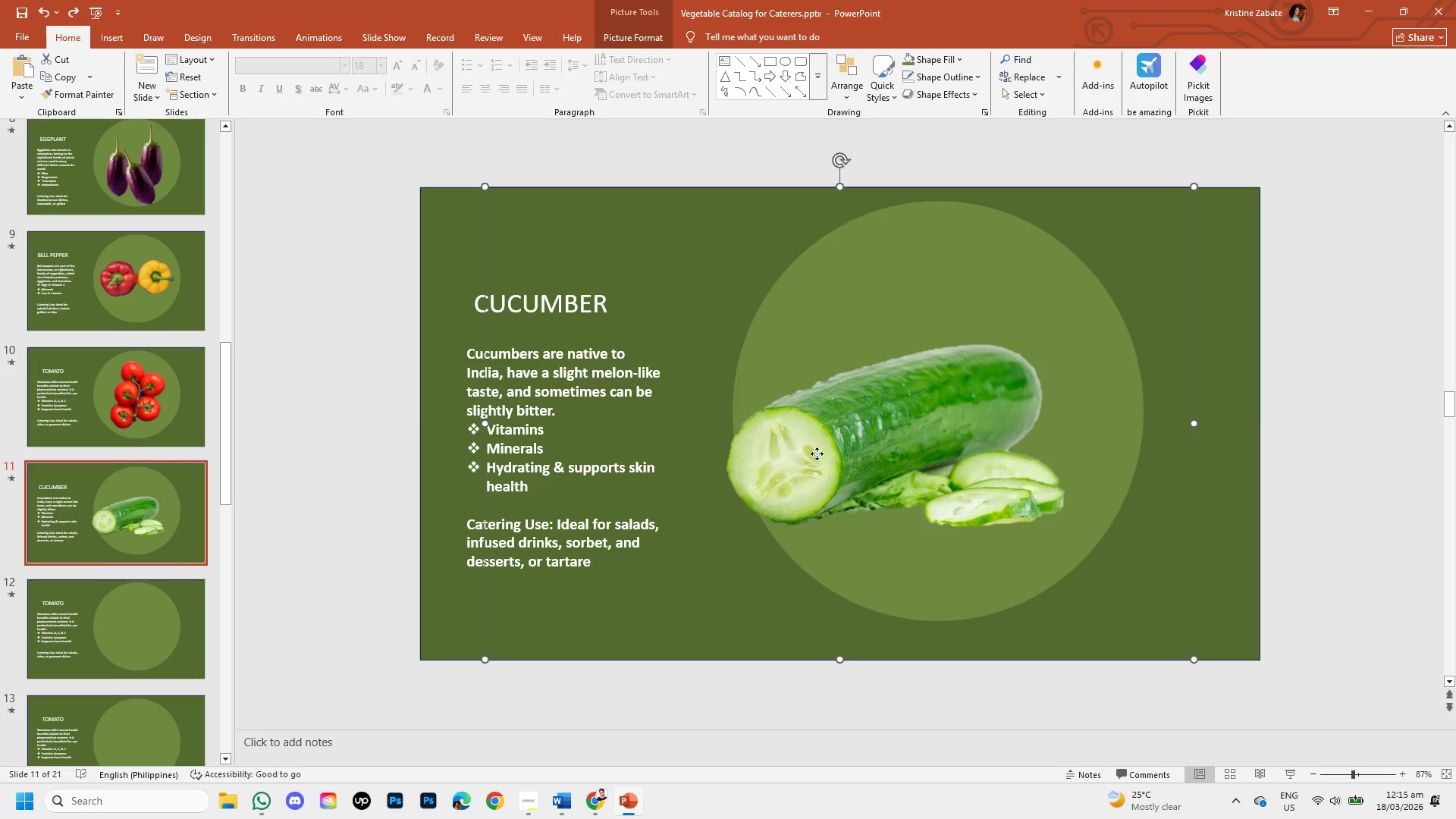 
left_click_drag(start_coordinate=[817, 453], to_coordinate=[848, 438])
 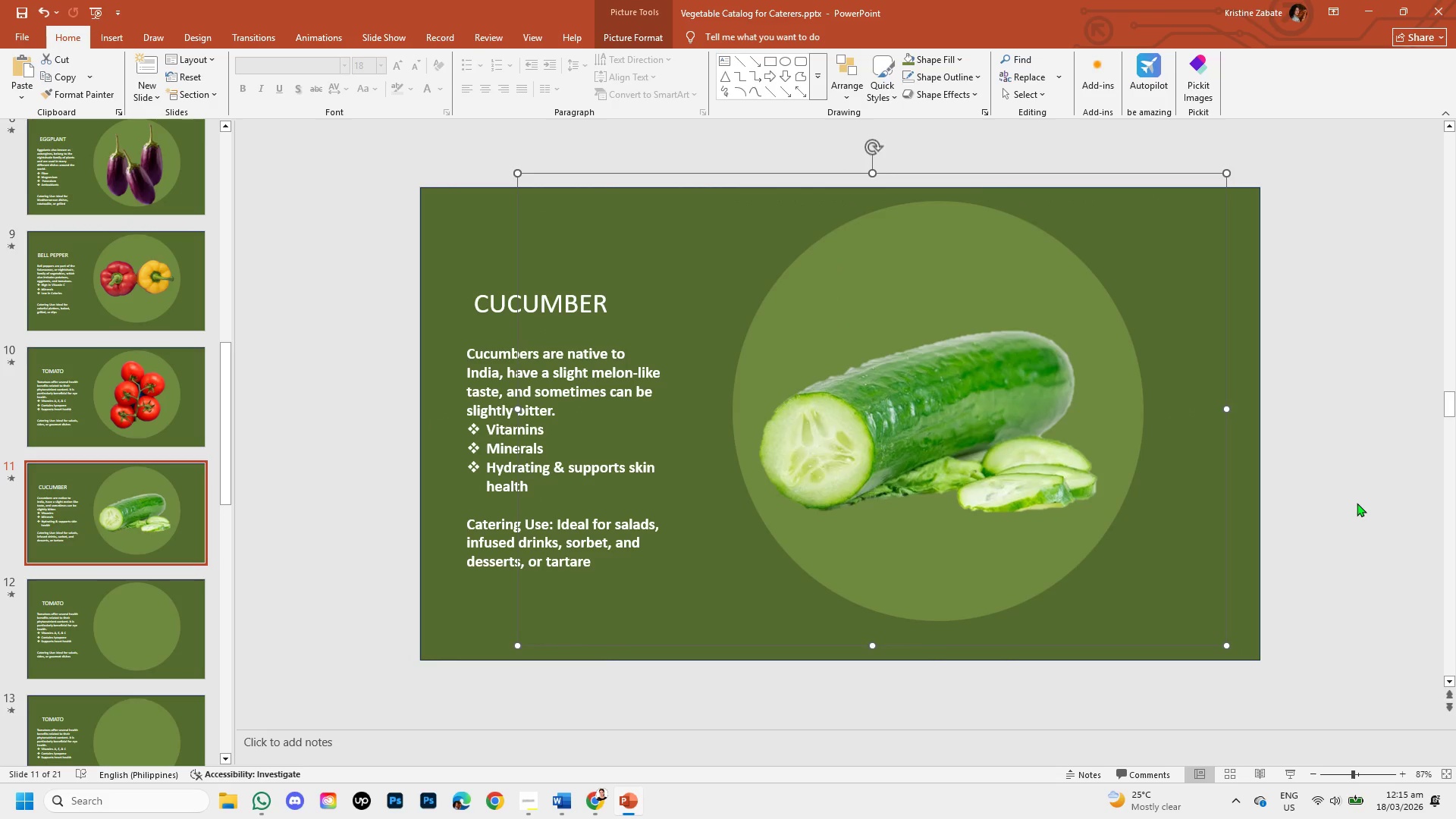 
left_click([1357, 503])
 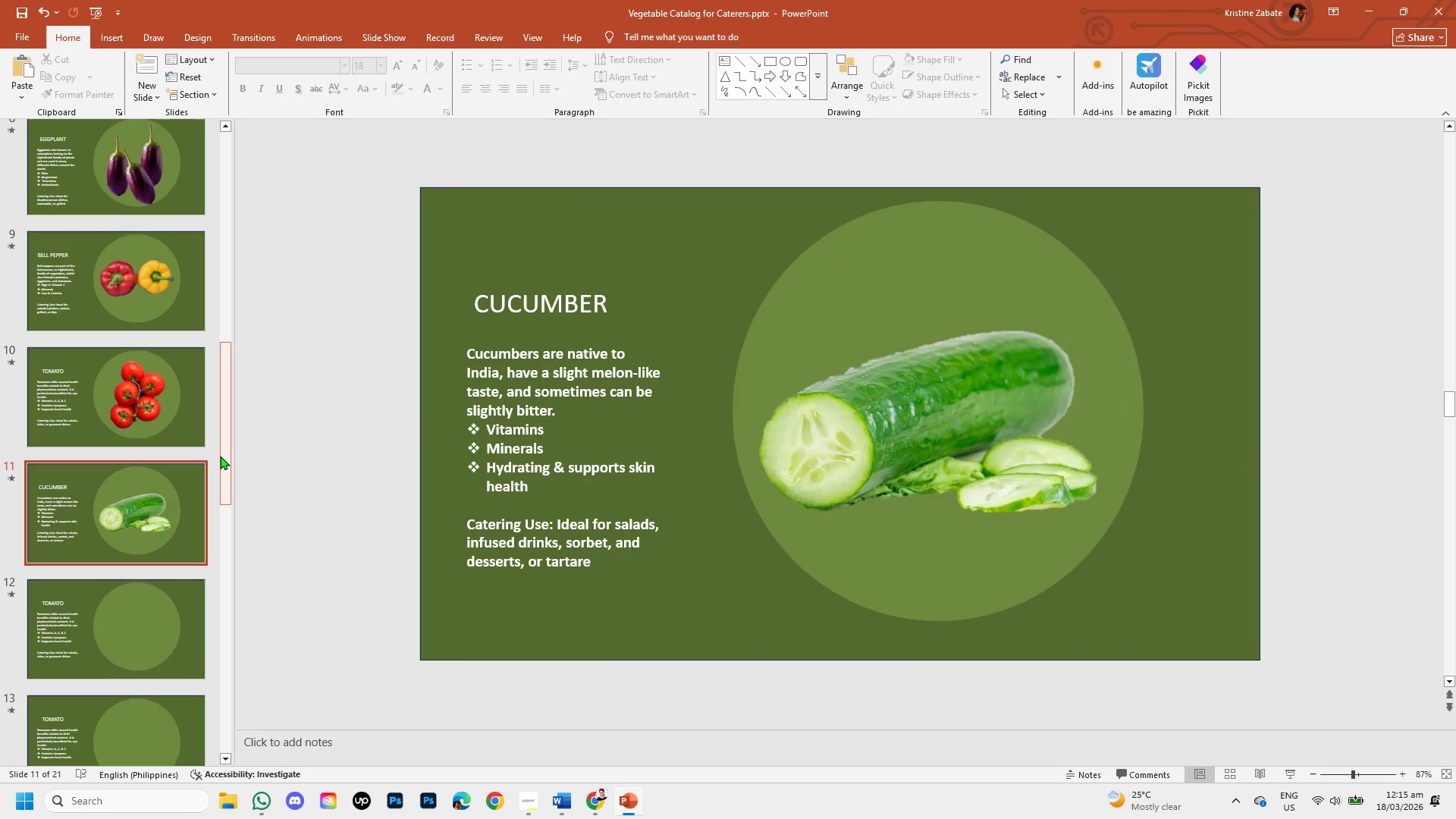 
scroll: coordinate [224, 462], scroll_direction: down, amount: 1.0
 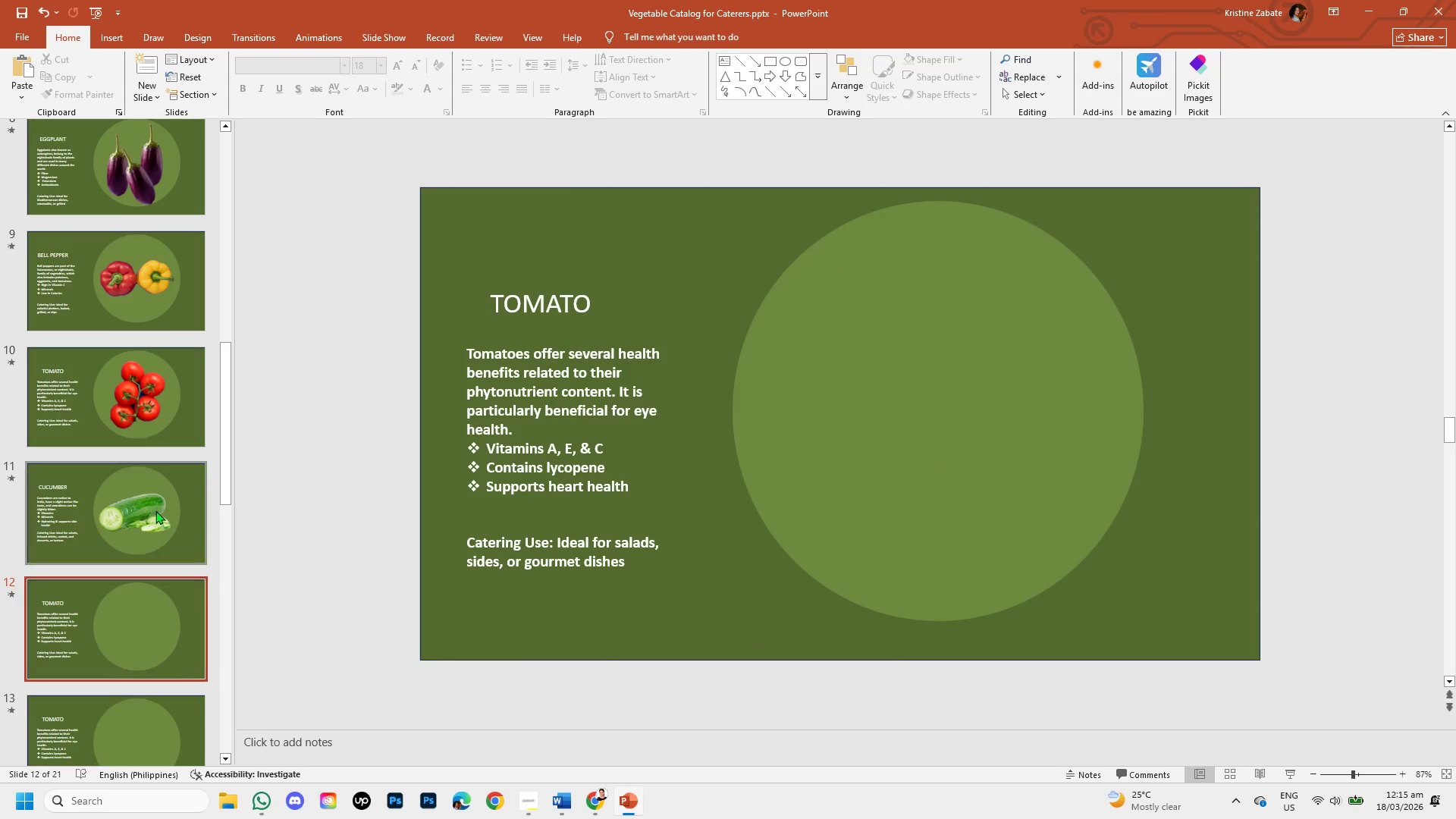 
left_click([155, 510])
 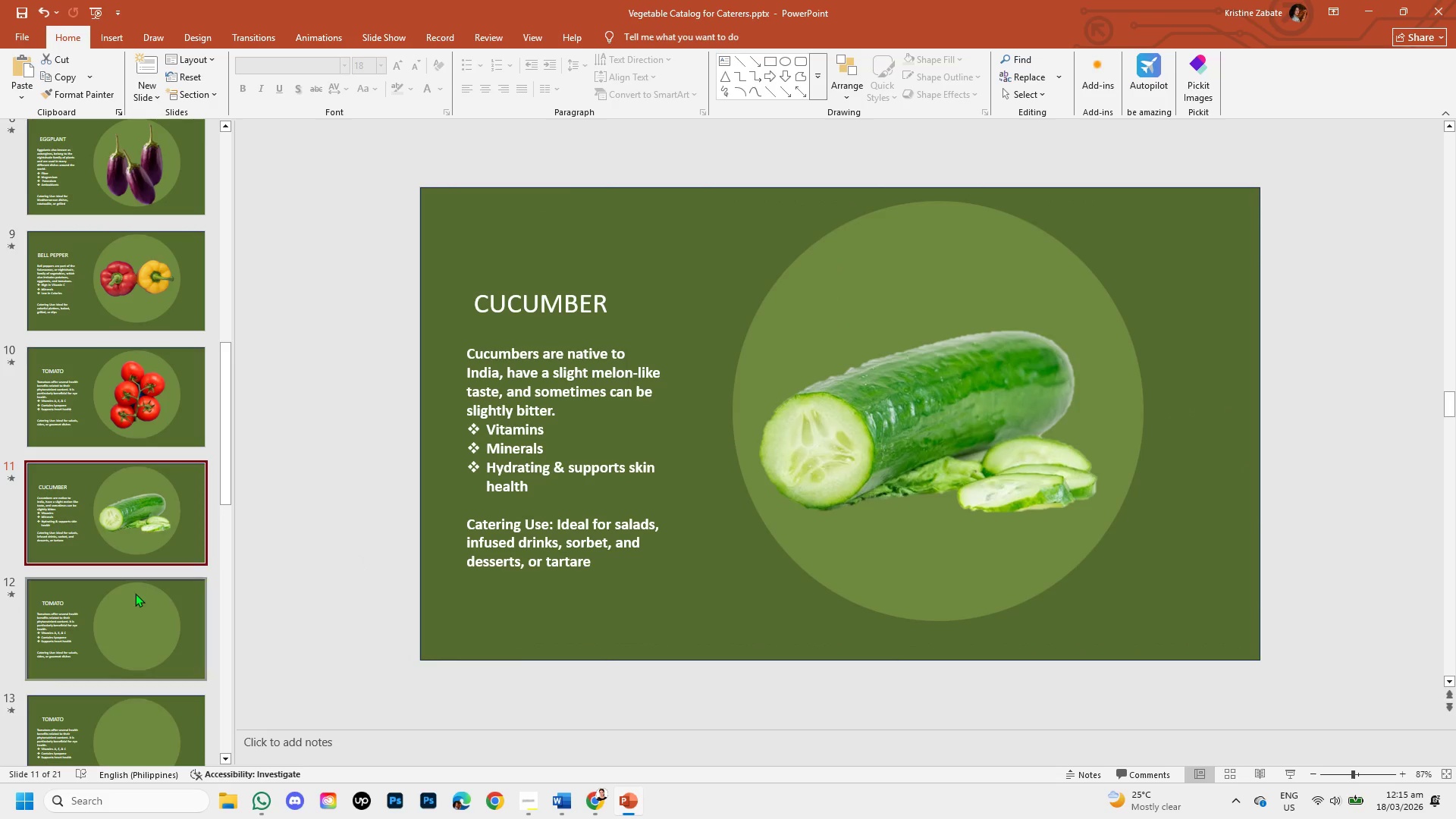 
mouse_move([146, 632])
 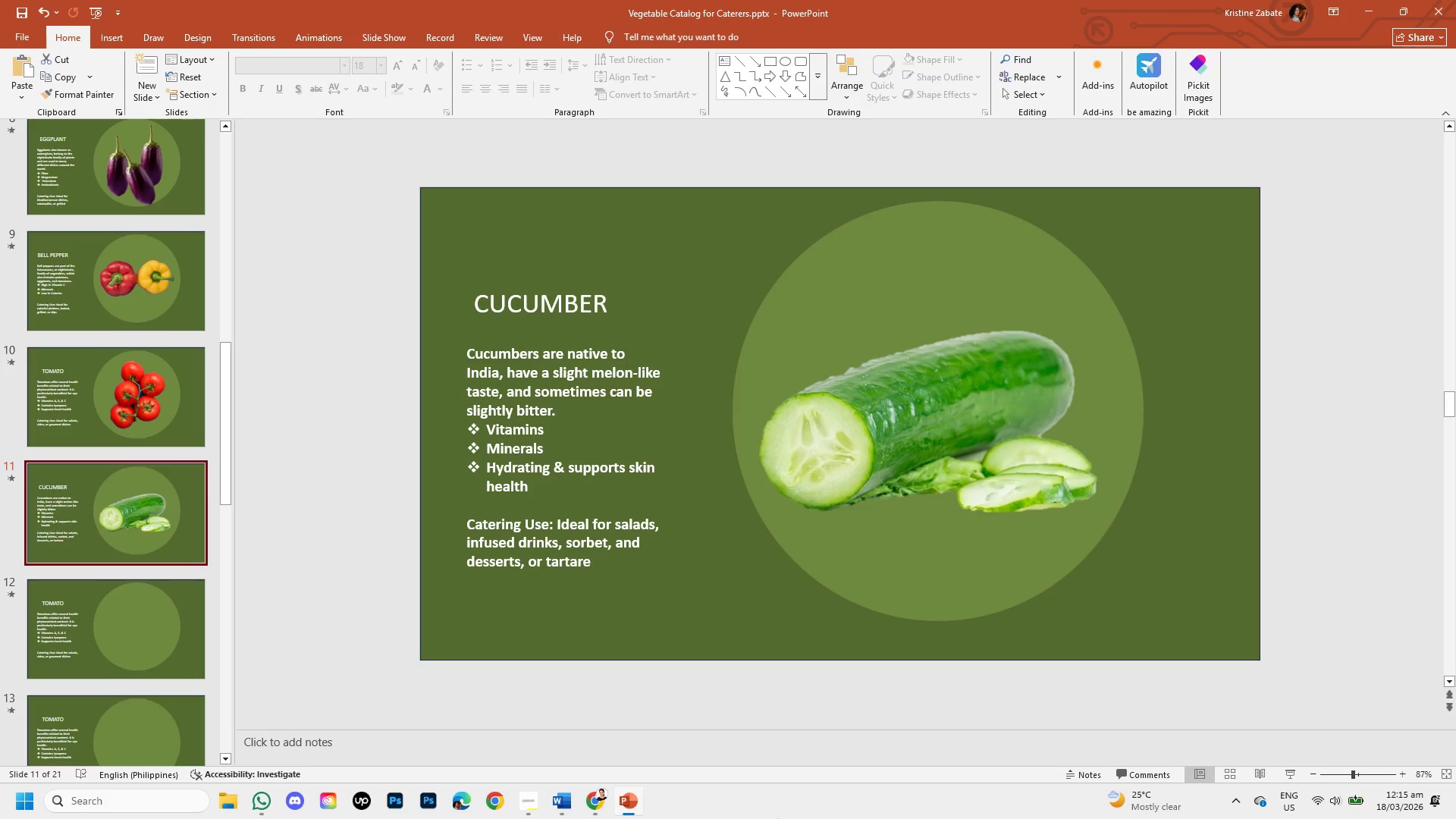 
wait(16.63)
 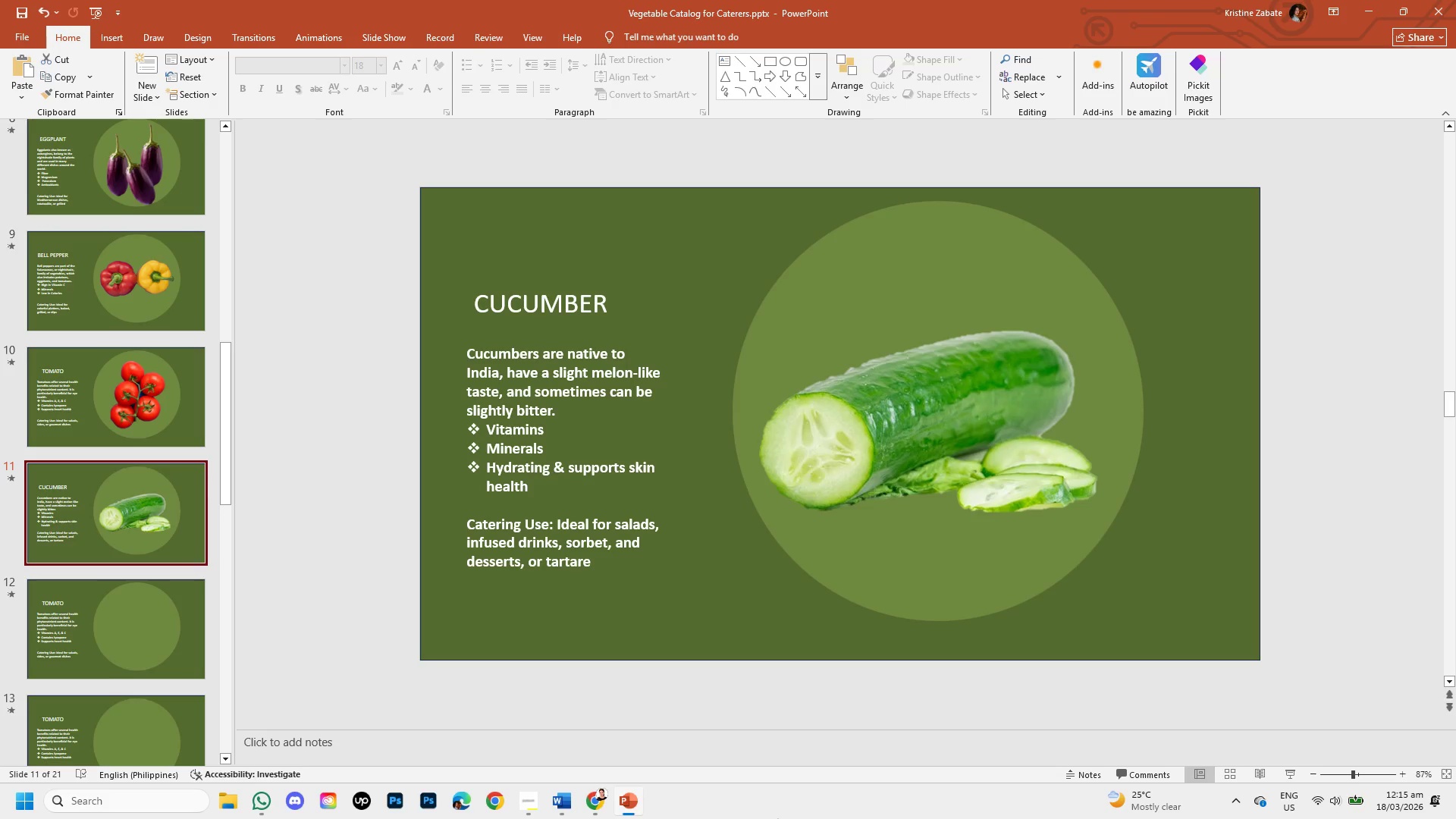 
left_click([143, 650])
 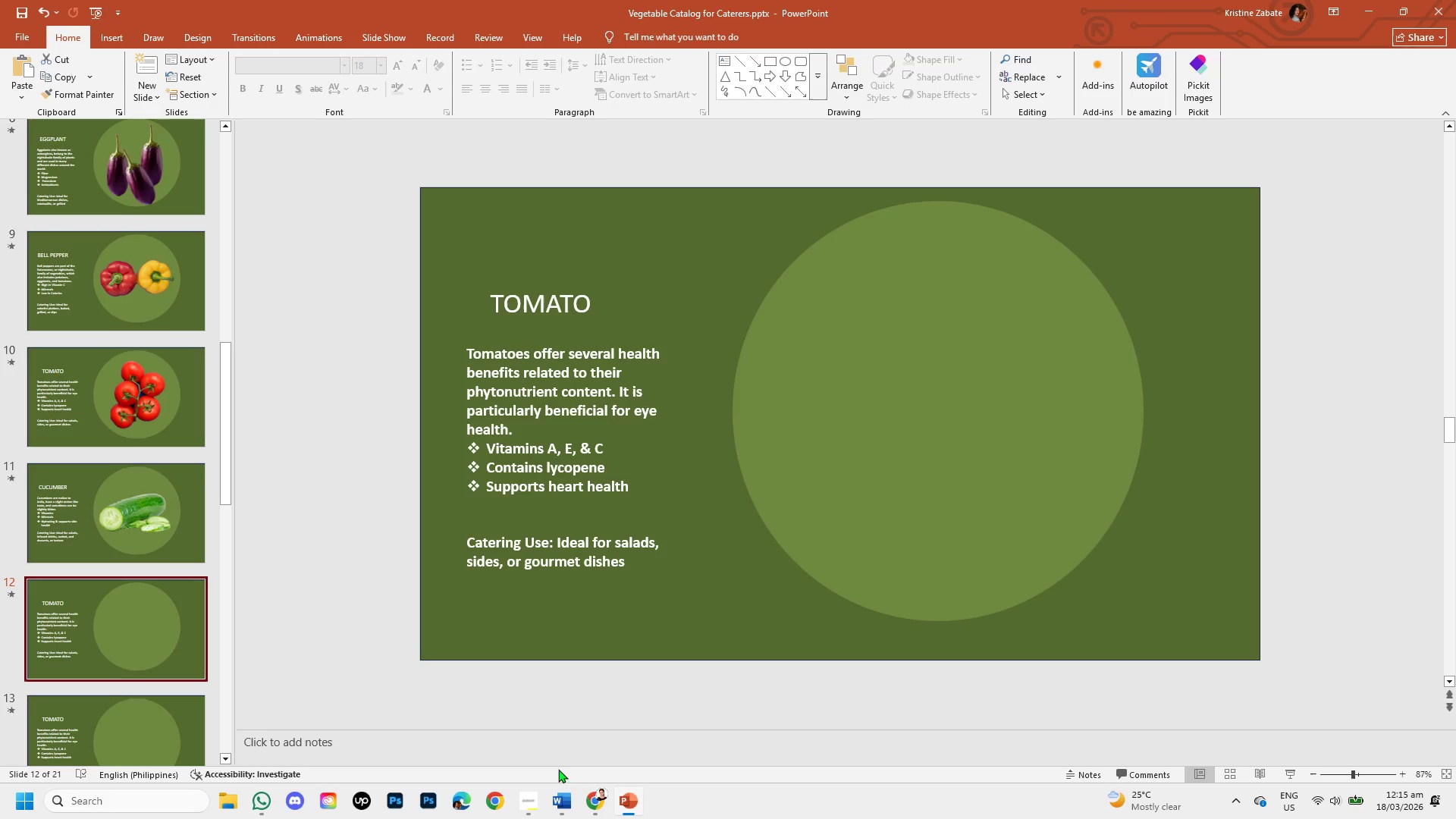 
left_click([626, 806])
 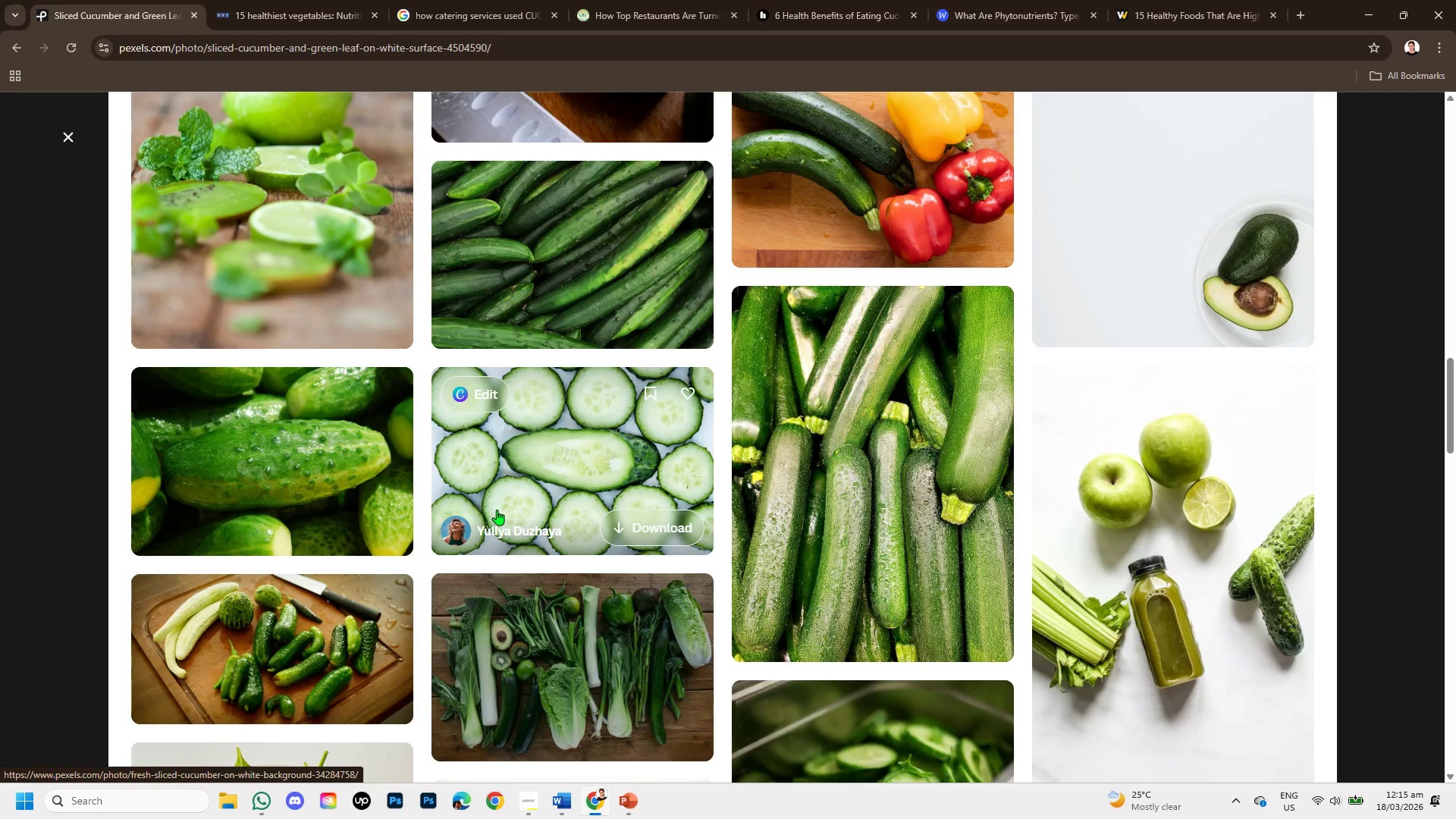 
scroll: coordinate [492, 424], scroll_direction: up, amount: 7.0
 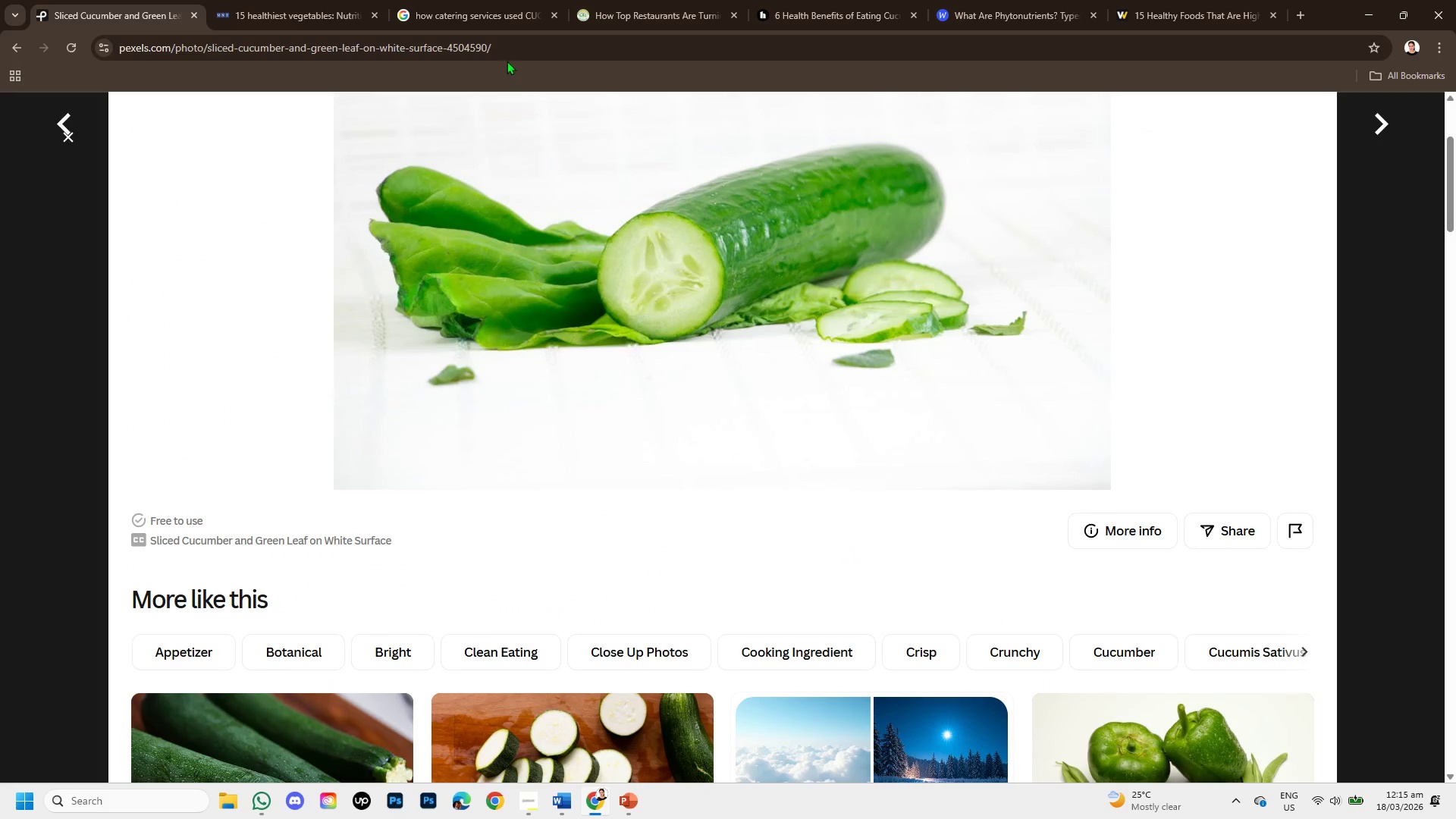 
left_click_drag(start_coordinate=[504, 43], to_coordinate=[10, 9])
 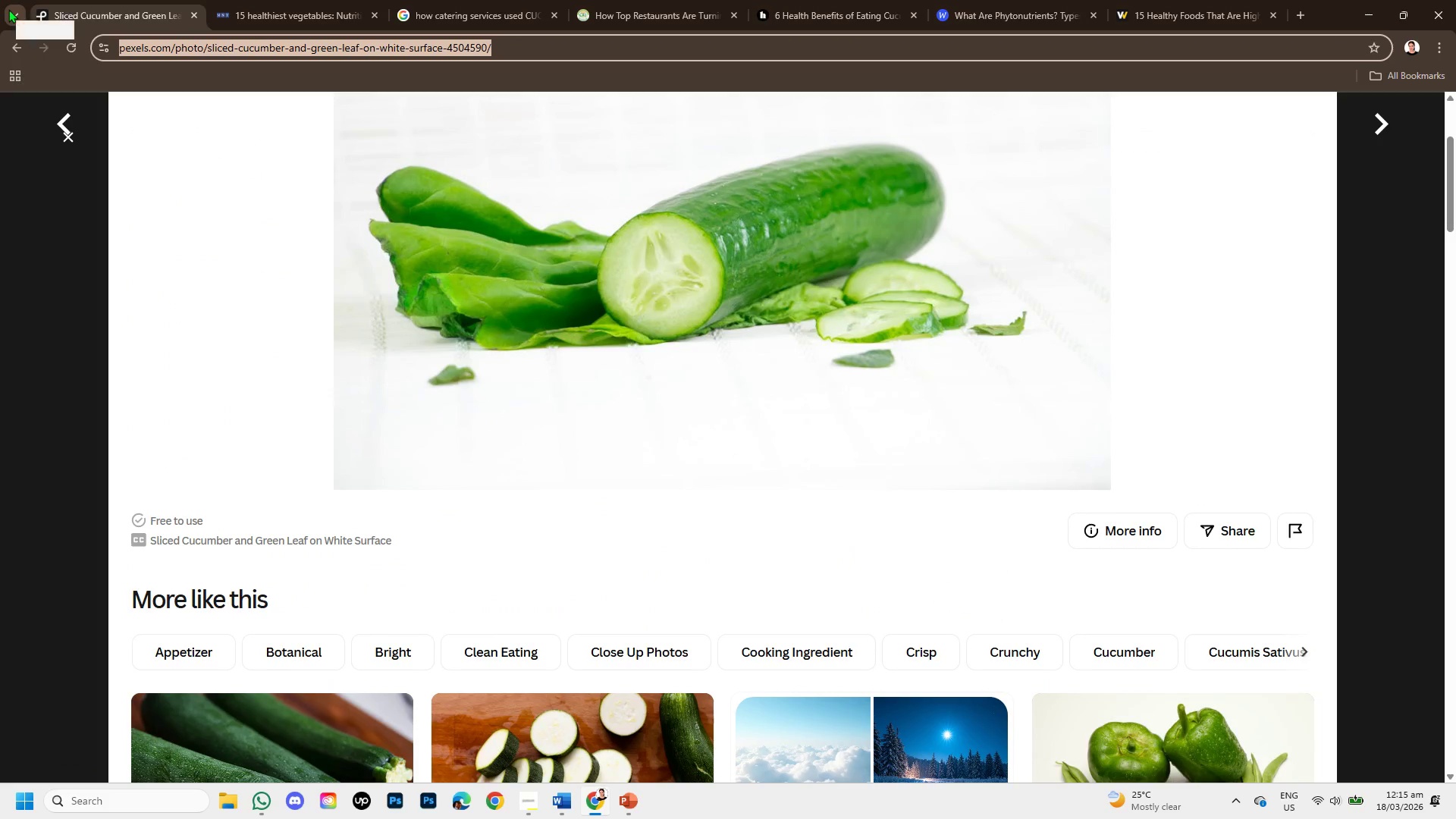 
hold_key(key=ControlLeft, duration=1.5)
 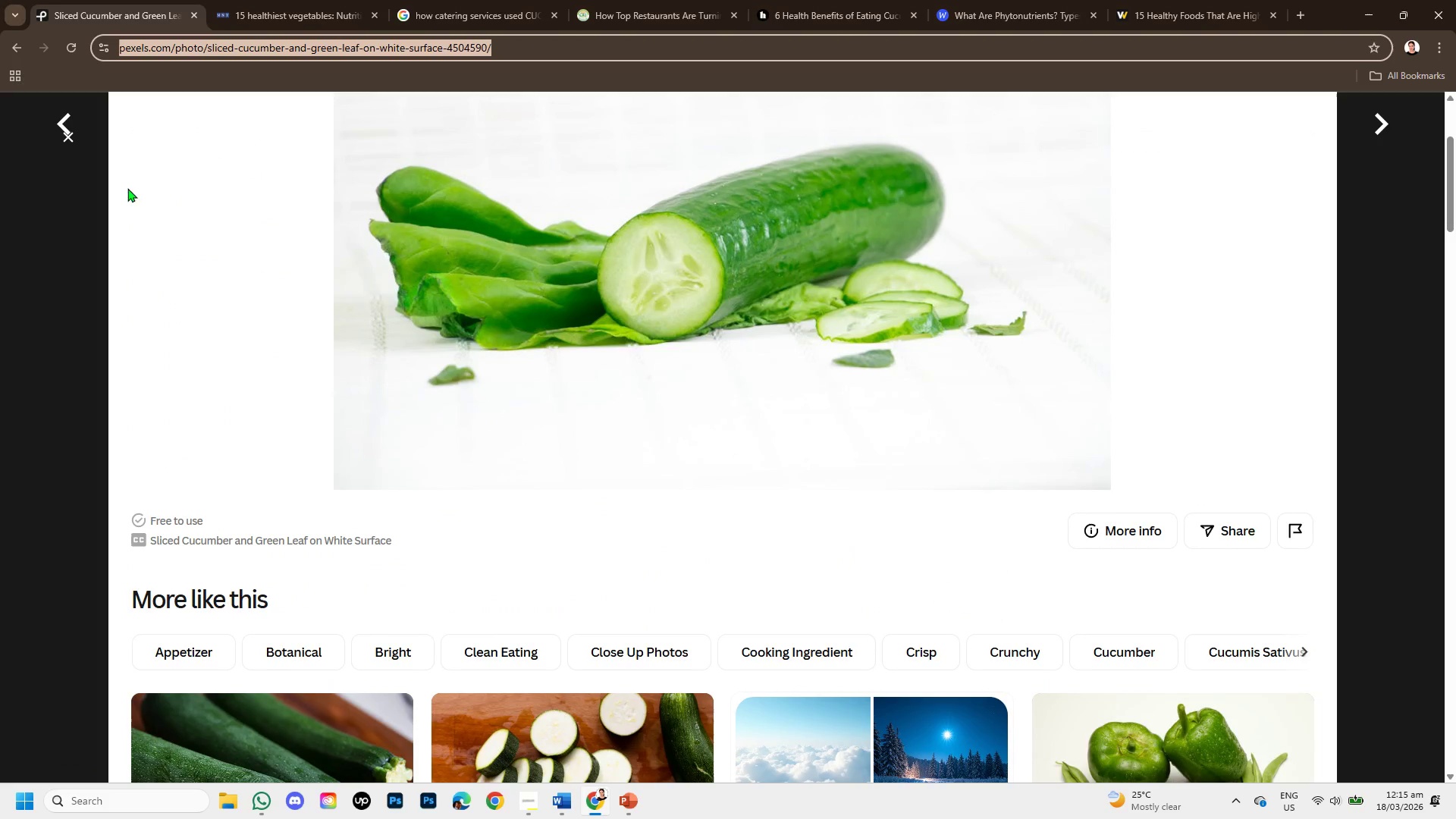 
key(Control+C)
 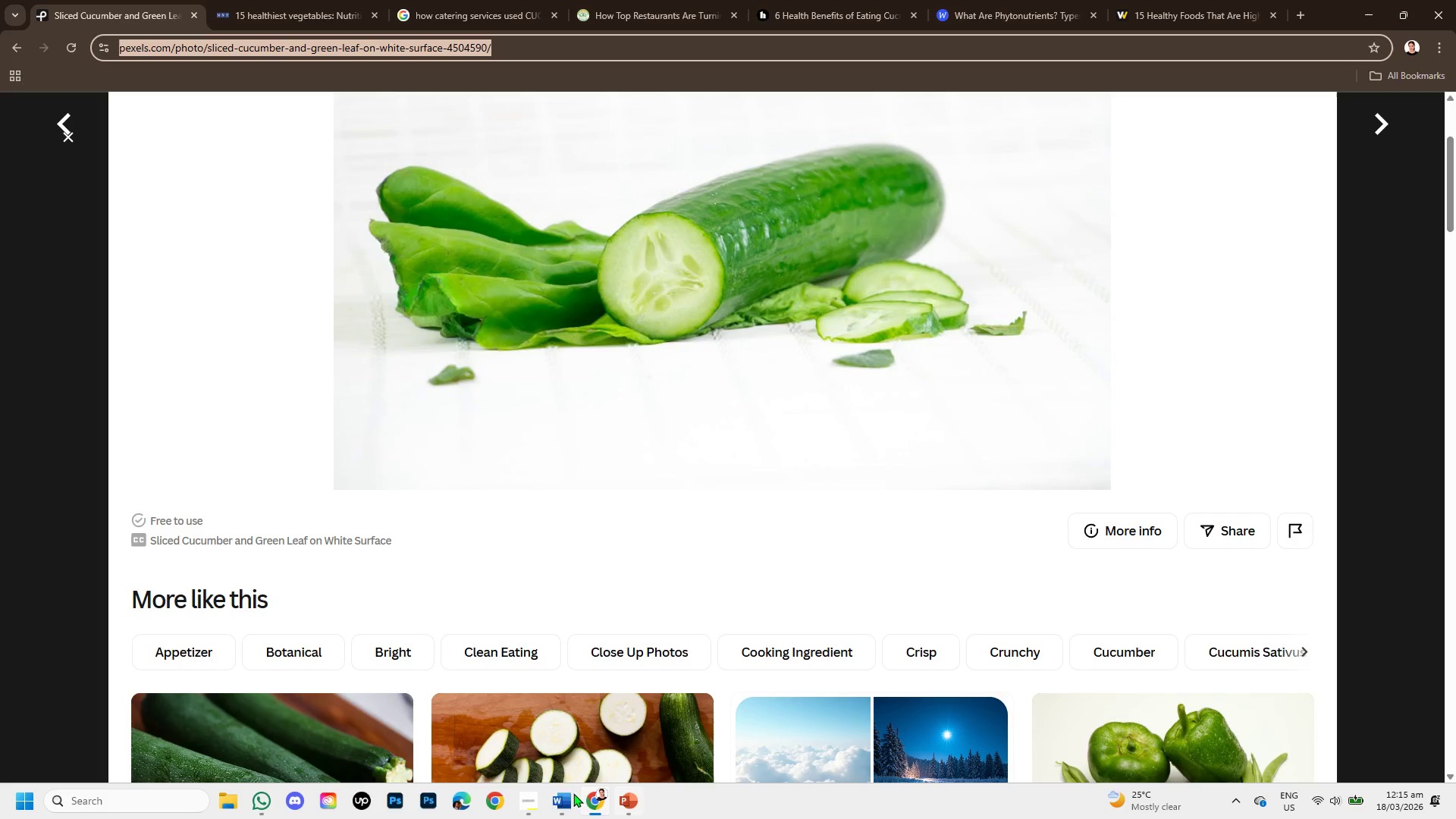 
left_click([554, 802])
 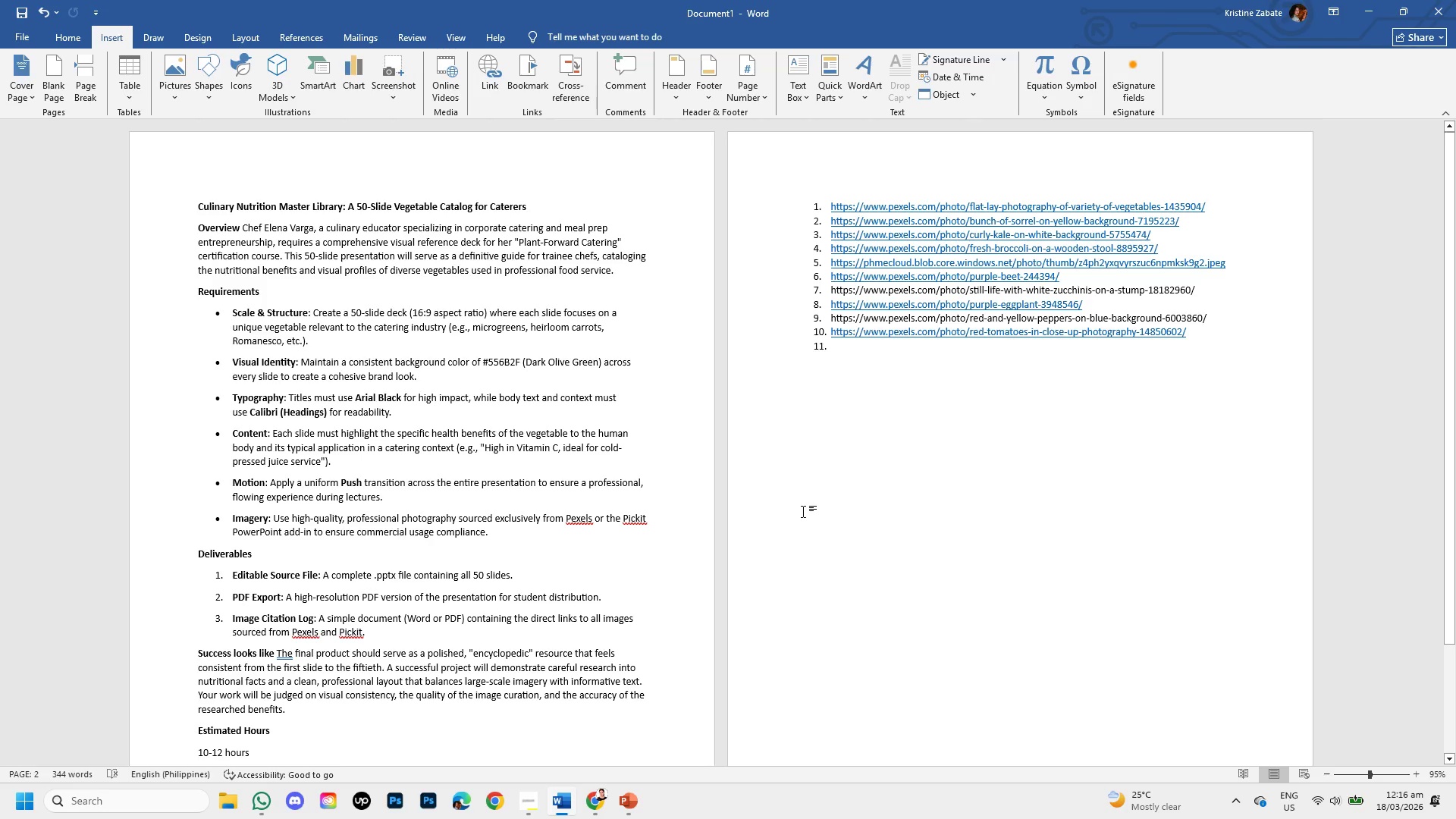 
key(Control+V)
 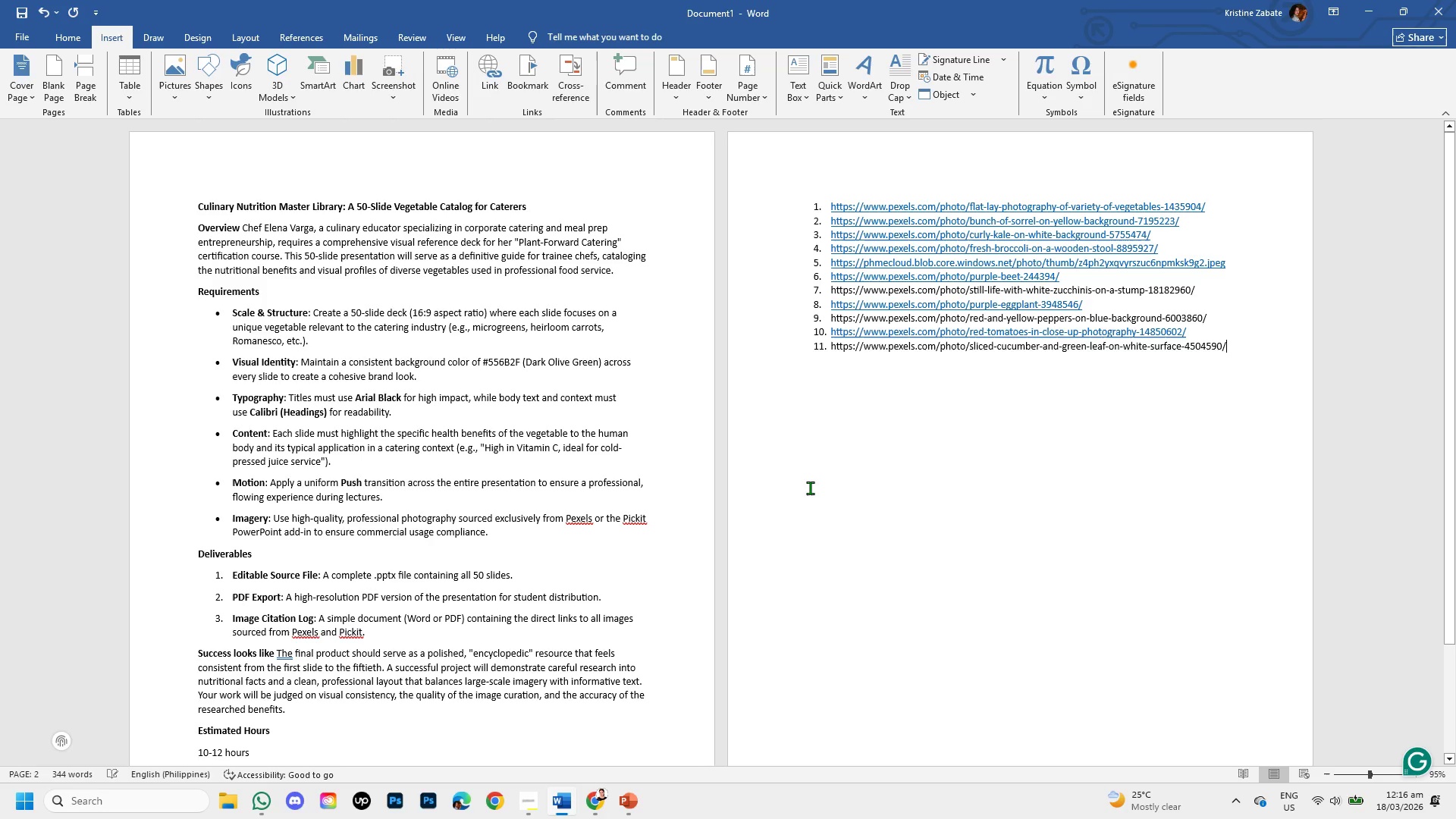 
key(Enter)
 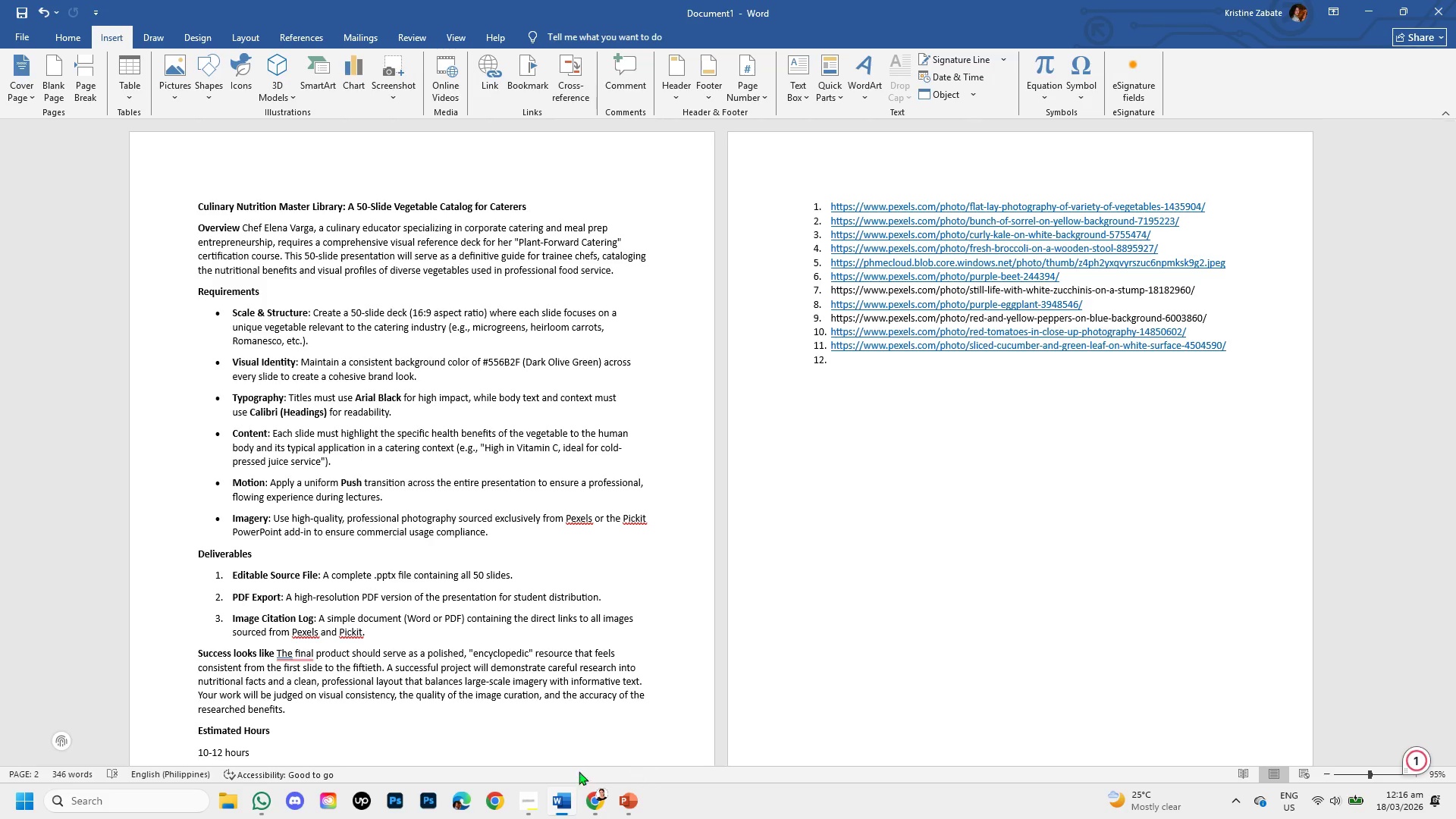 
left_click([619, 812])
 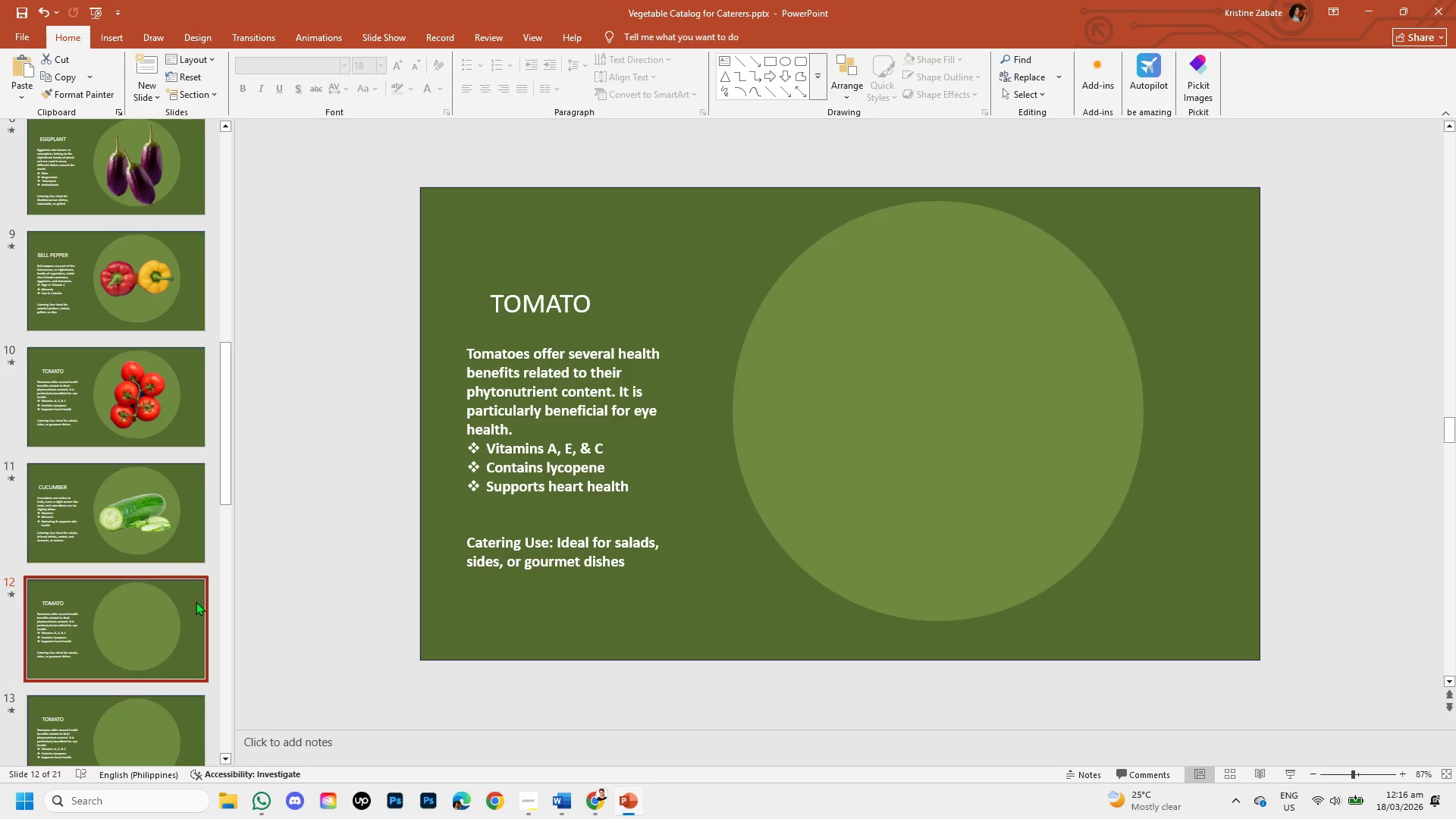 
mouse_move([136, 579])
 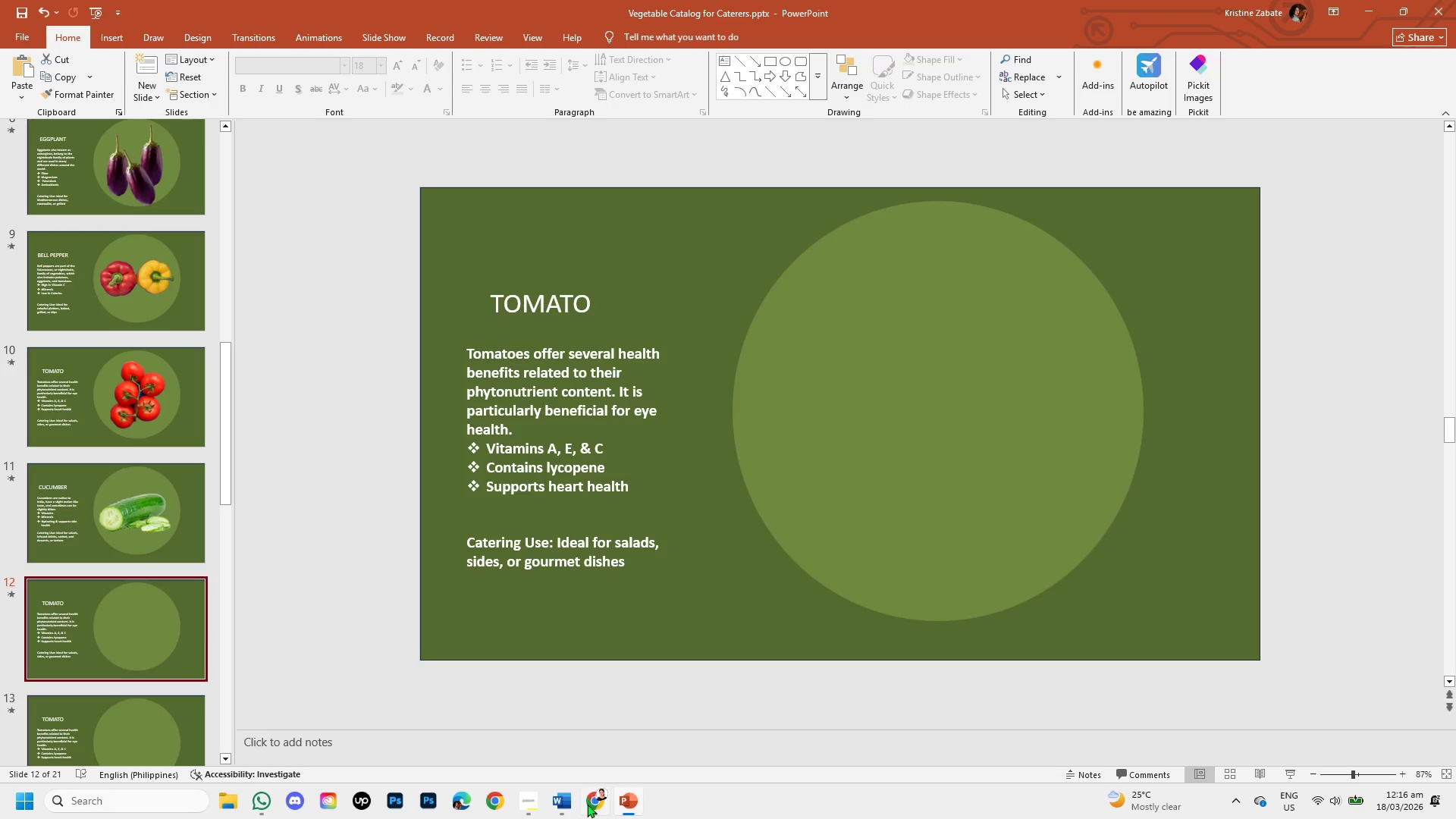 
left_click([588, 805])
 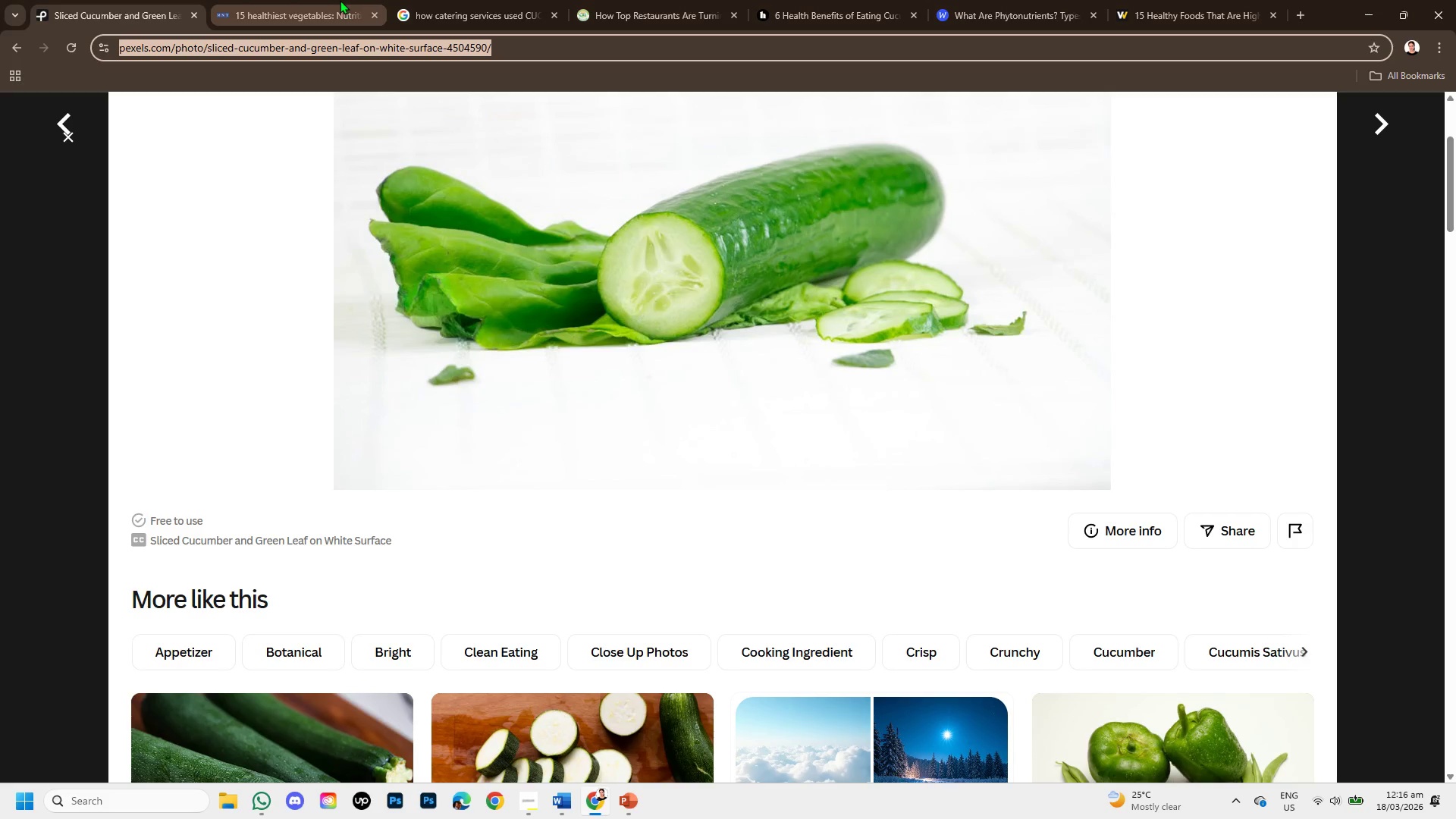 
left_click([338, 0])
 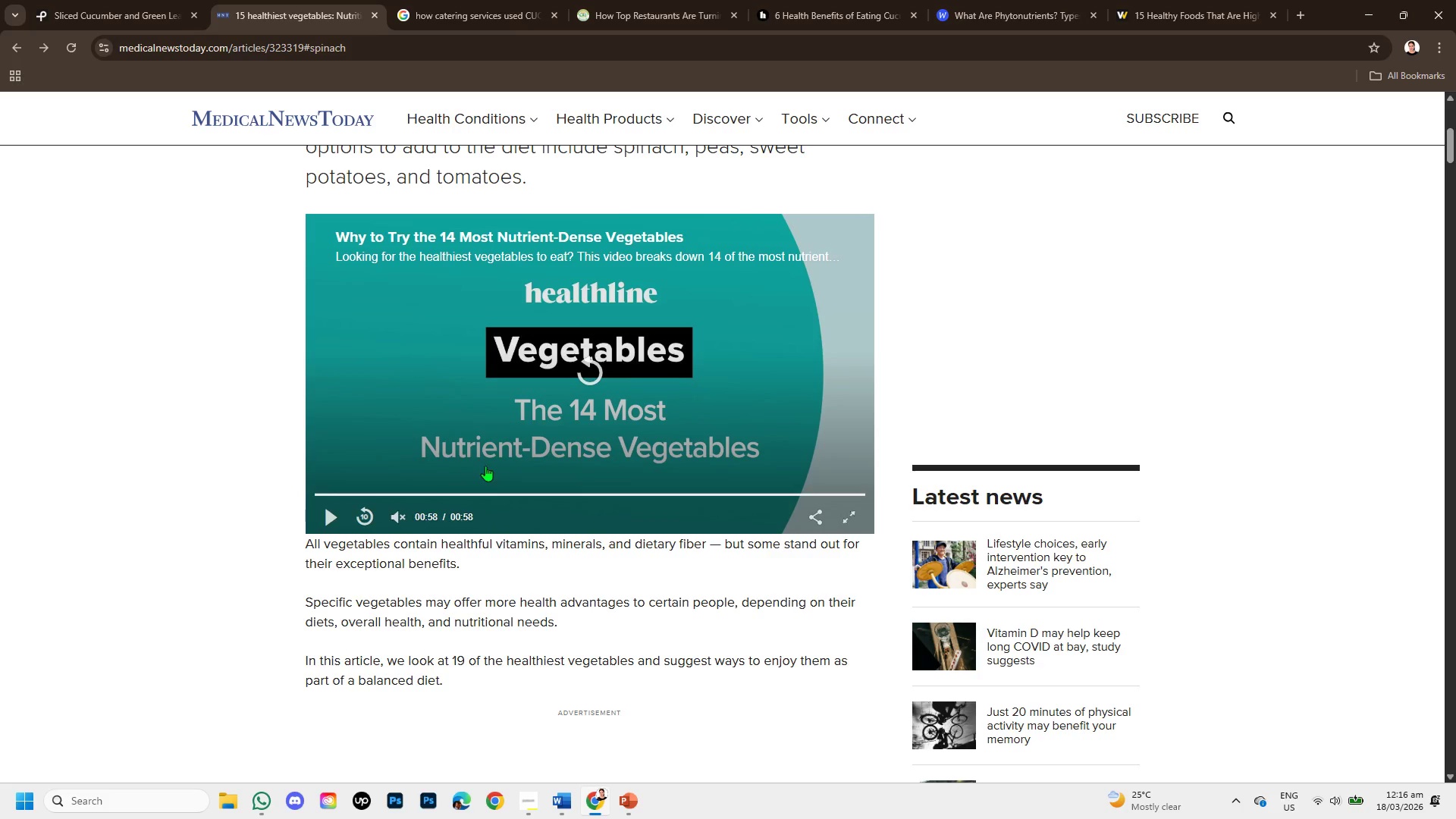 
scroll: coordinate [467, 380], scroll_direction: down, amount: 34.0
 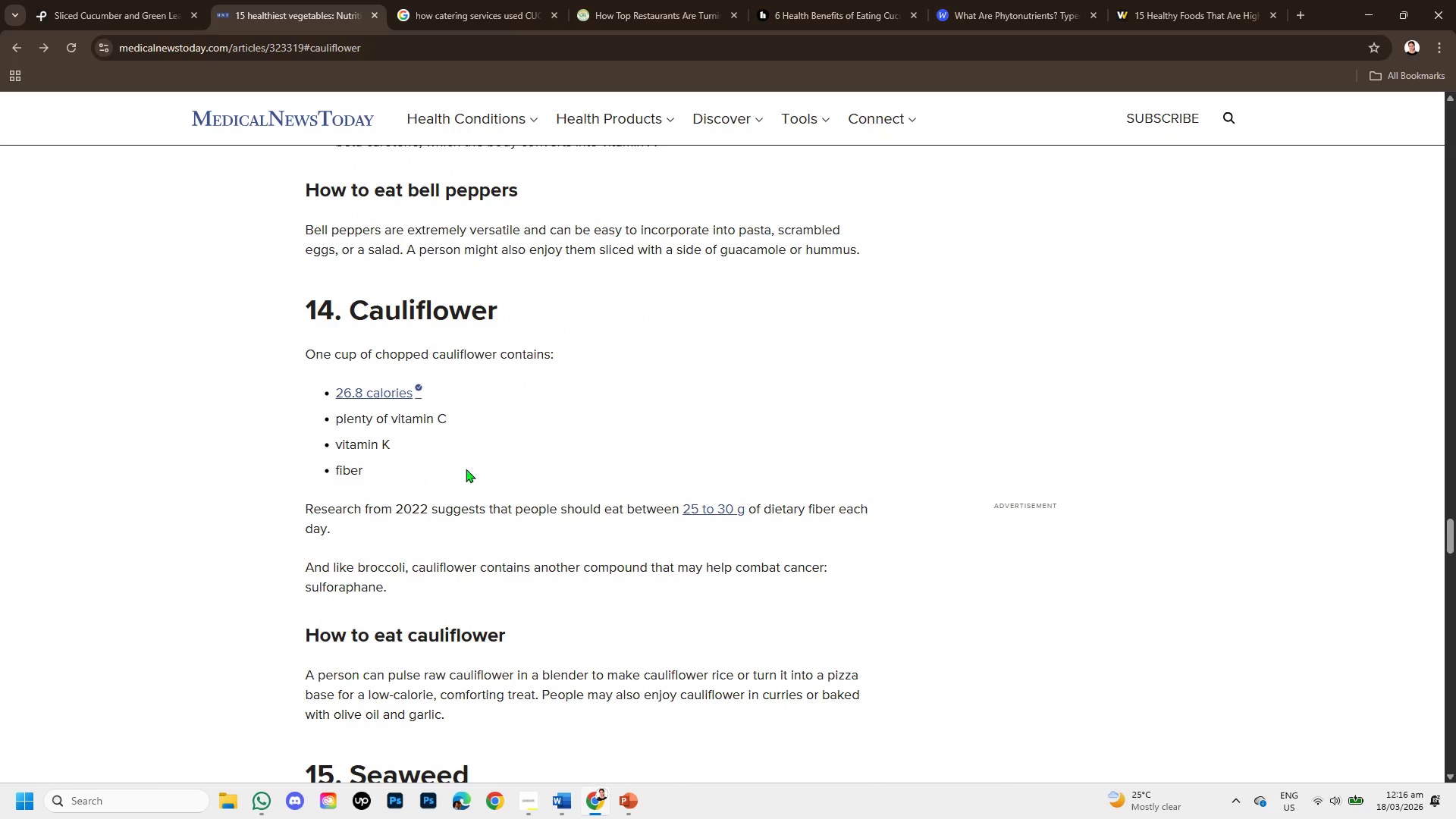 
wait(5.7)
 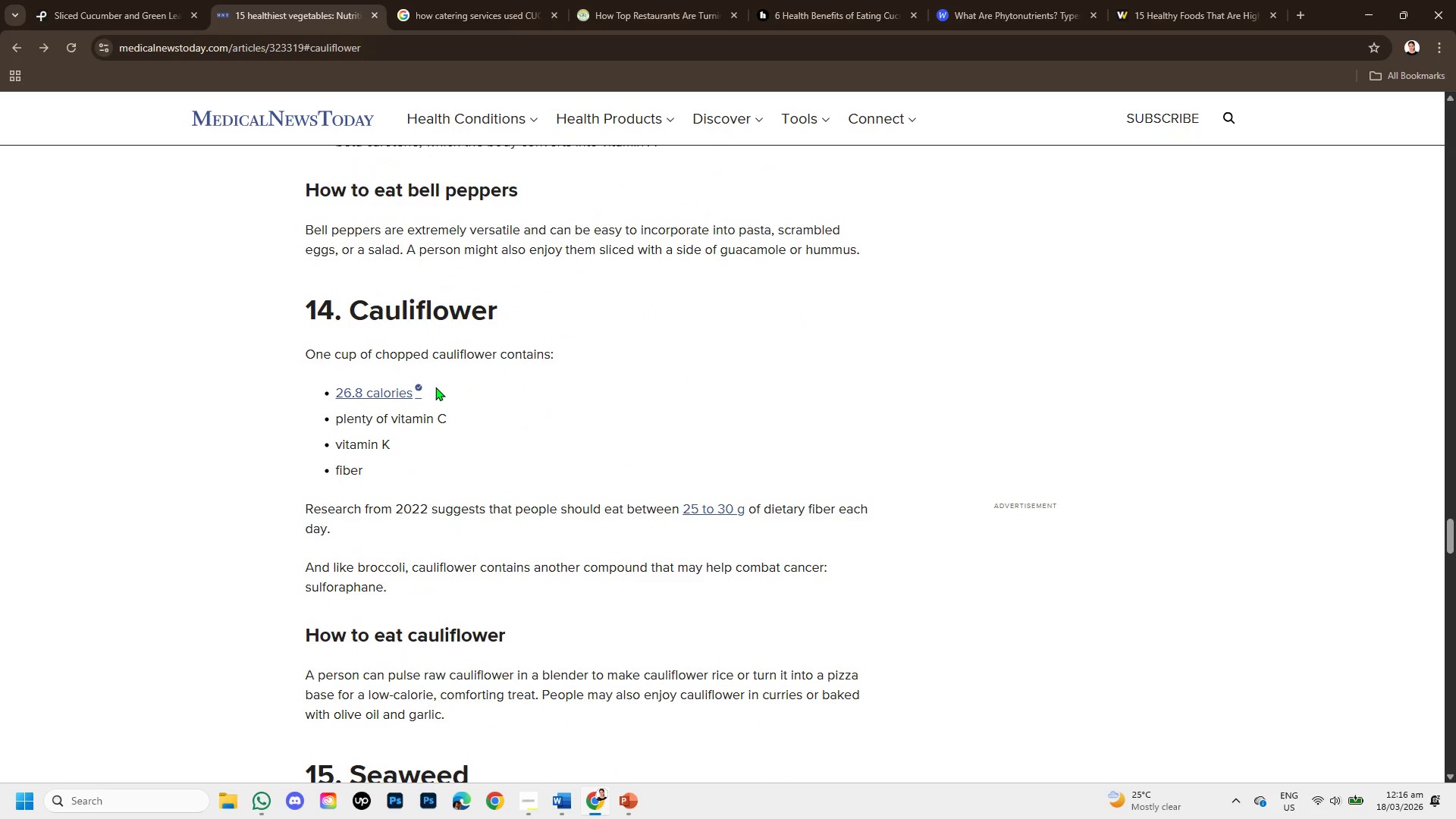 
left_click_drag(start_coordinate=[439, 513], to_coordinate=[692, 523])
 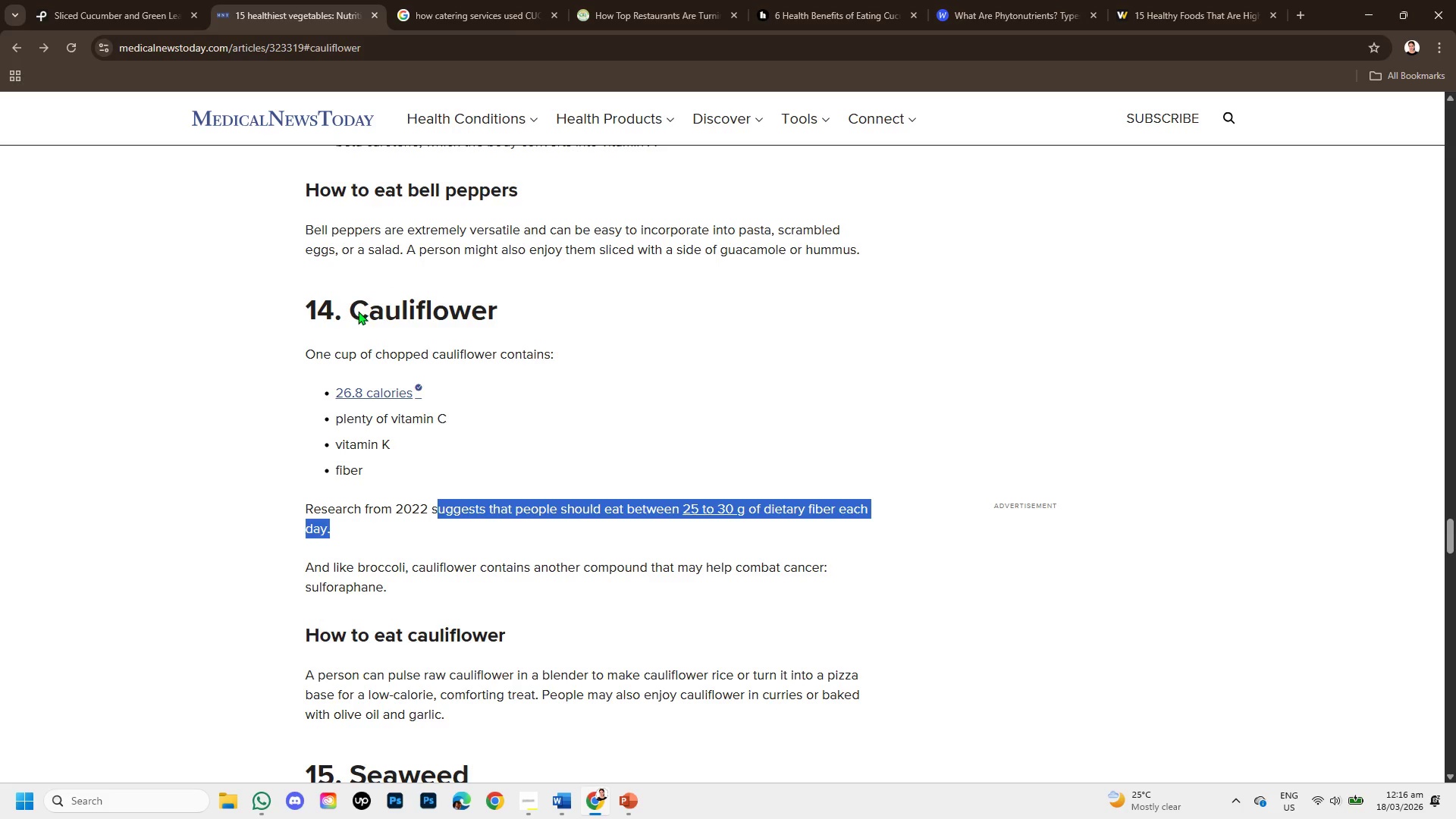 
left_click_drag(start_coordinate=[350, 309], to_coordinate=[532, 311])
 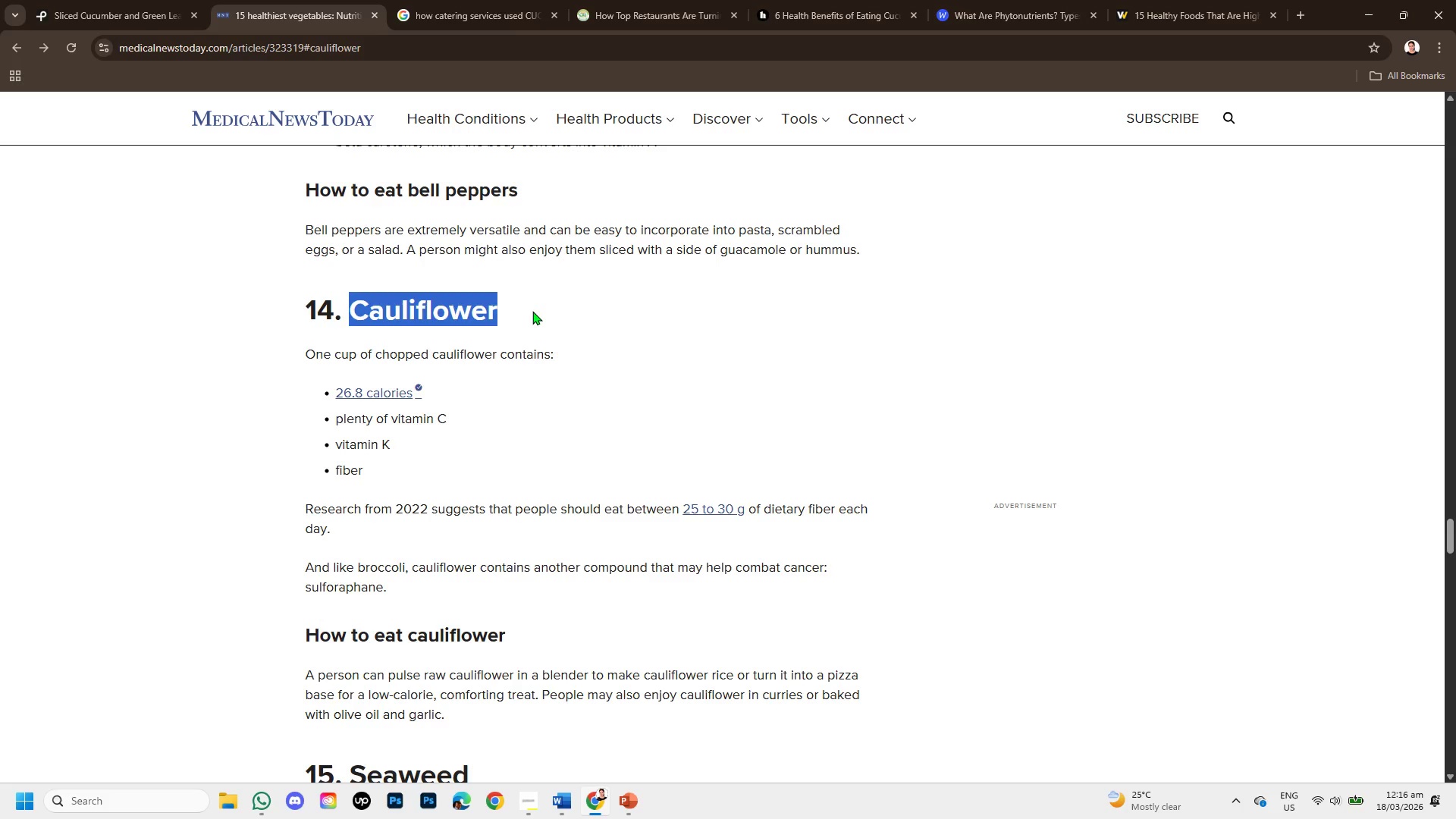 
key(Control+C)
 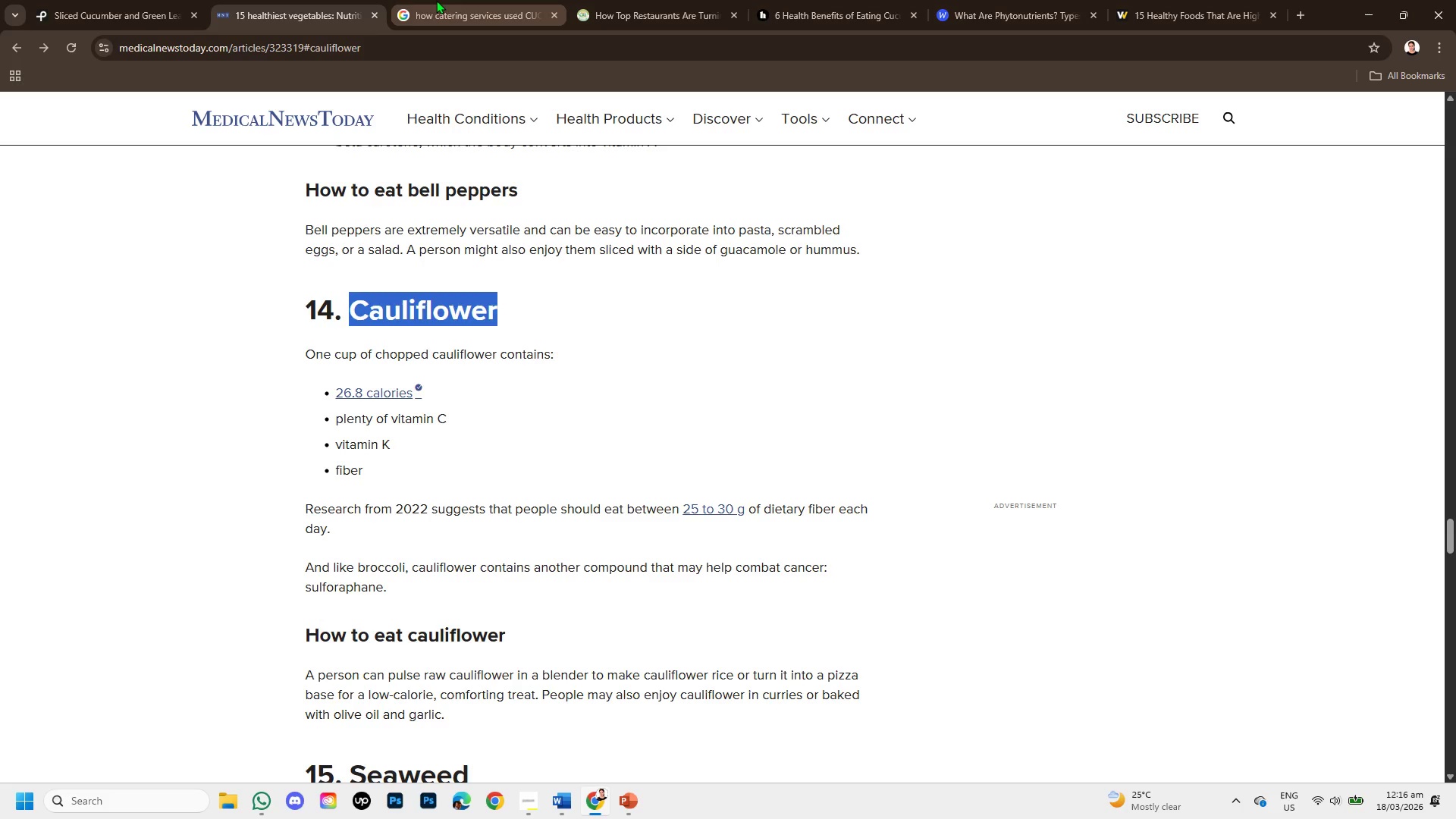 
left_click([436, 0])
 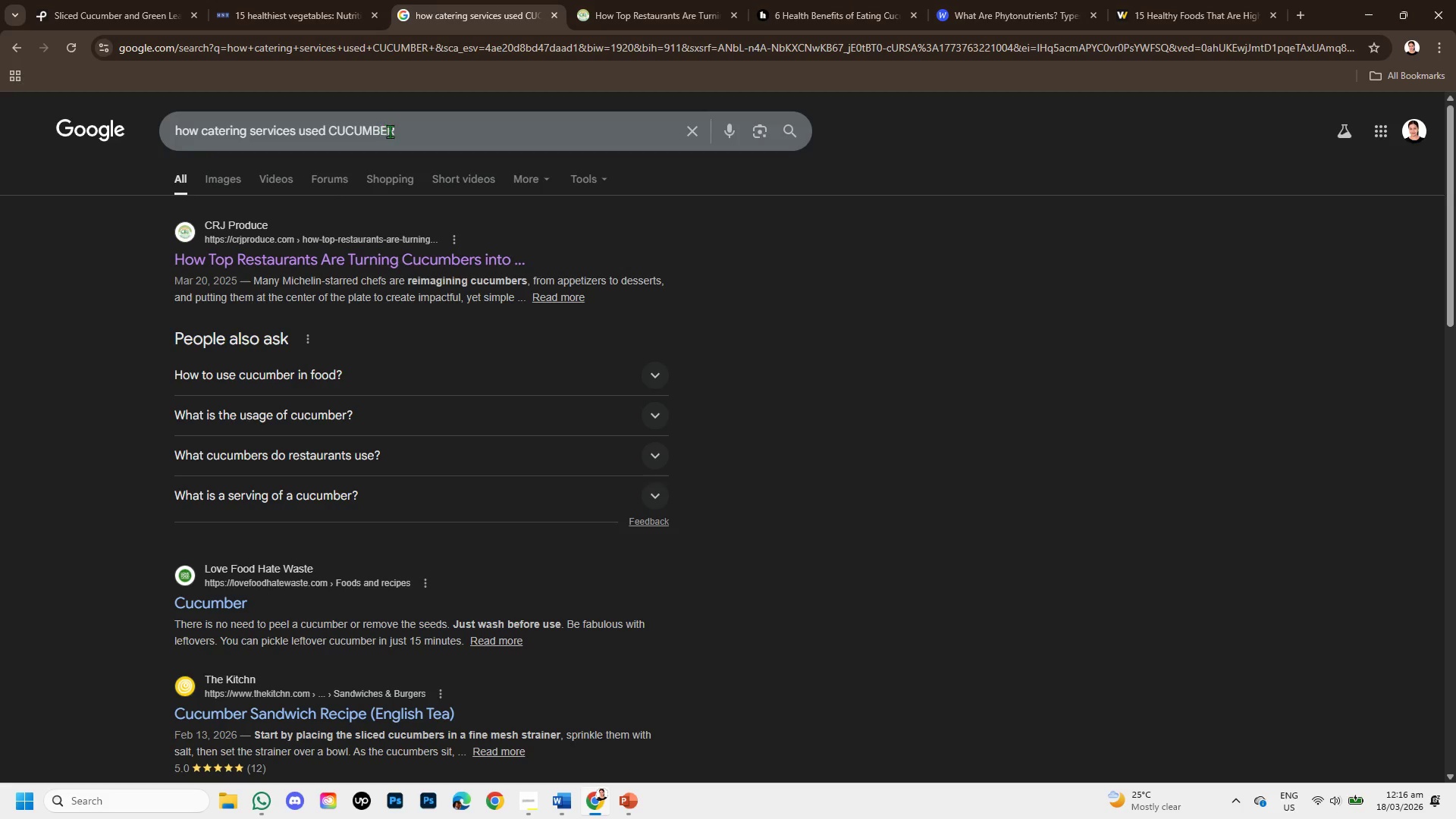 
left_click_drag(start_coordinate=[394, 133], to_coordinate=[335, 142])
 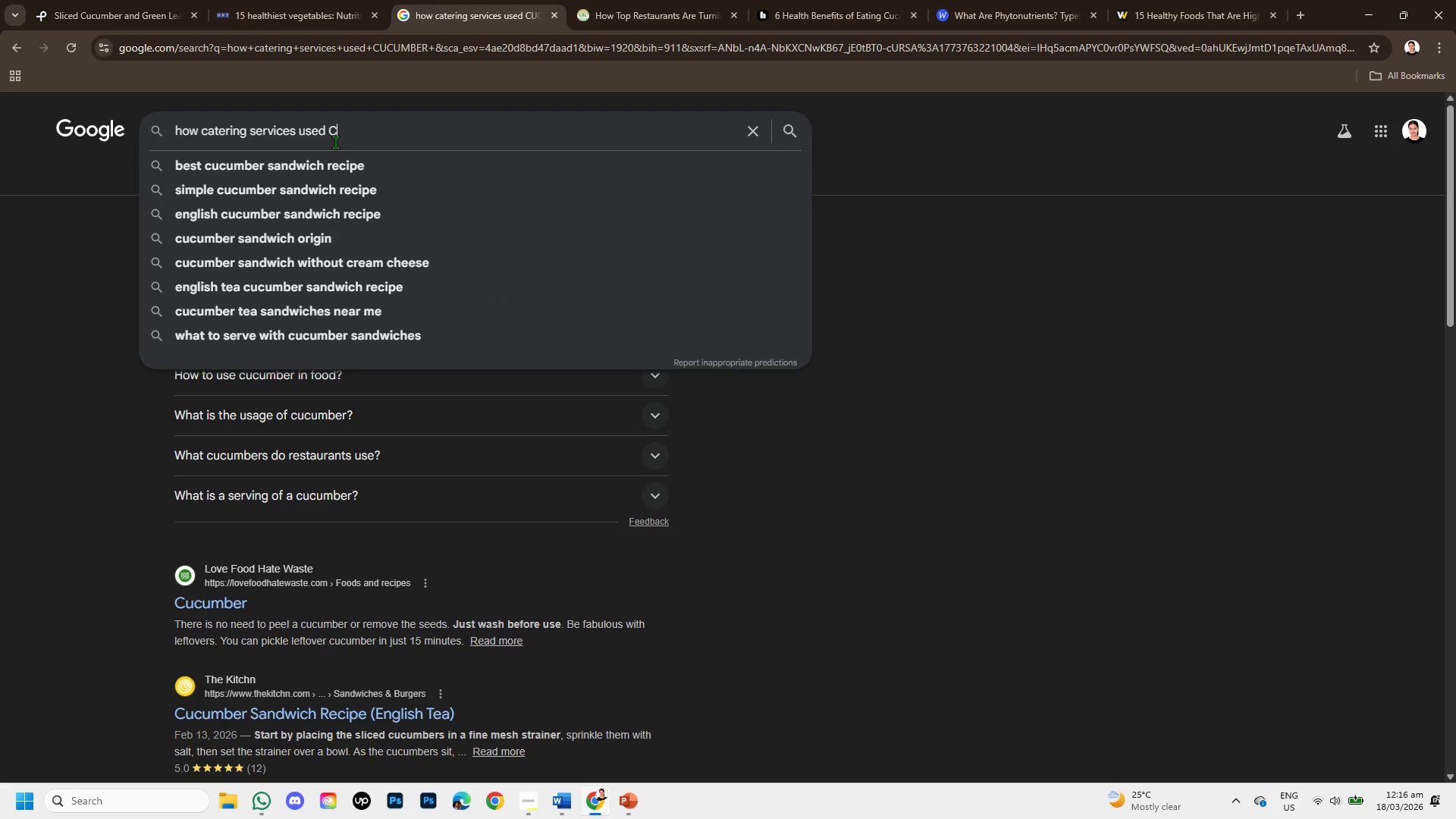 
key(Backspace)
 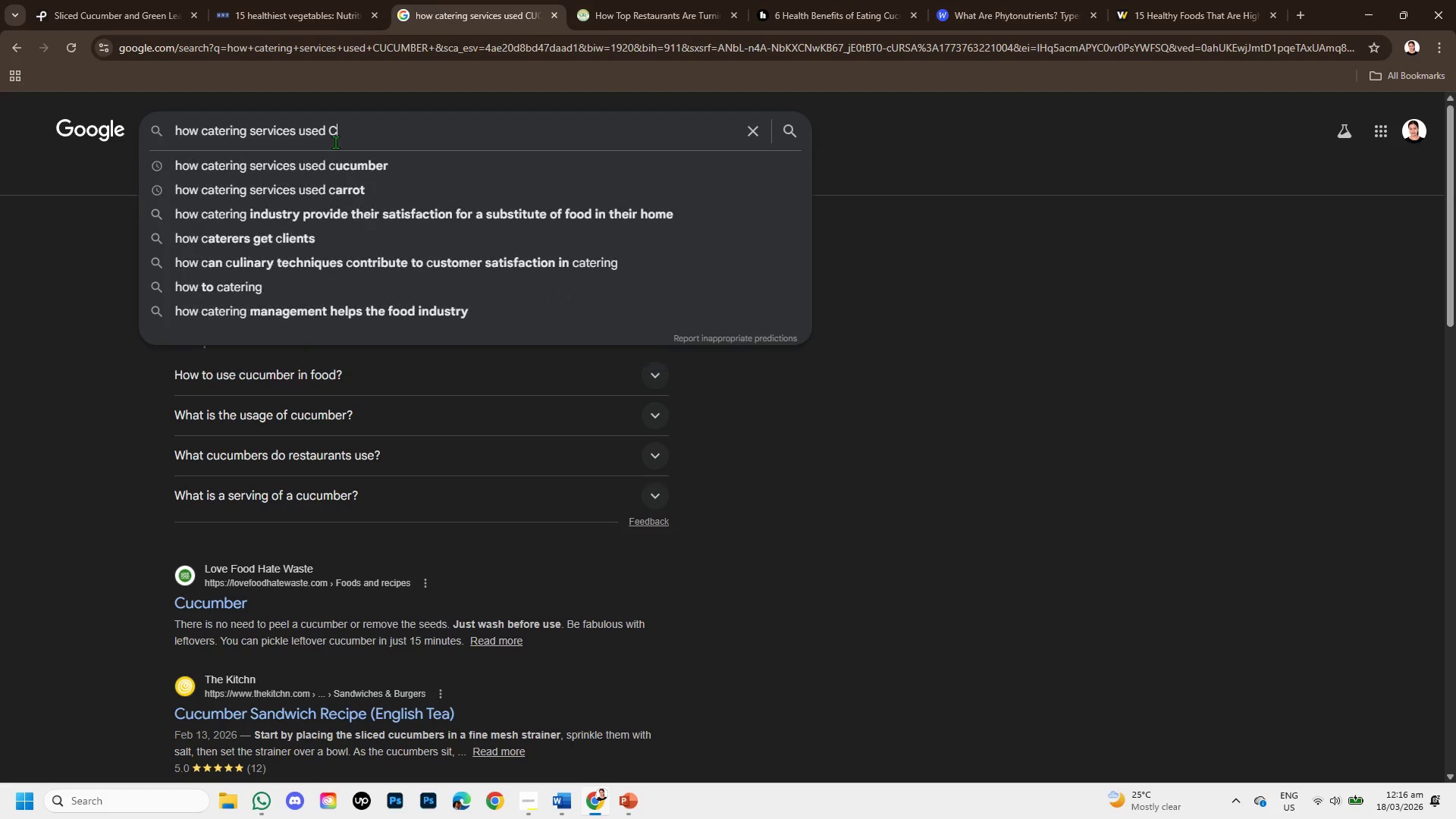 
key(Control+V)
 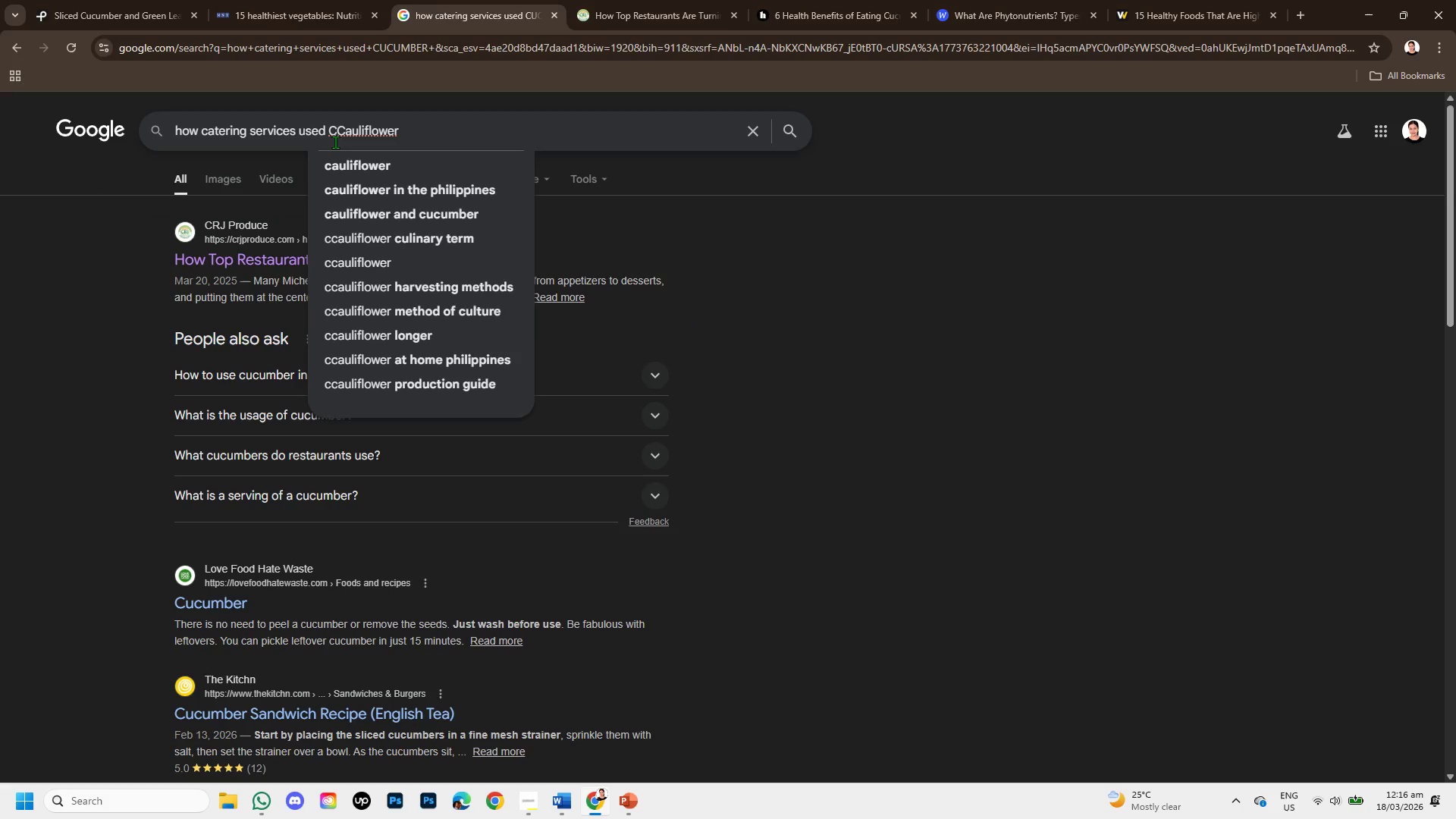 
key(Backspace)
 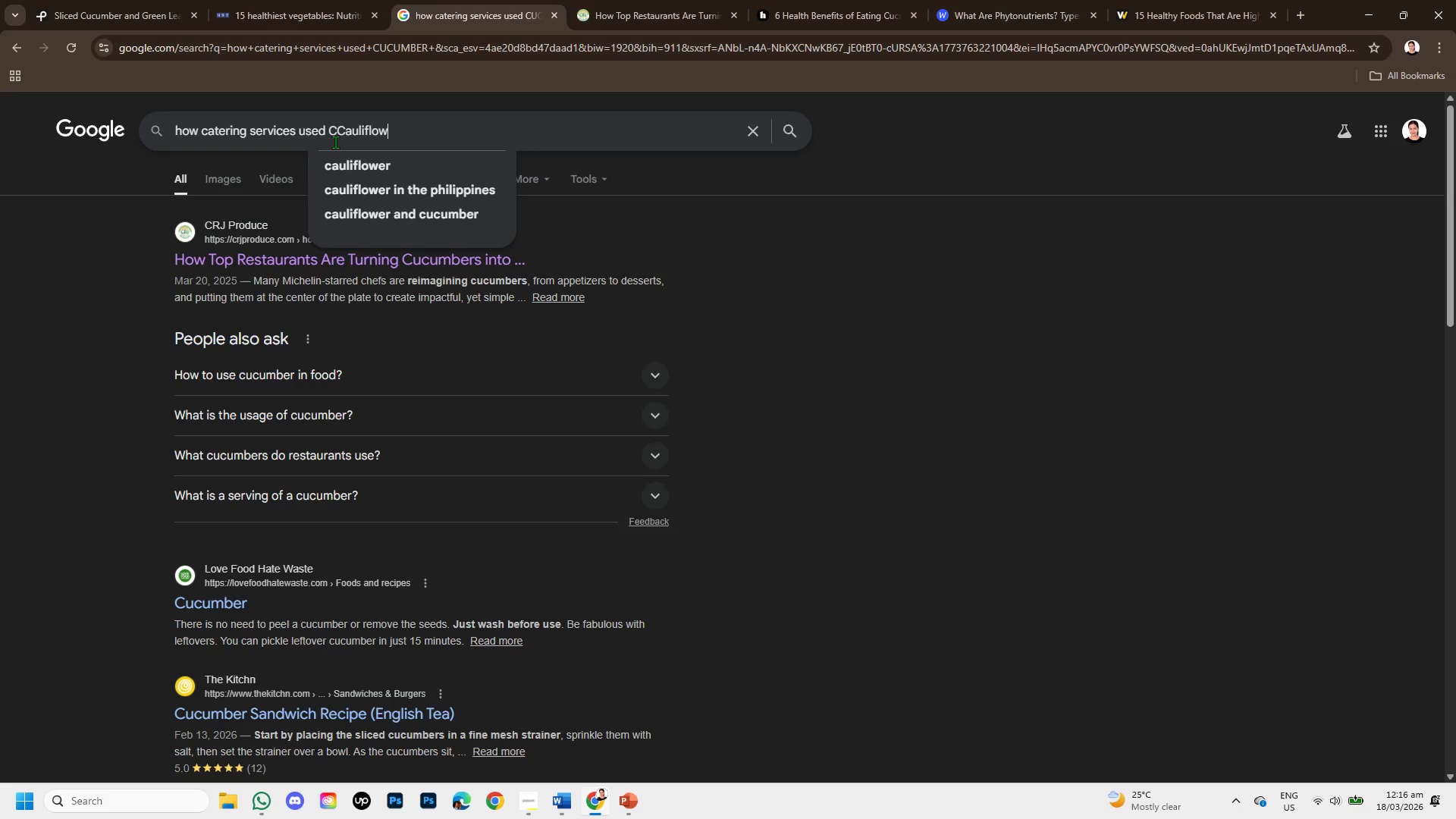 
hold_key(key=Backspace, duration=0.78)
 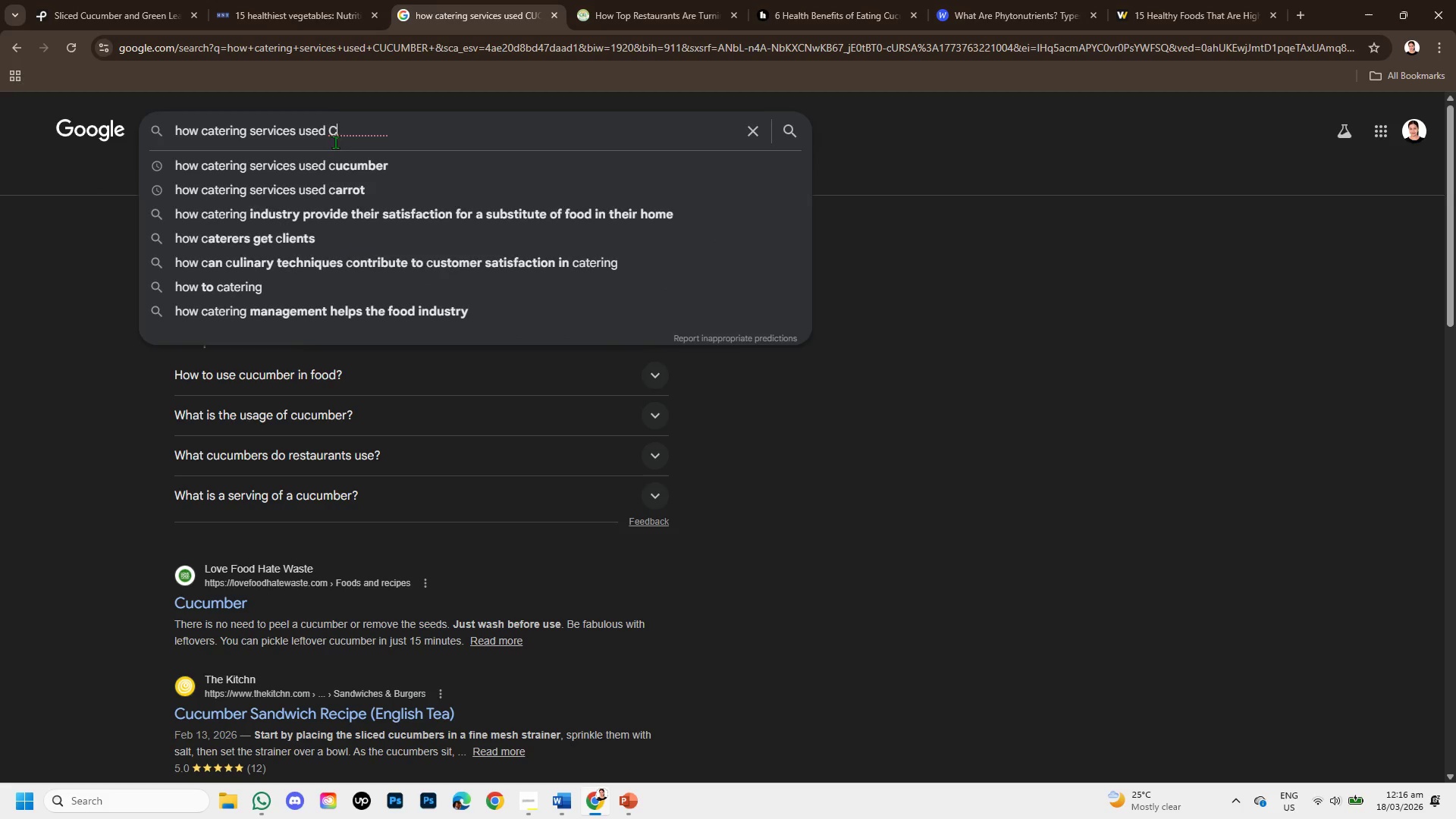 
key(Backspace)
 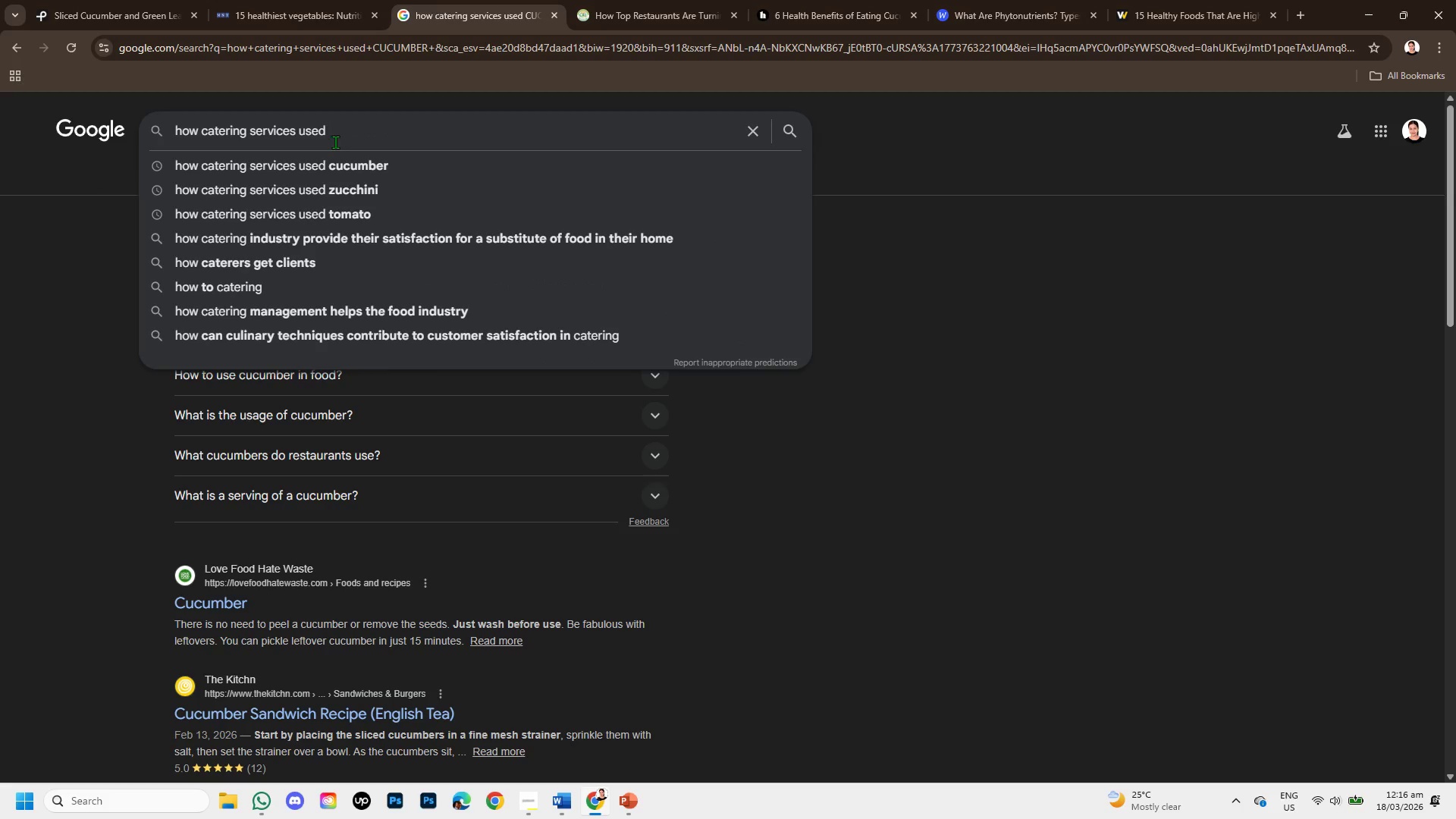 
key(Control+V)
 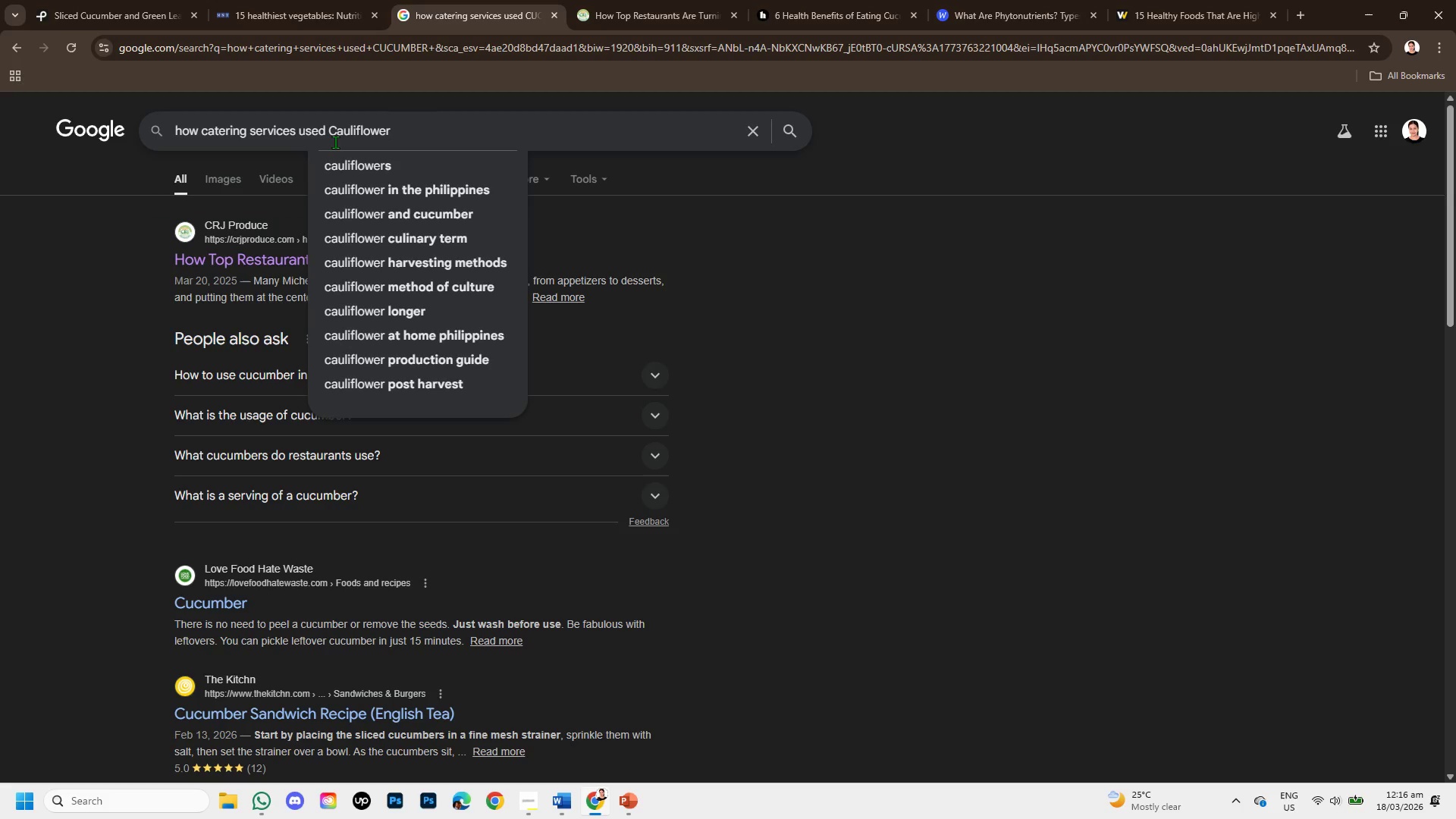 
key(Enter)
 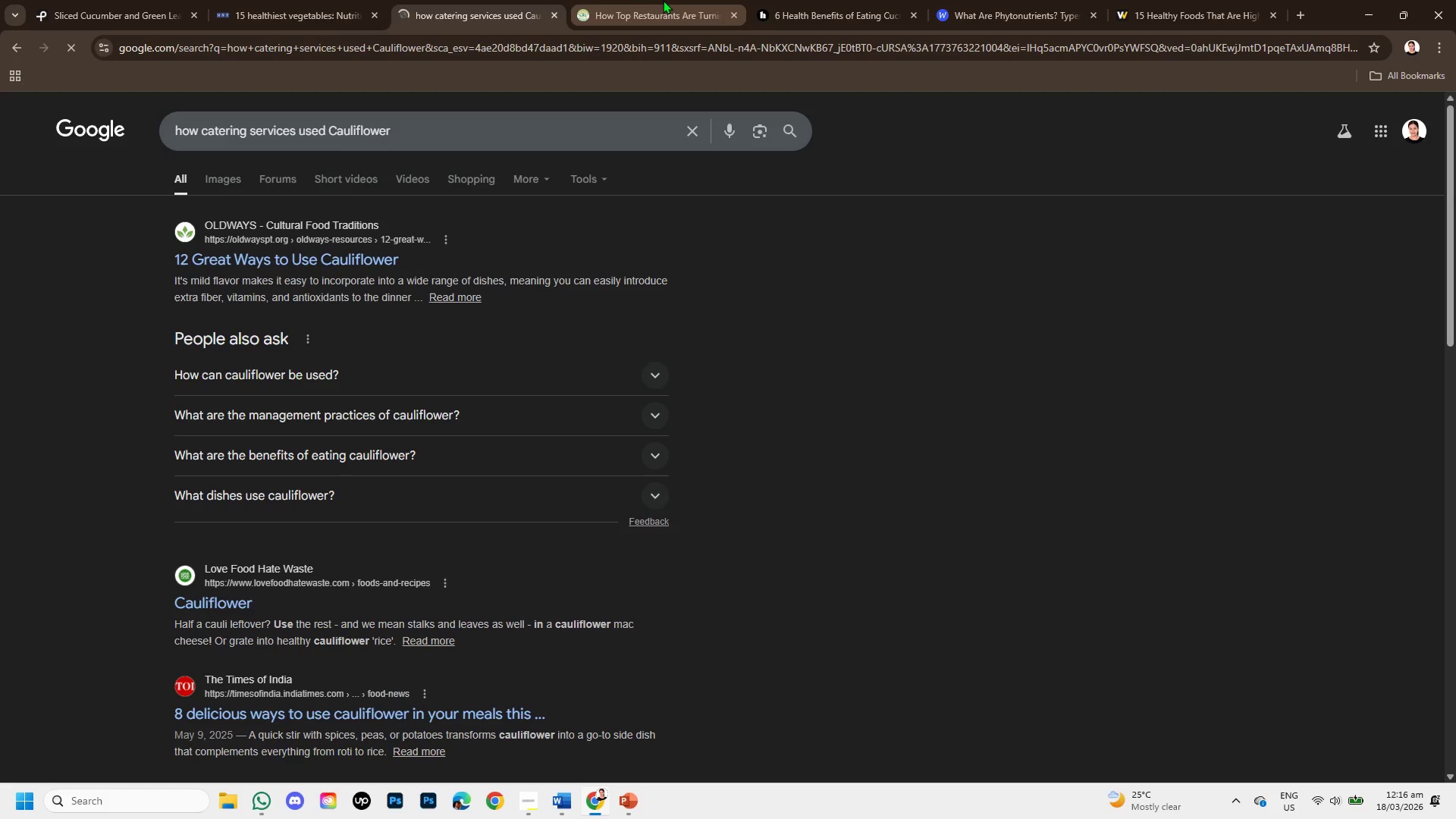 
left_click([663, 0])
 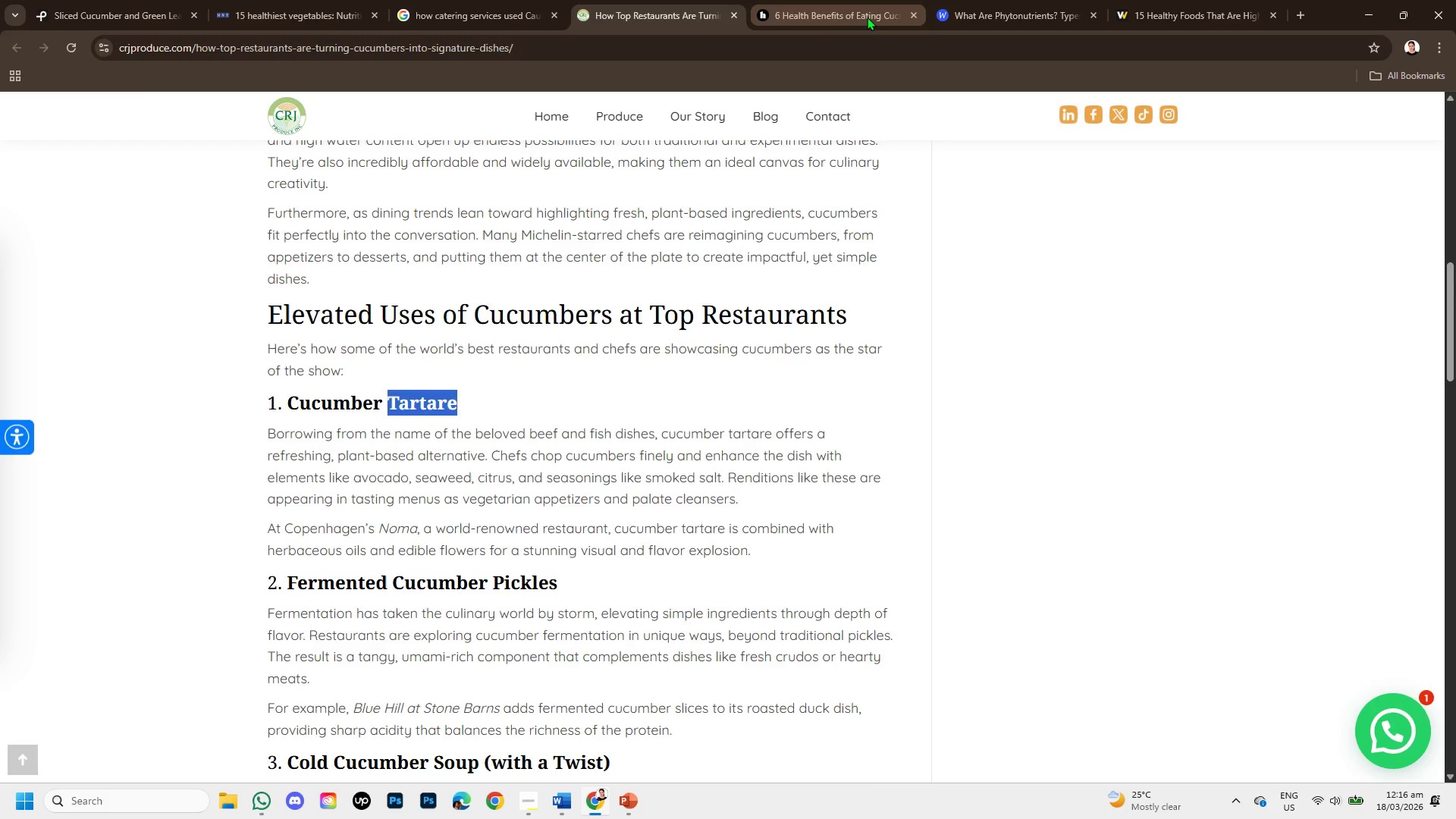 
left_click_drag(start_coordinate=[867, 17], to_coordinate=[910, 14])
 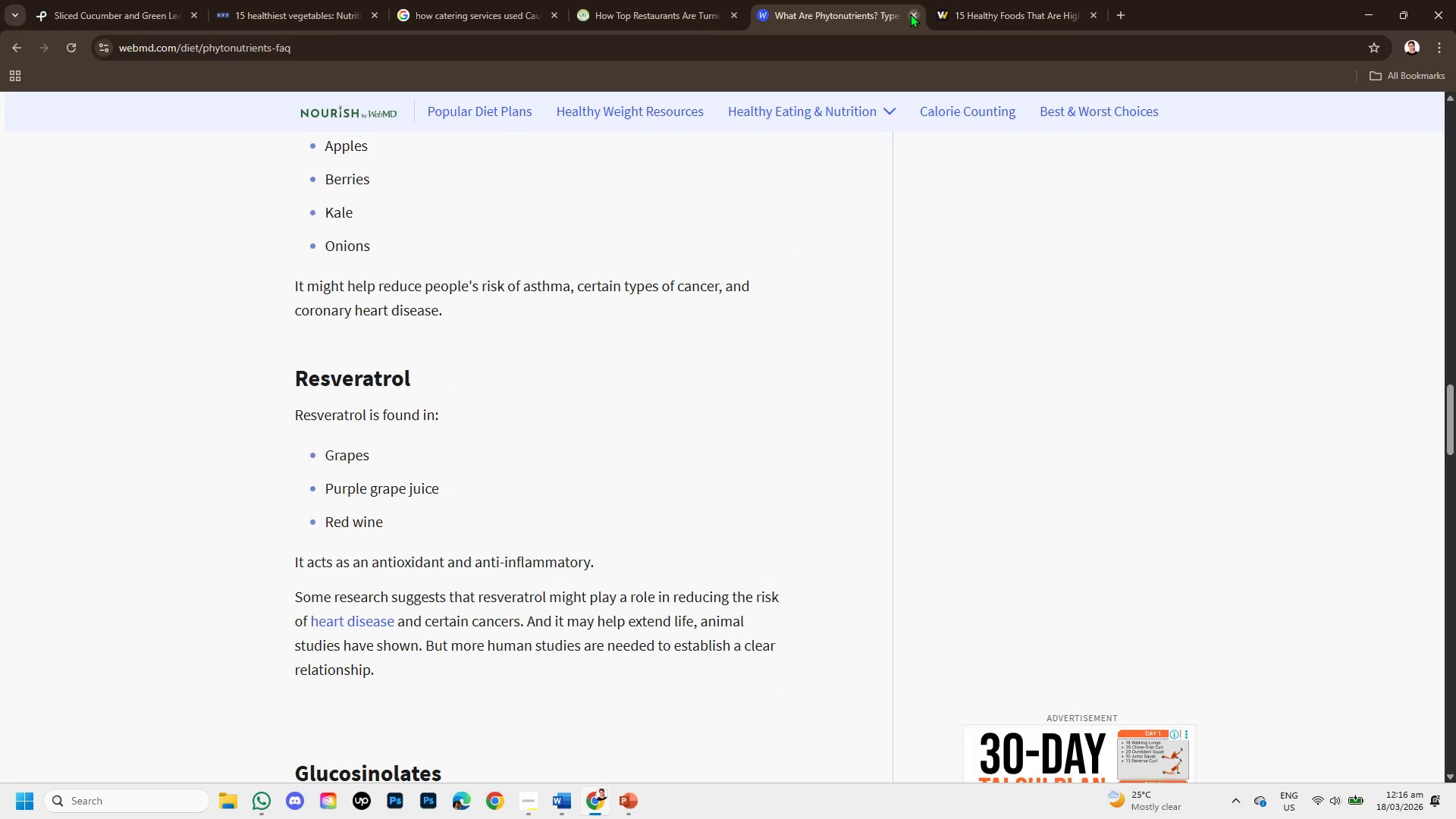 
left_click([910, 14])
 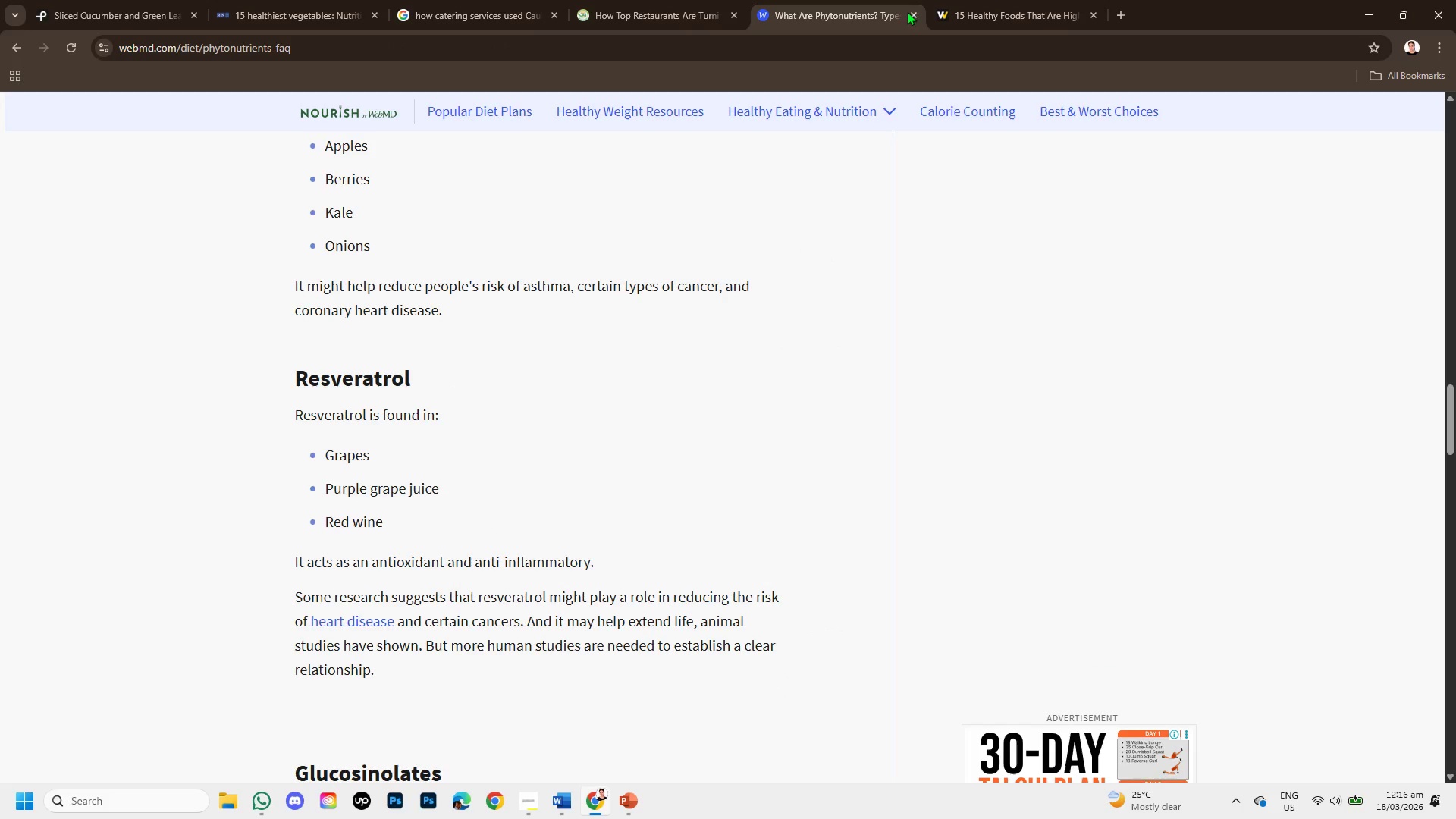 
left_click([912, 10])
 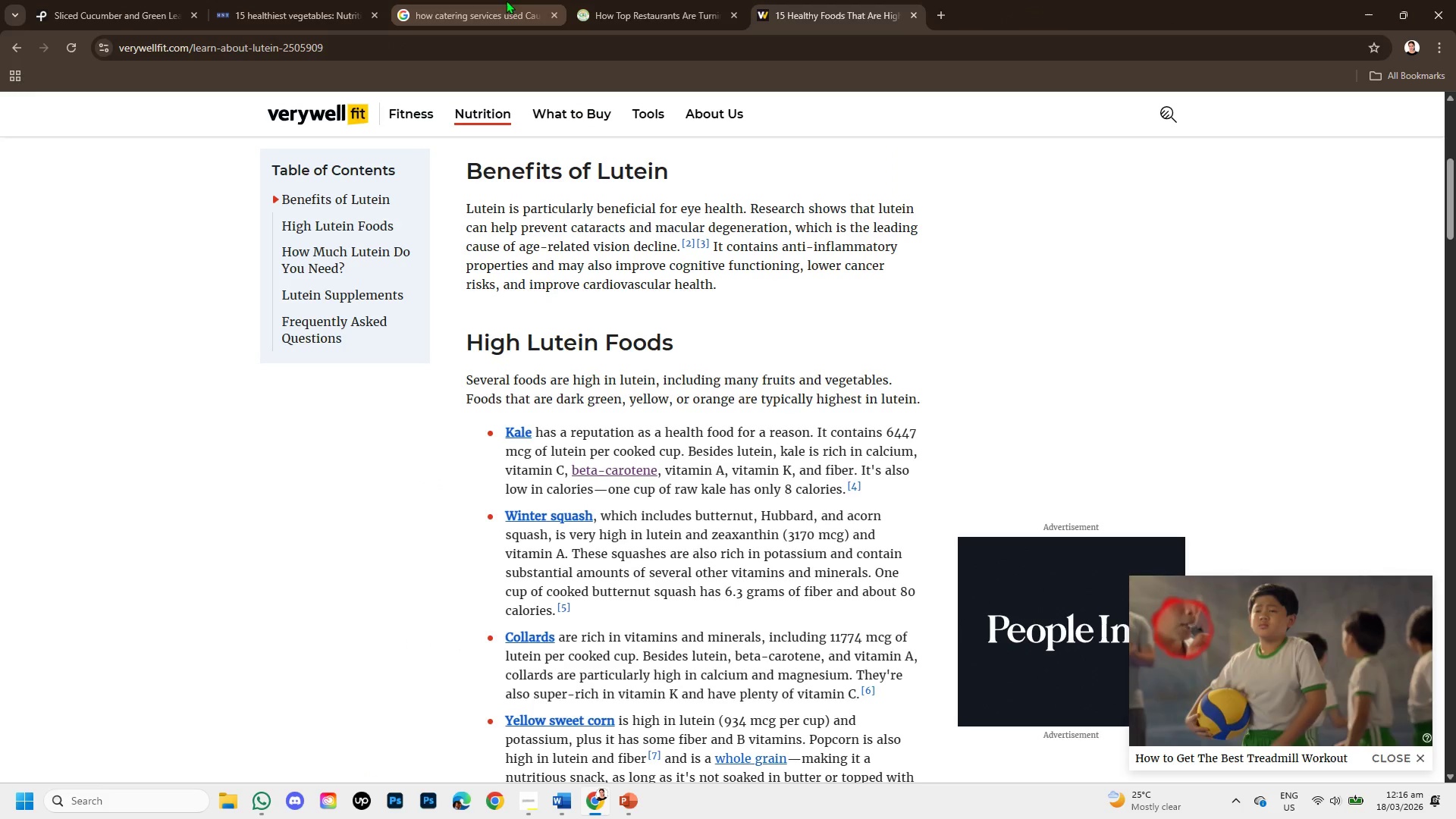 
left_click([670, 0])
 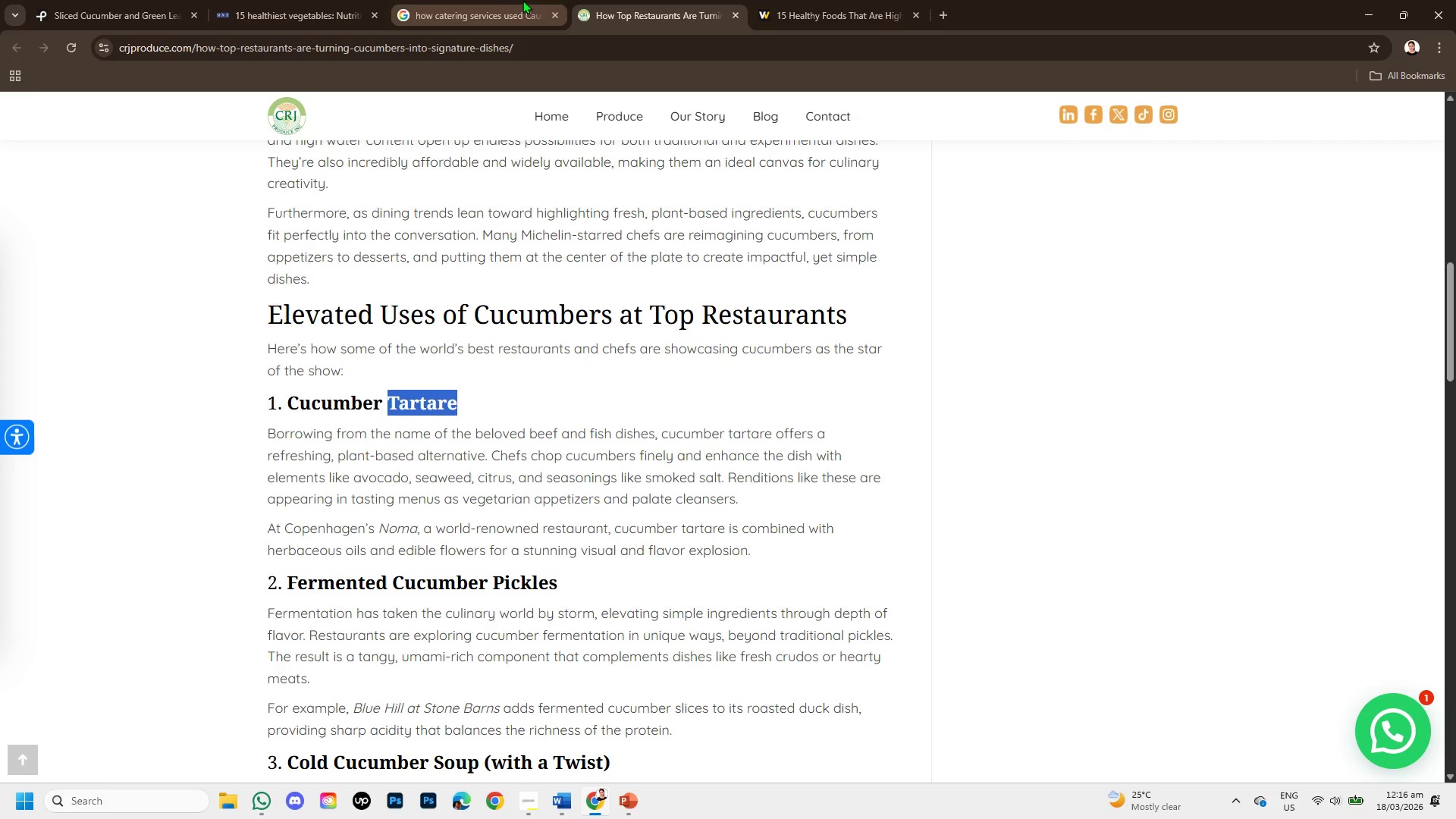 
left_click([491, 0])
 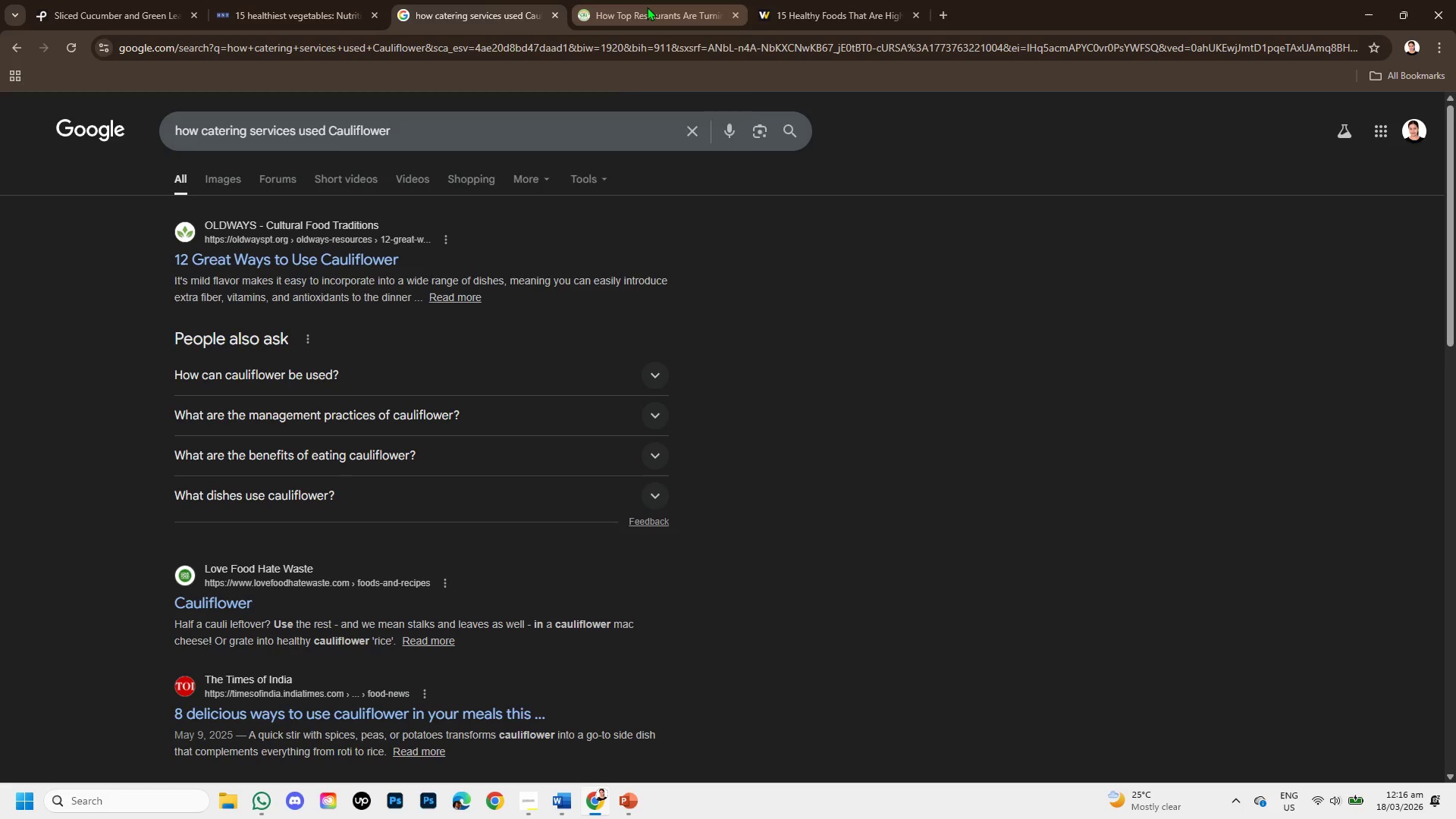 
left_click([647, 7])
 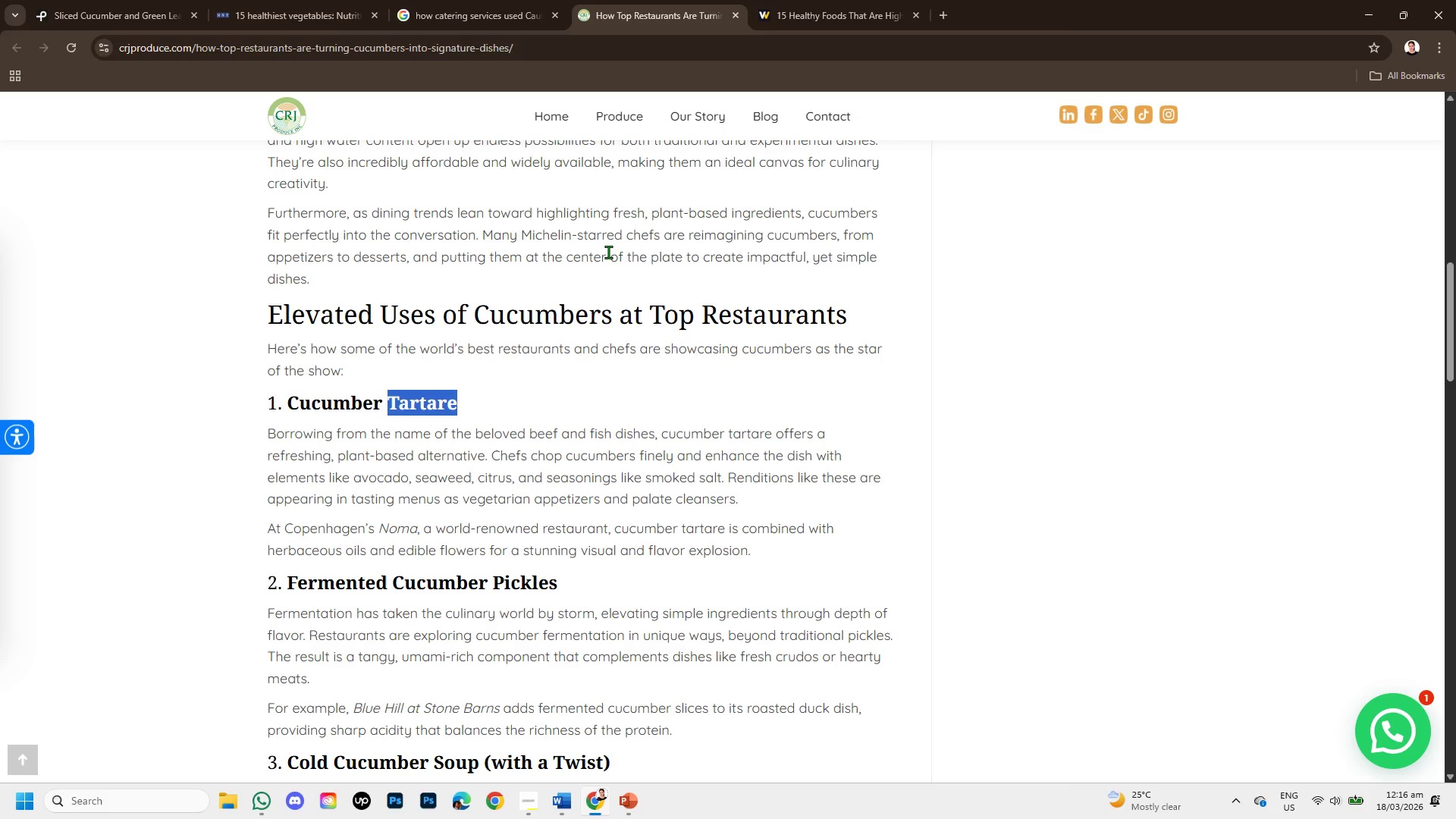 
scroll: coordinate [676, 148], scroll_direction: up, amount: 4.0
 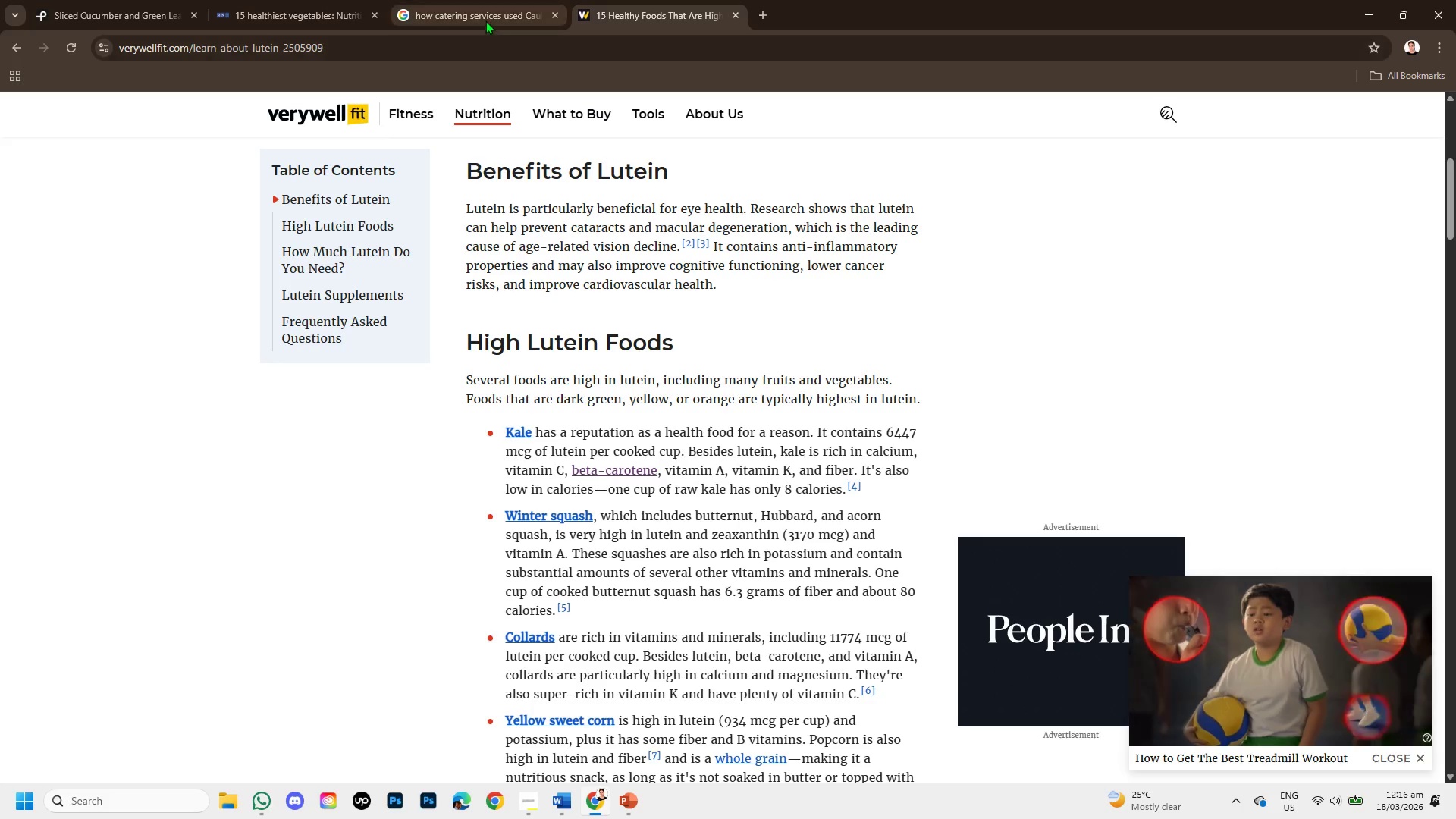 
left_click([480, 11])
 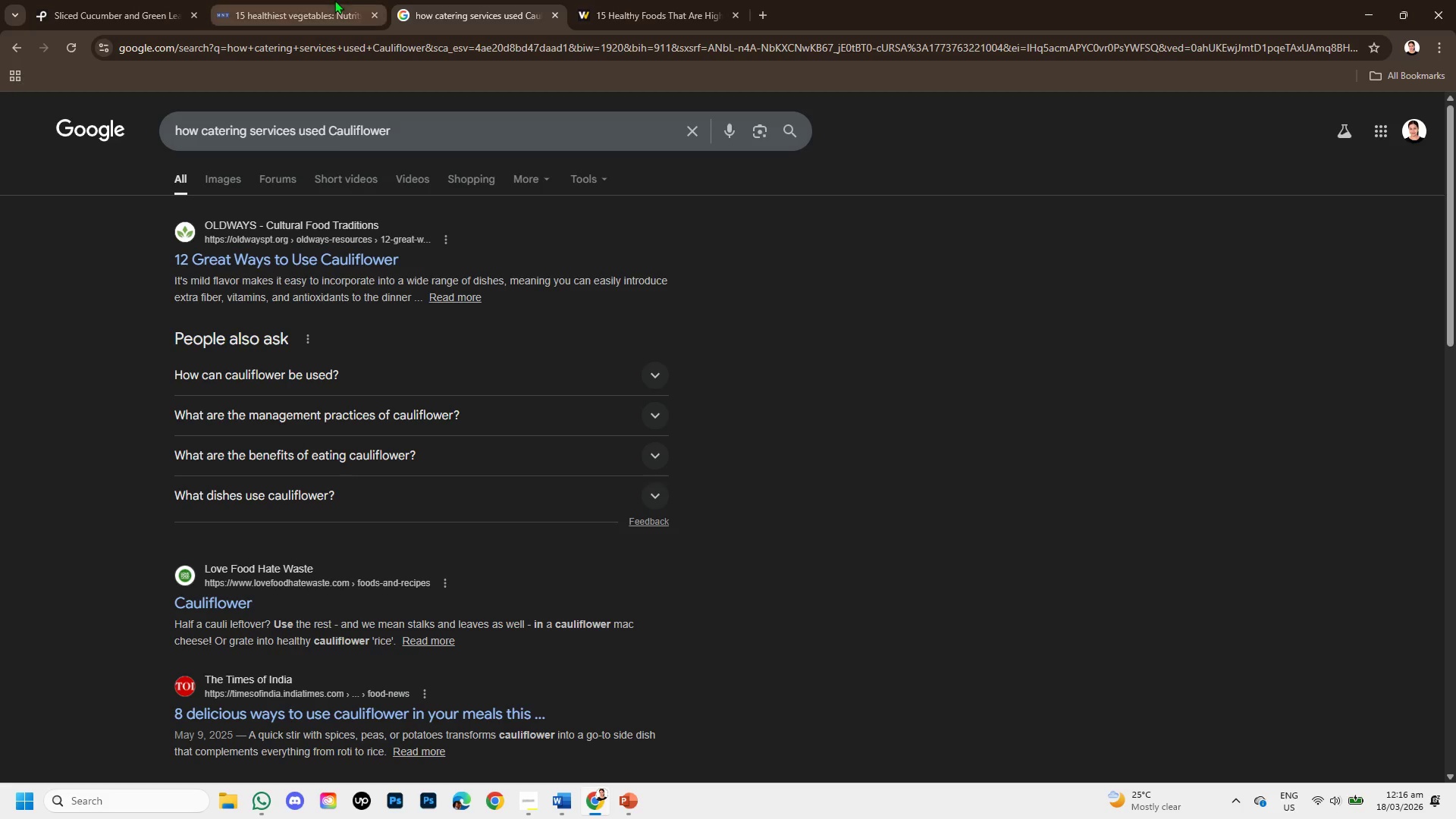 
left_click([334, 0])
 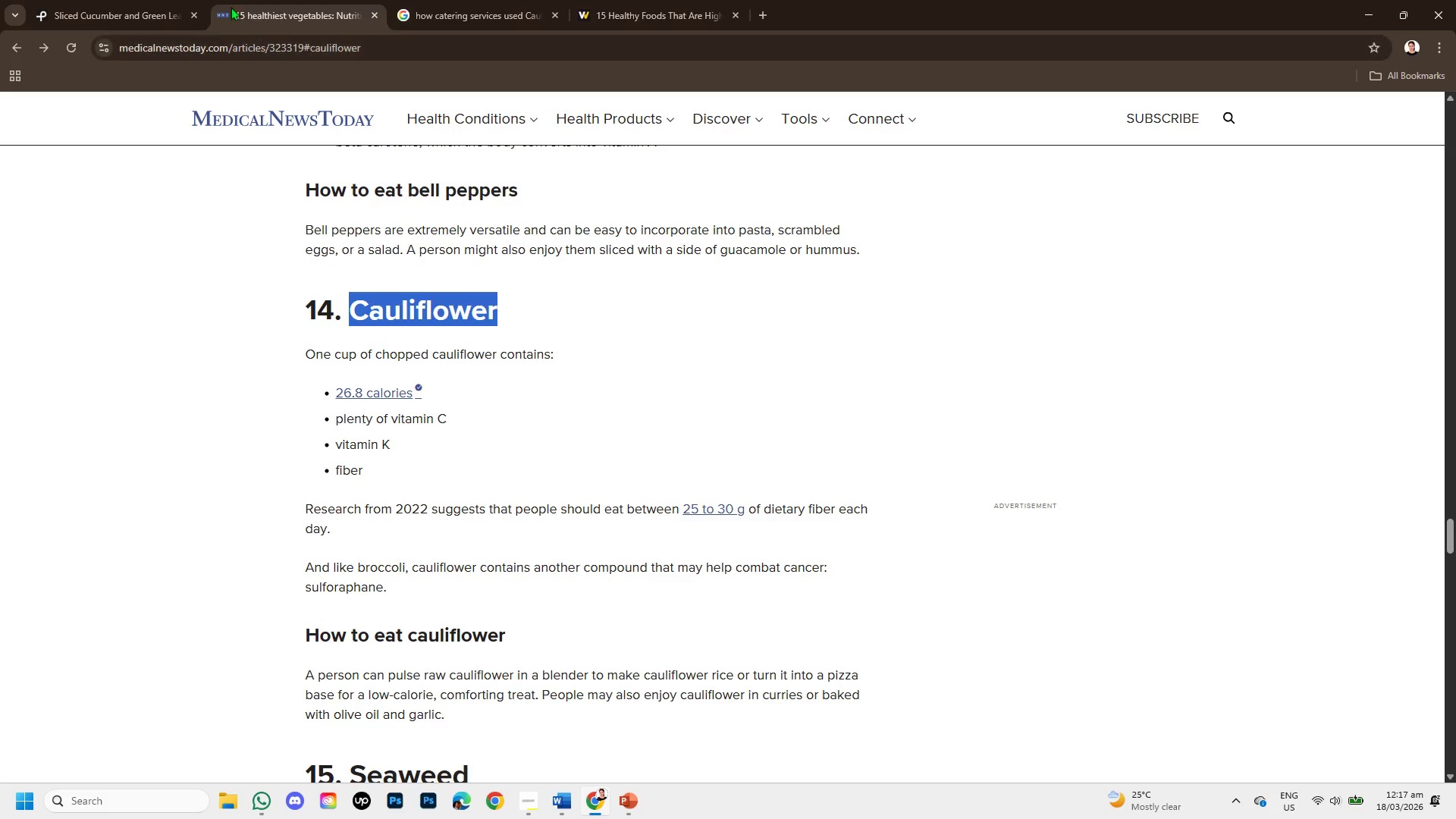 
left_click([513, 10])
 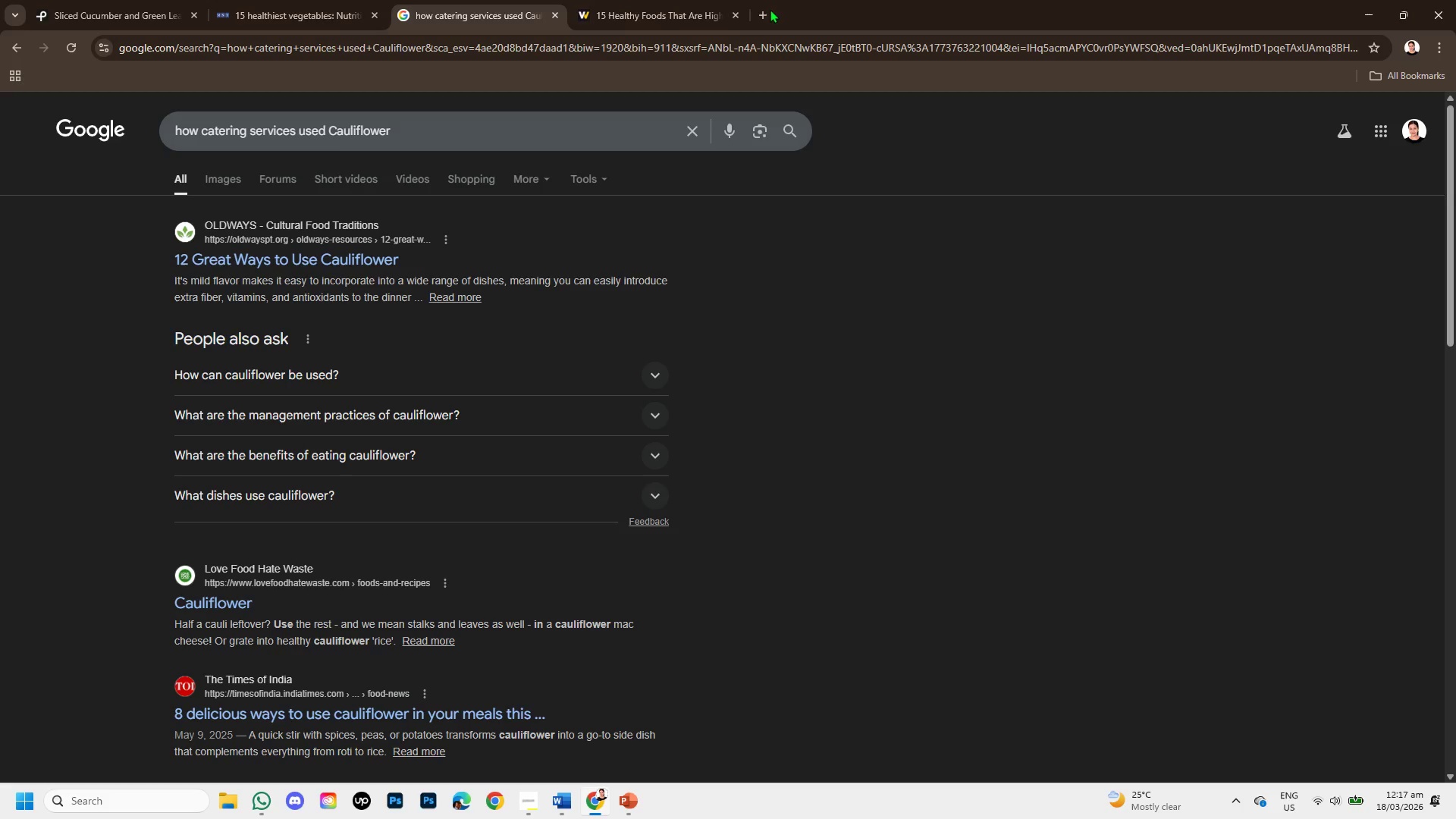 
left_click([758, 6])
 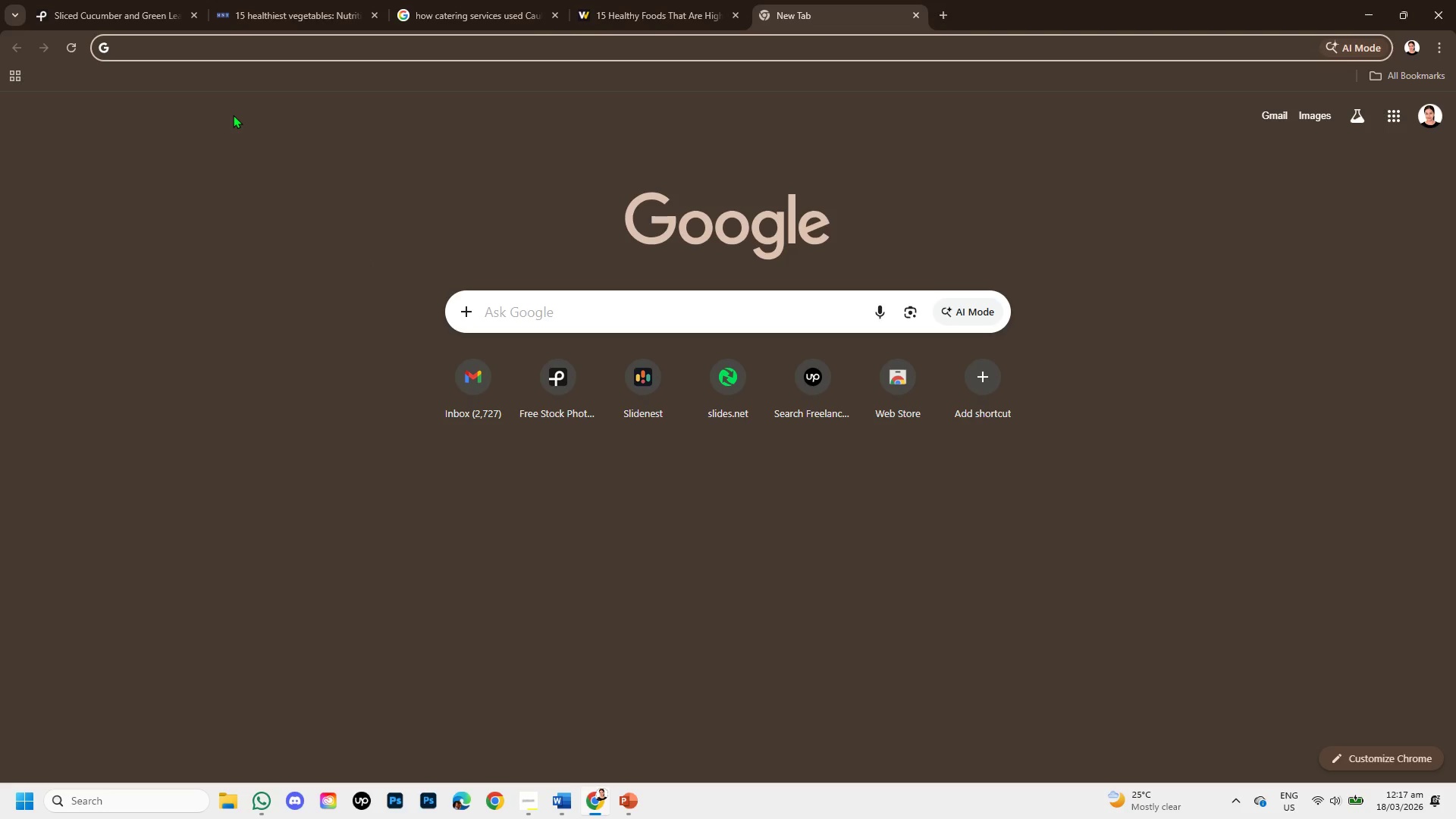 
key(G)
 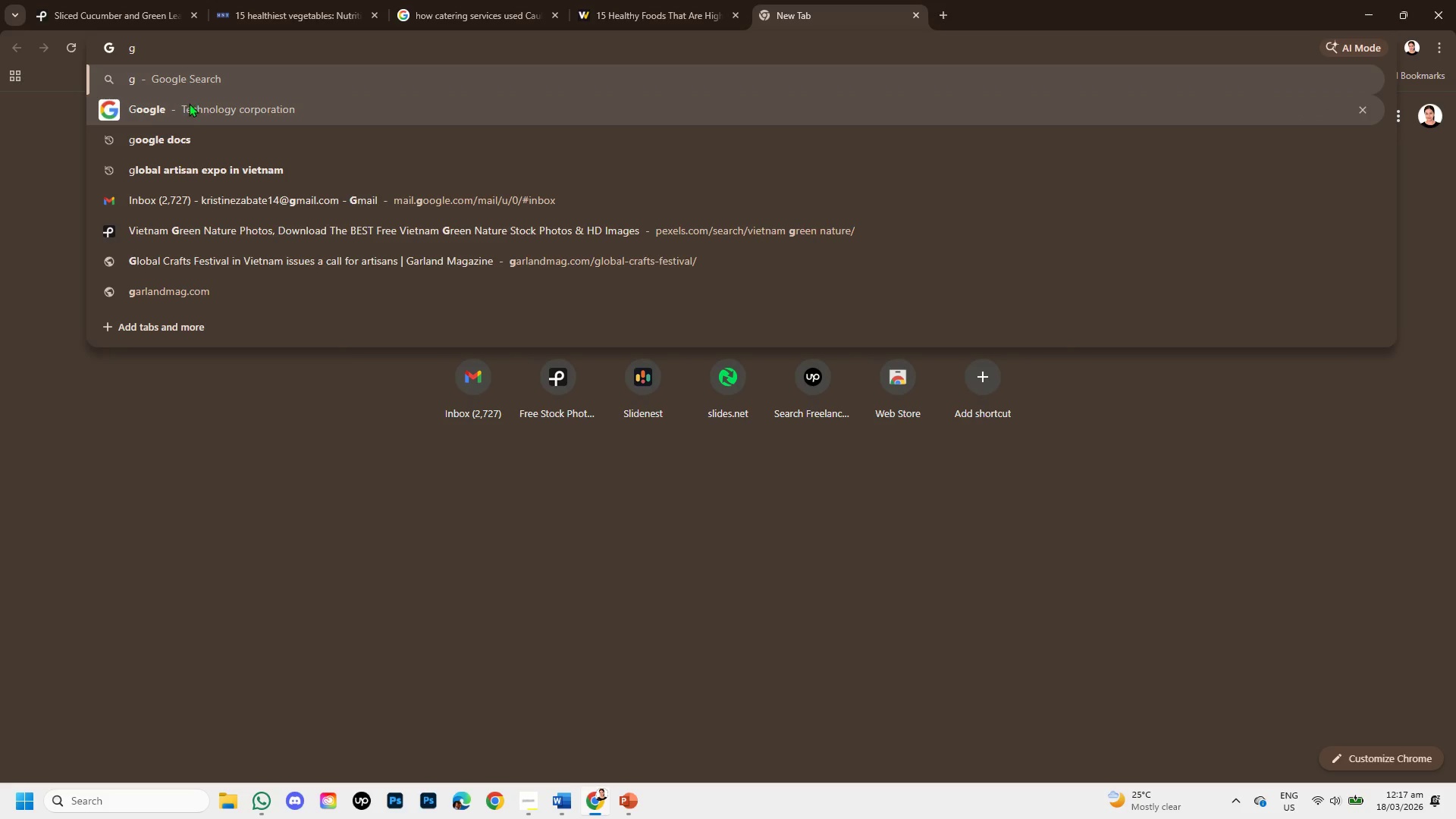 
left_click([189, 103])
 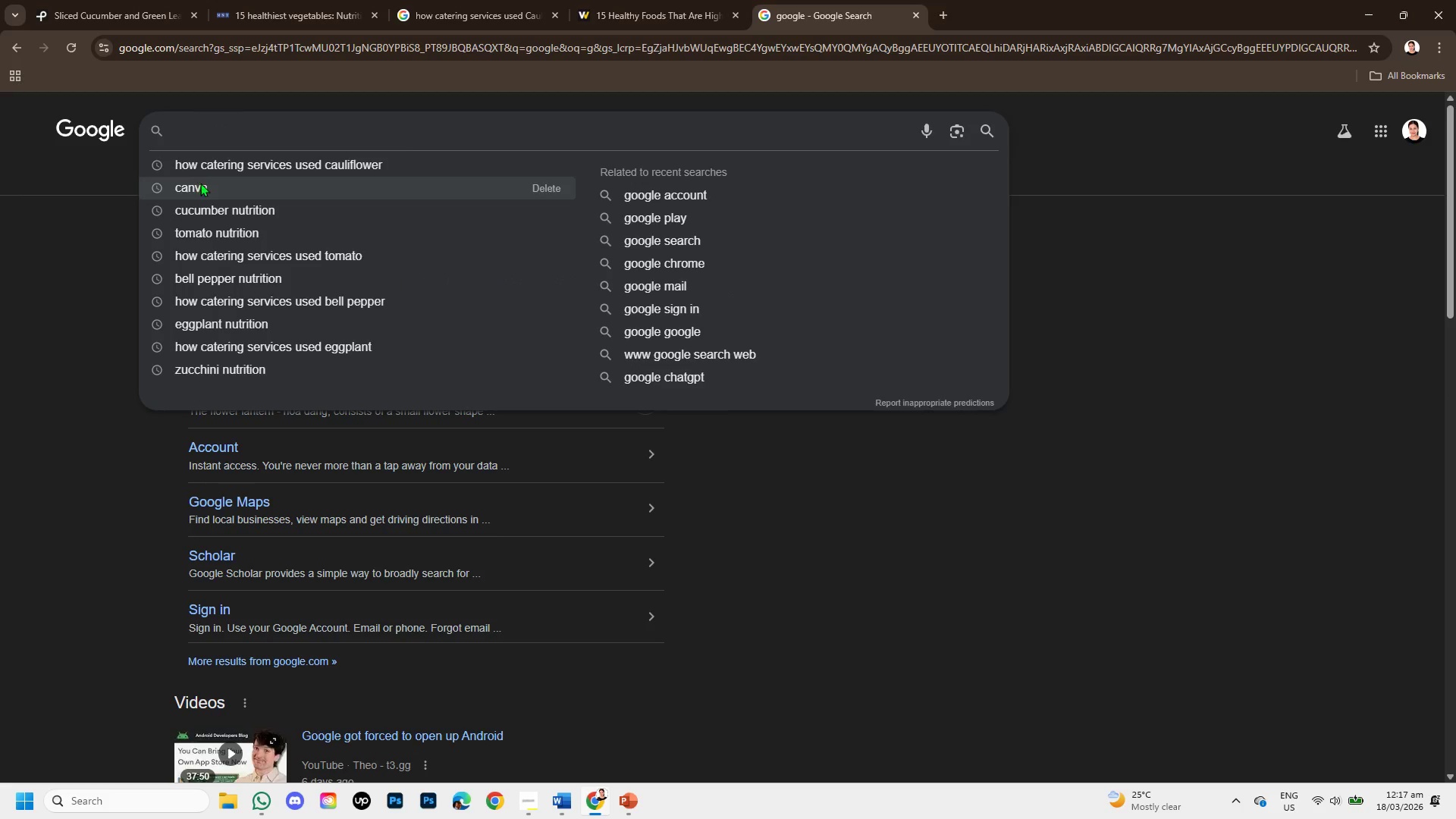 
left_click([212, 205])
 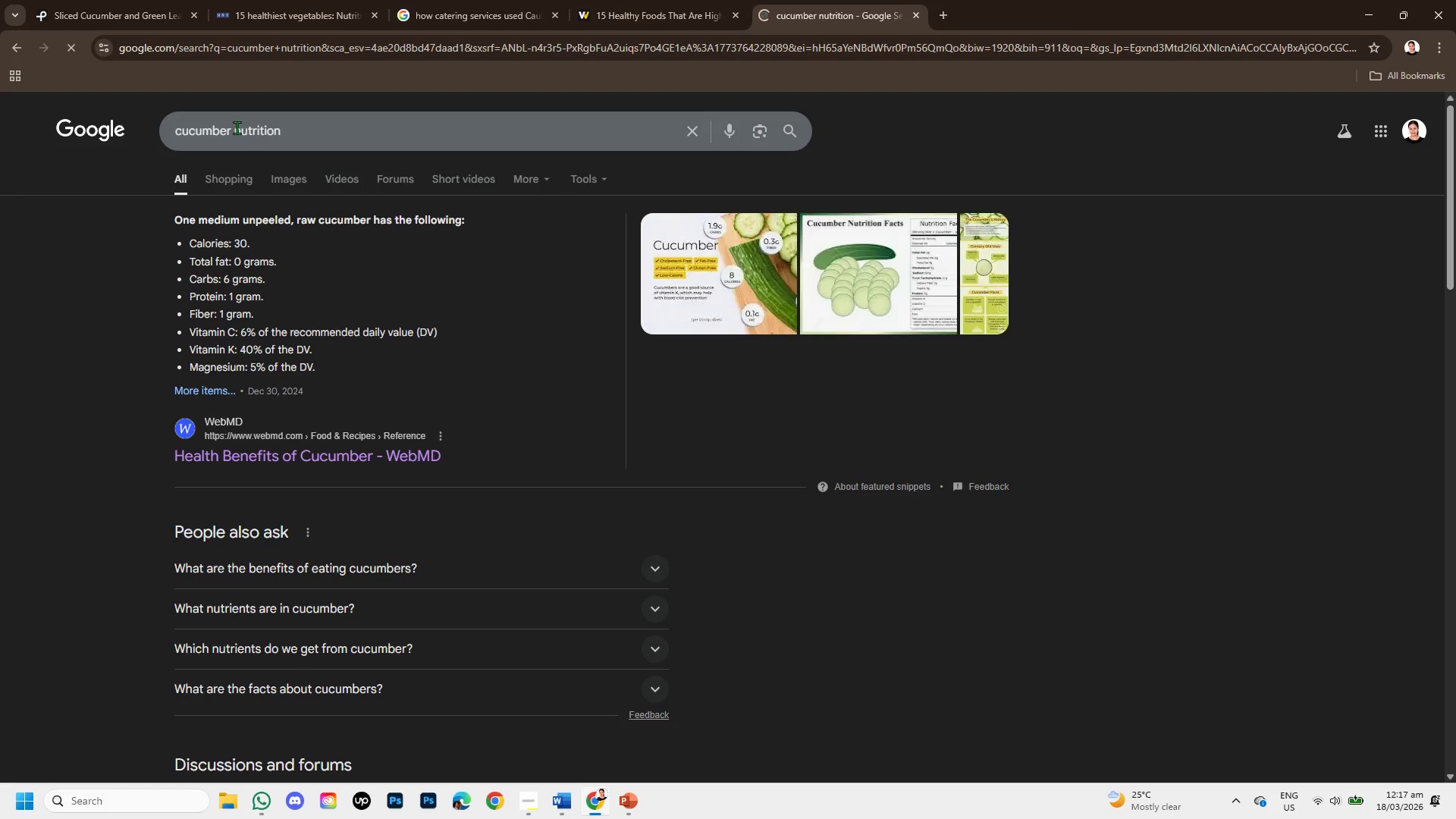 
left_click_drag(start_coordinate=[237, 127], to_coordinate=[174, 113])
 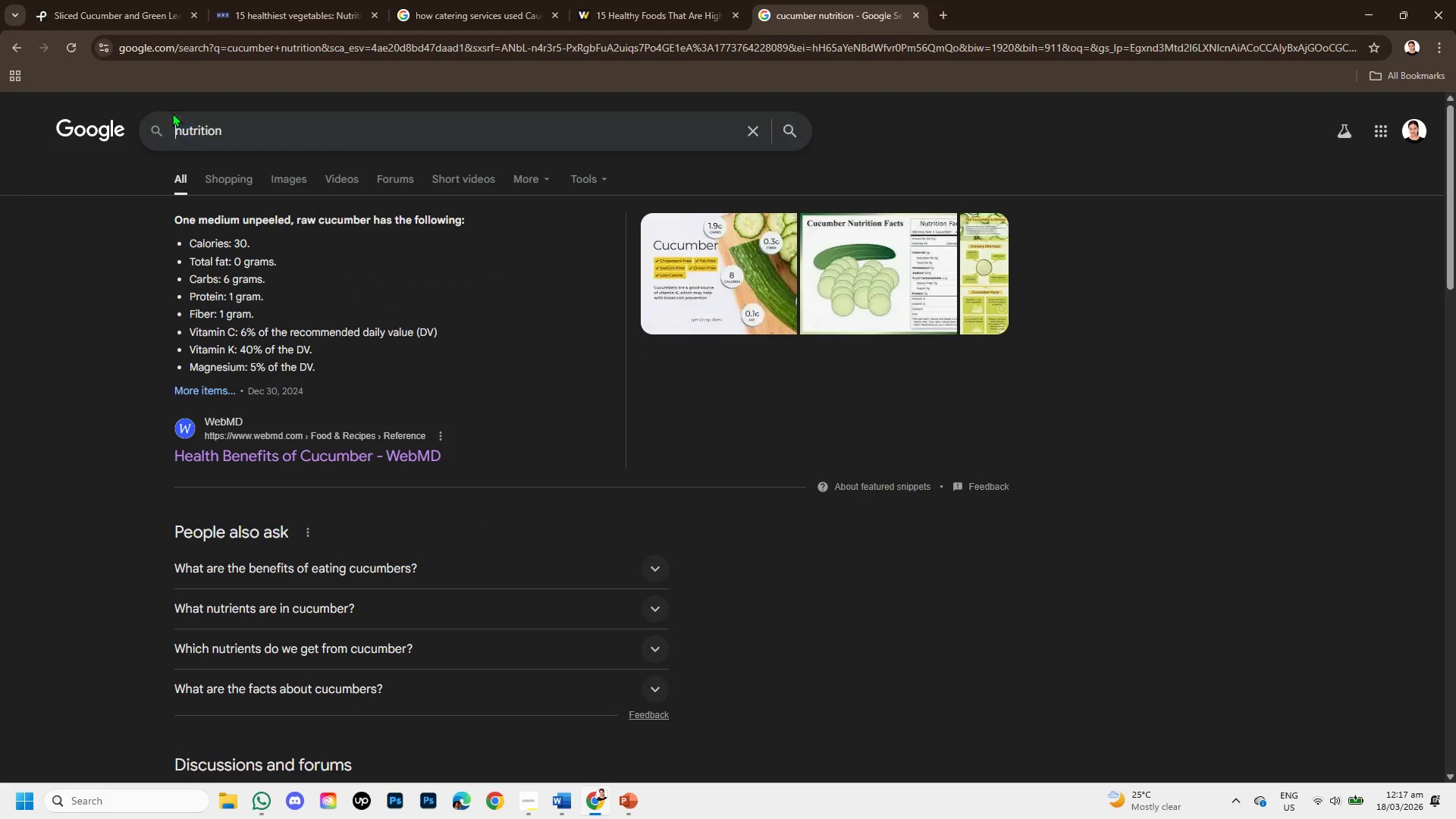 
key(Backspace)
 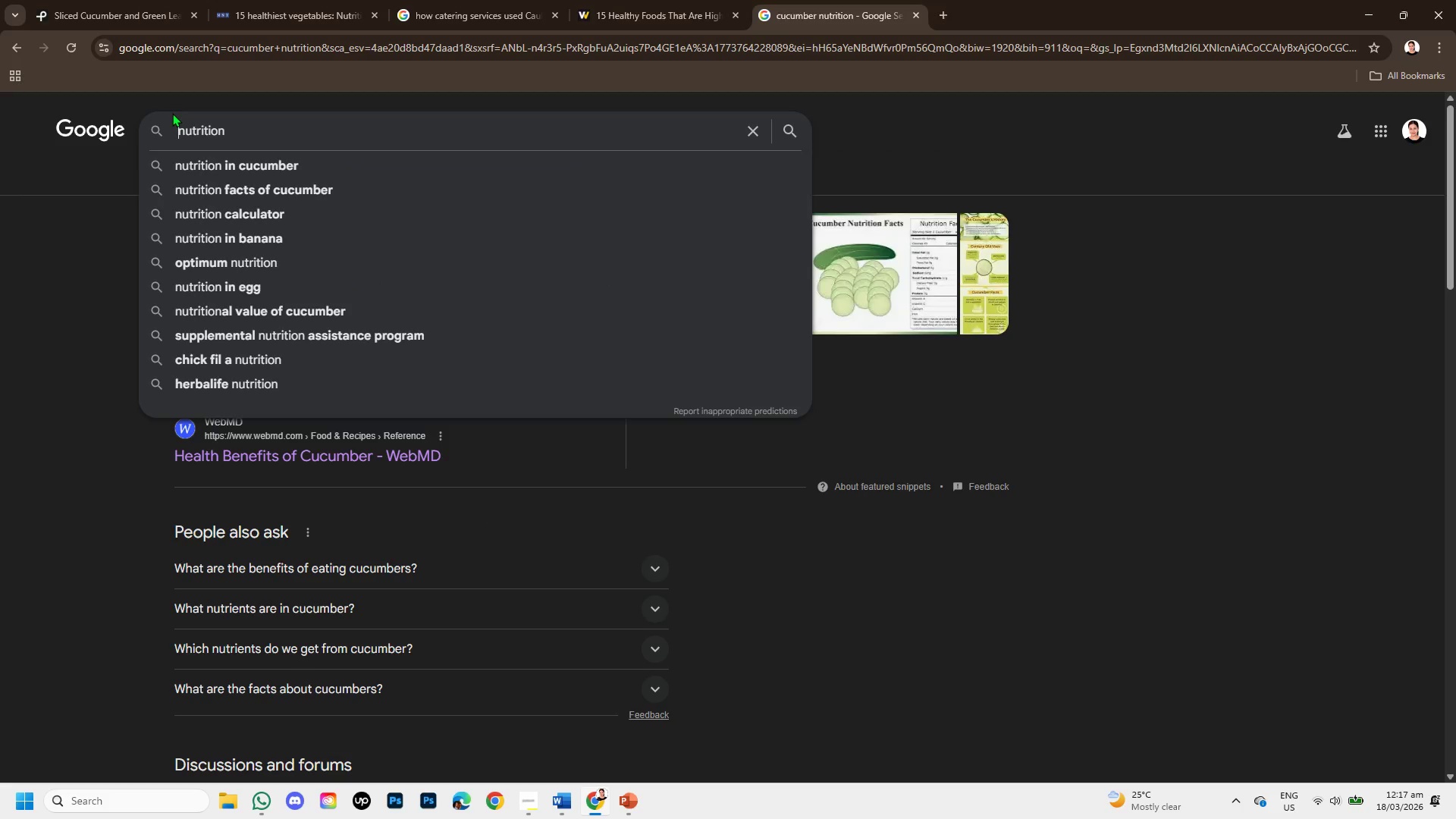 
key(Space)
 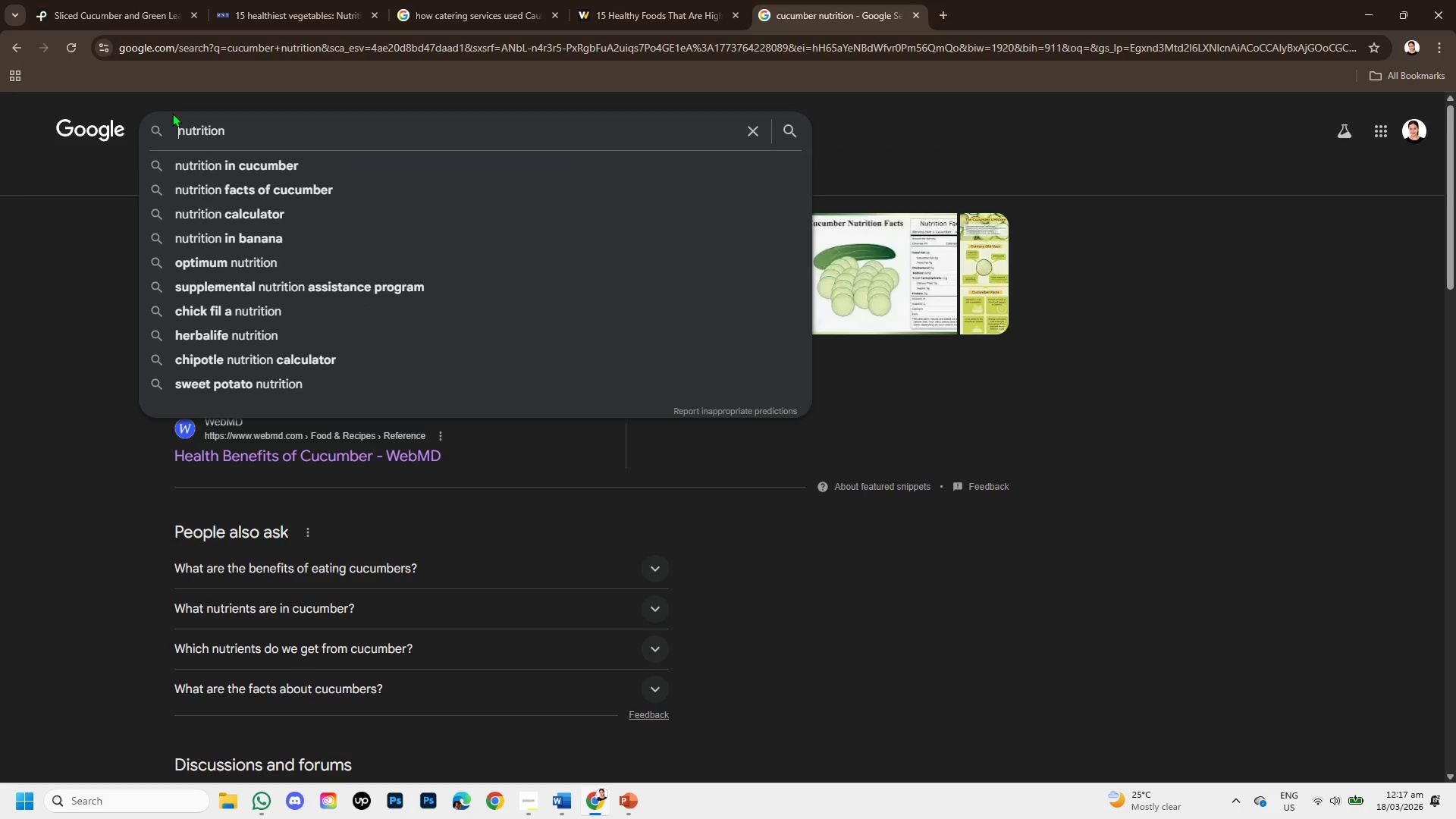 
key(Control+V)
 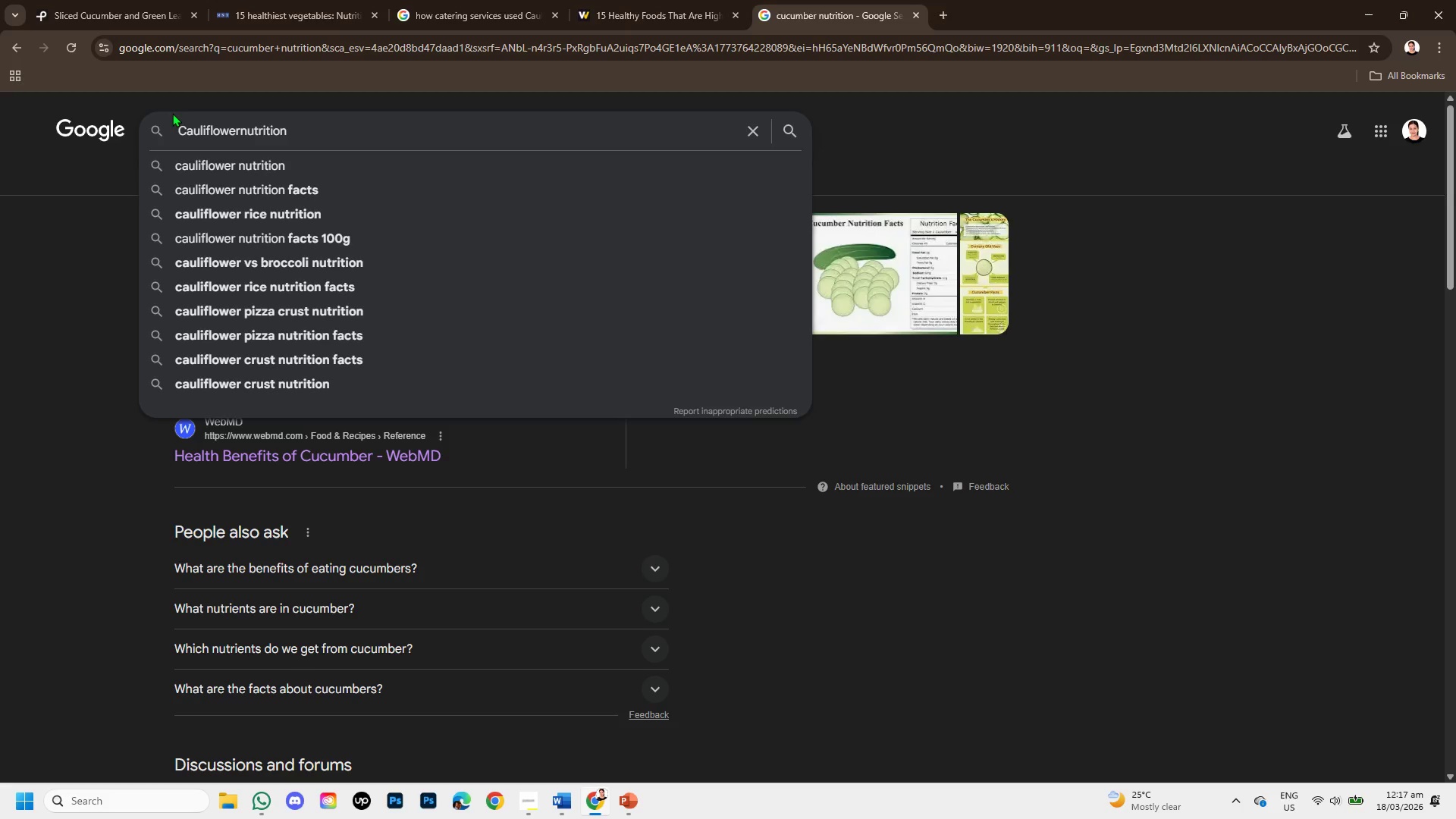 
key(Space)
 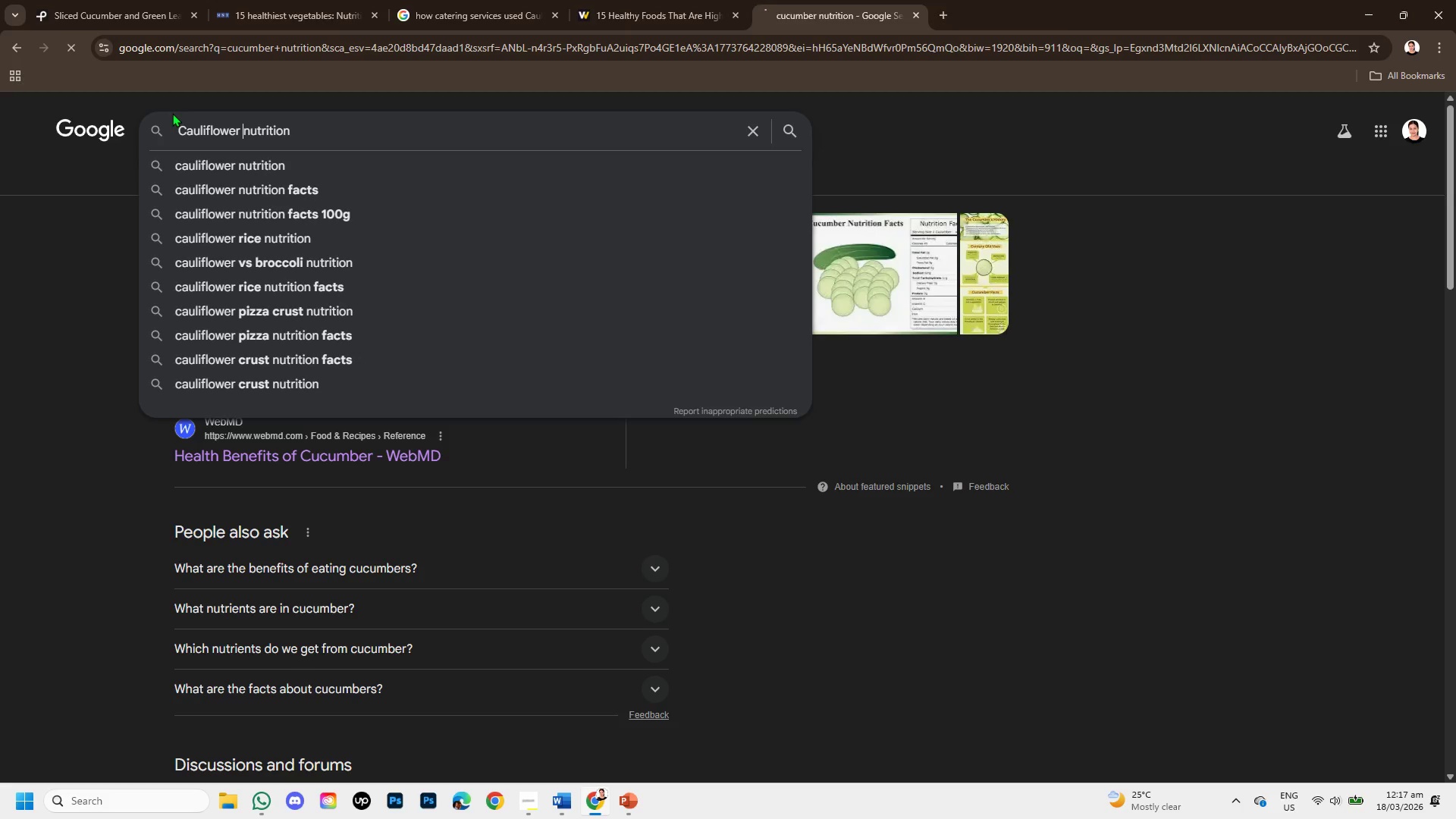 
key(Enter)
 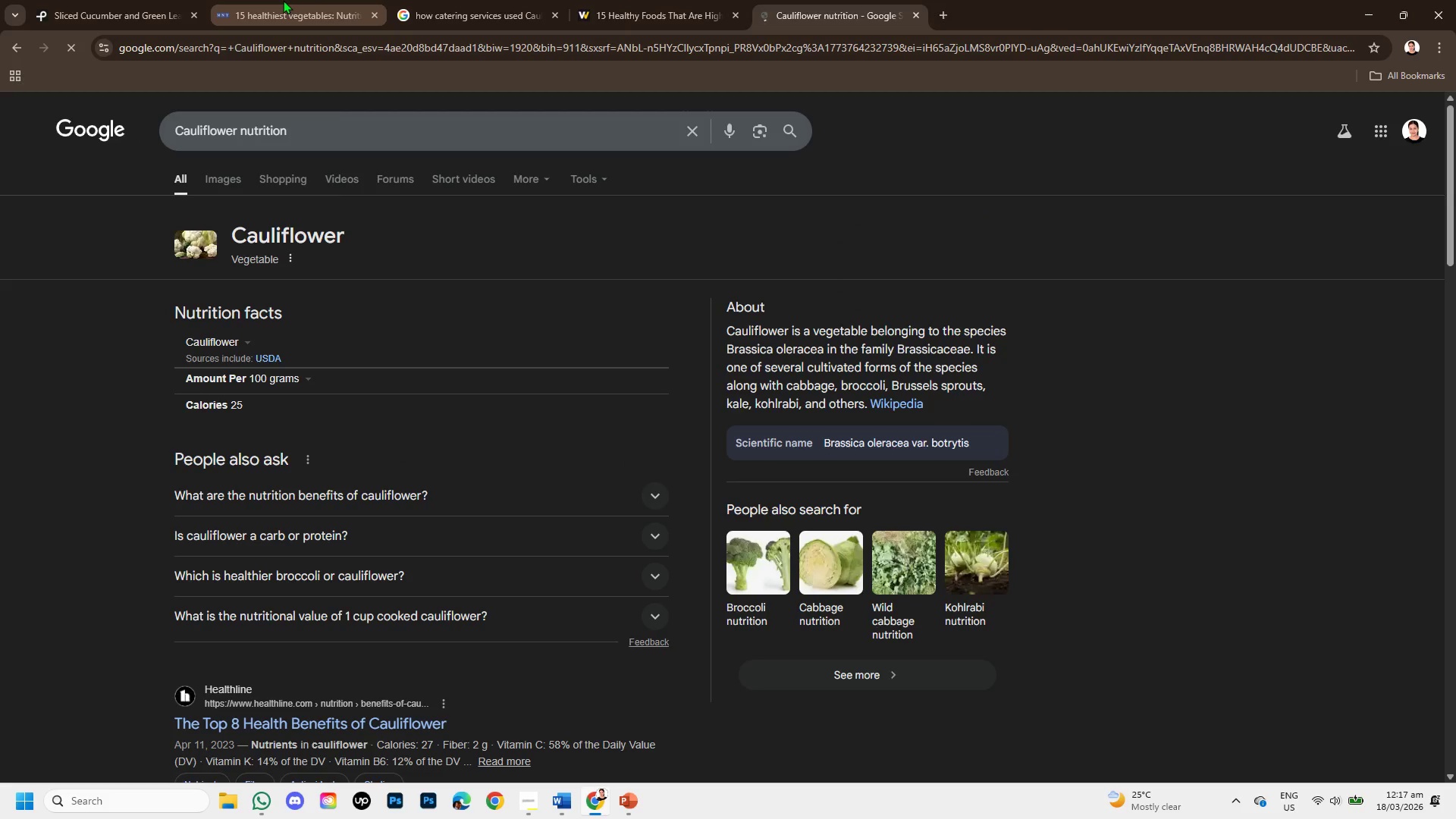 
left_click([283, 0])
 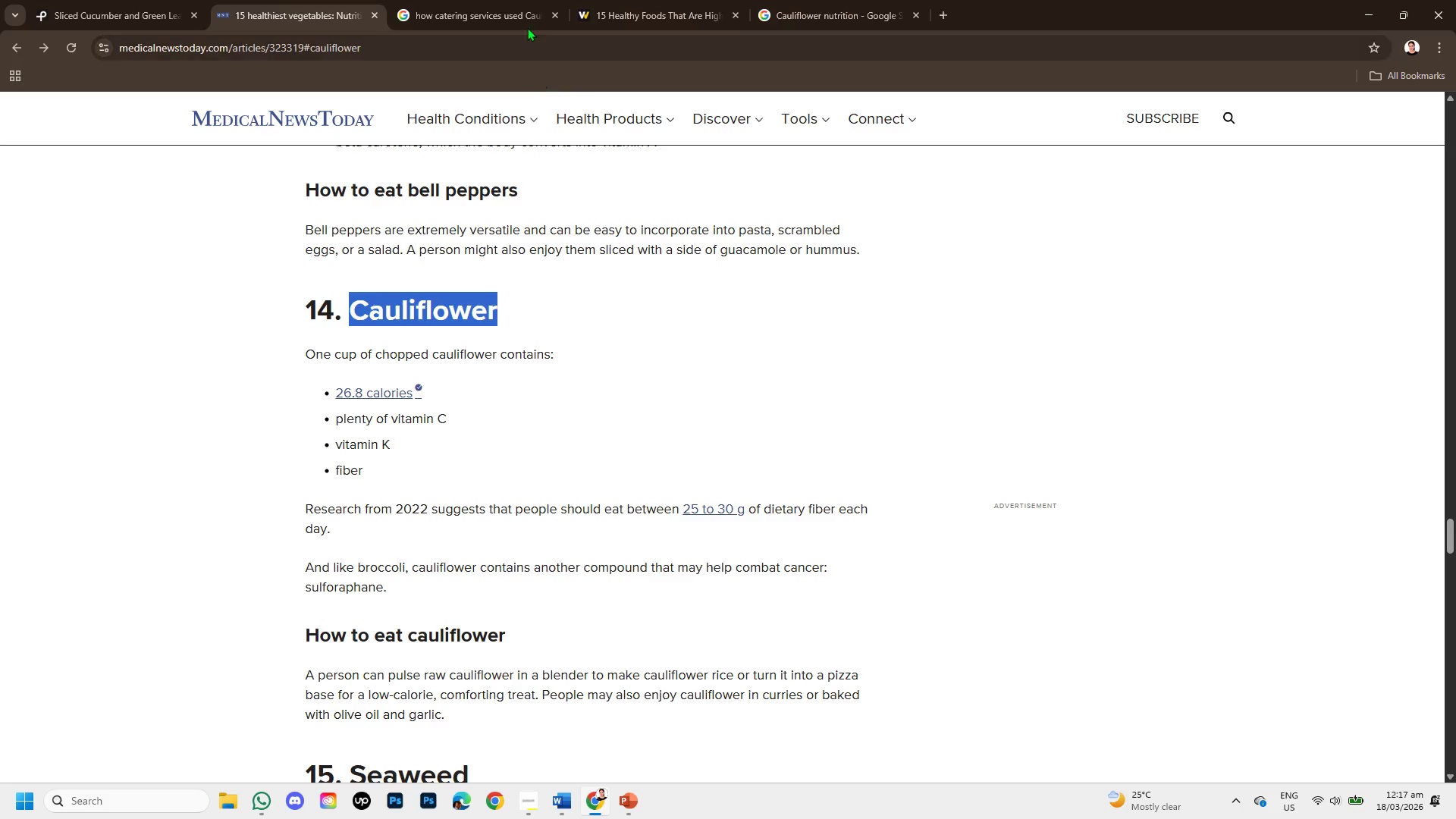 
left_click([455, 0])
 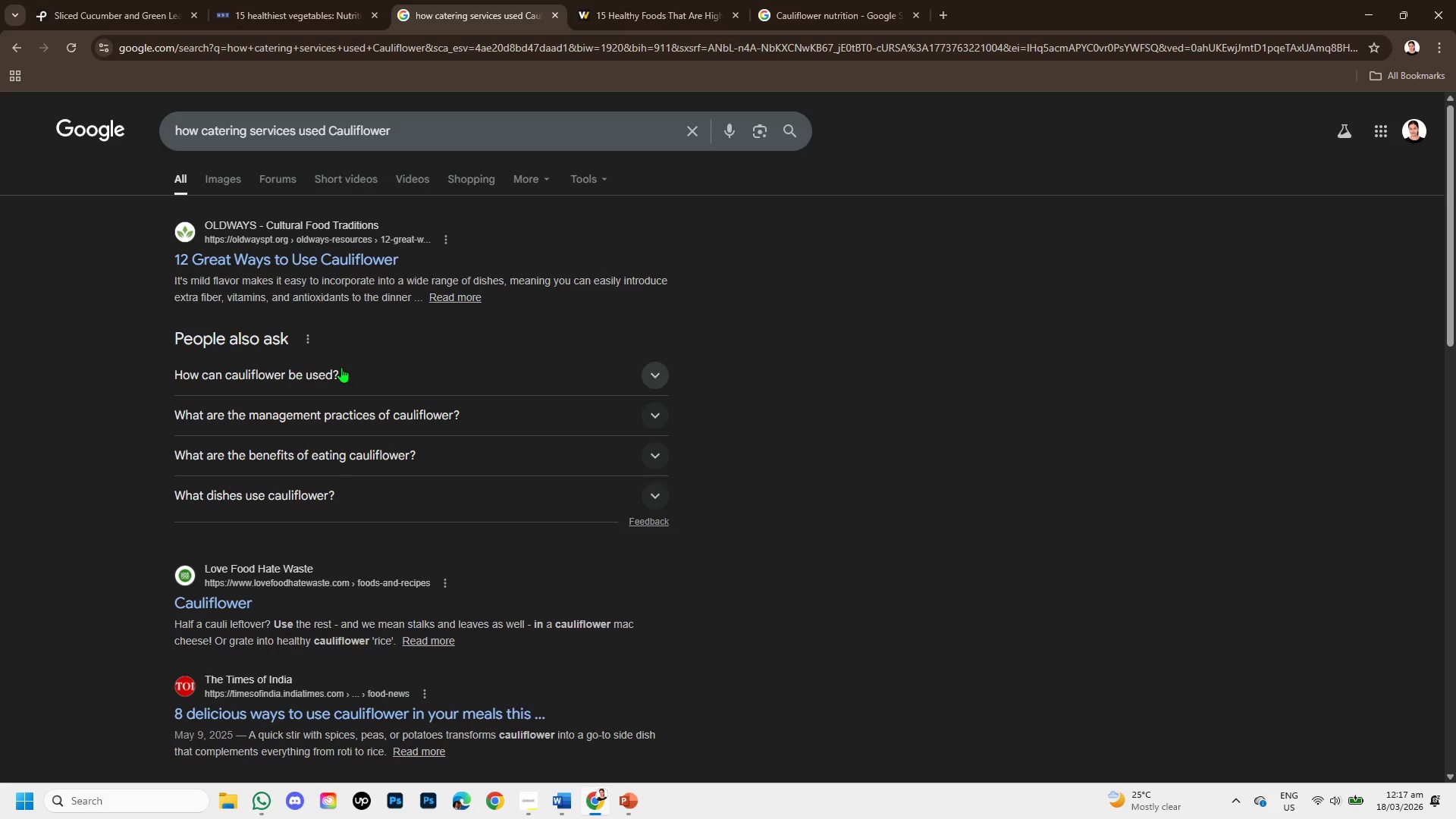 
right_click([309, 257])
 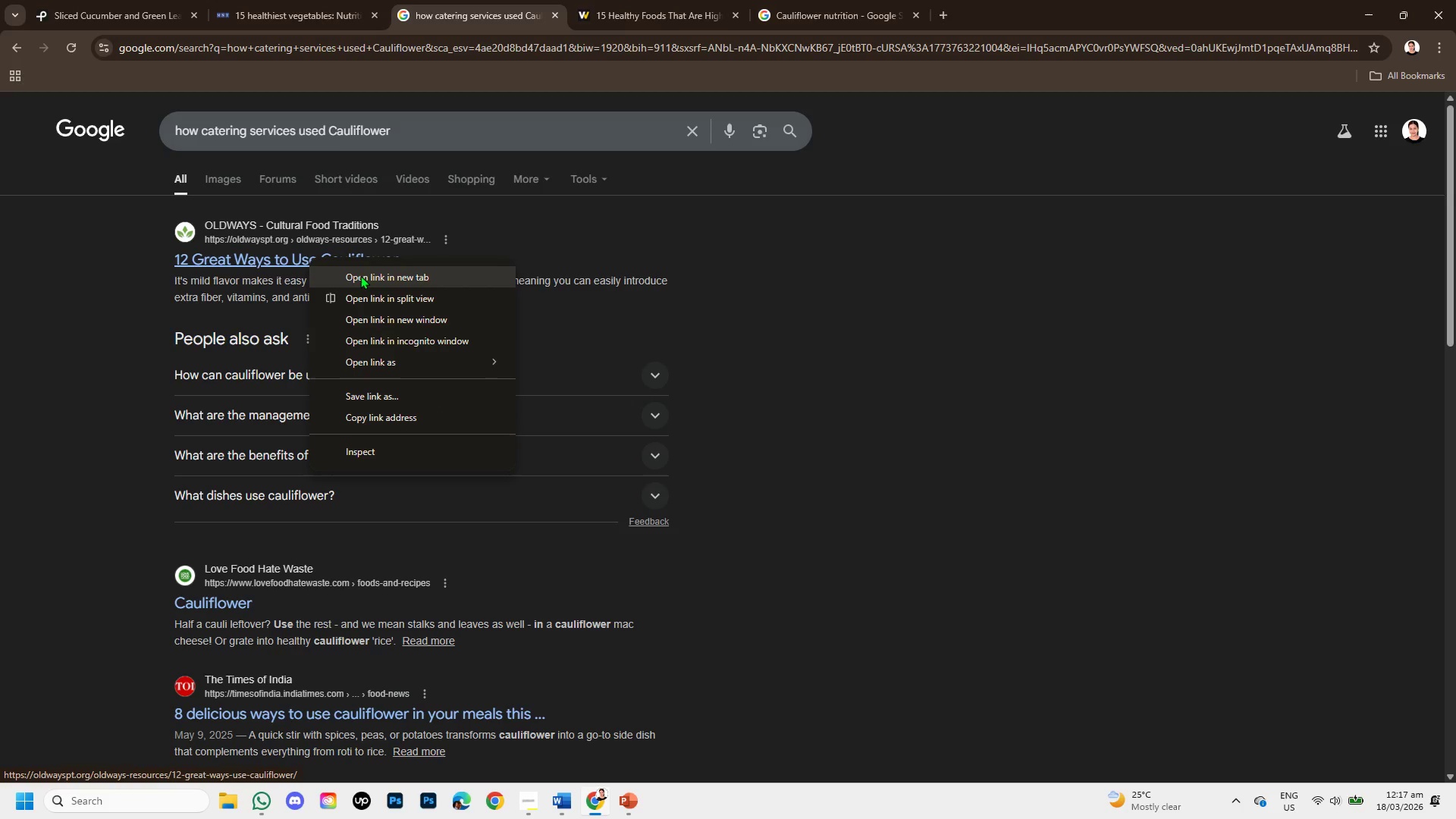 
left_click([360, 275])
 